 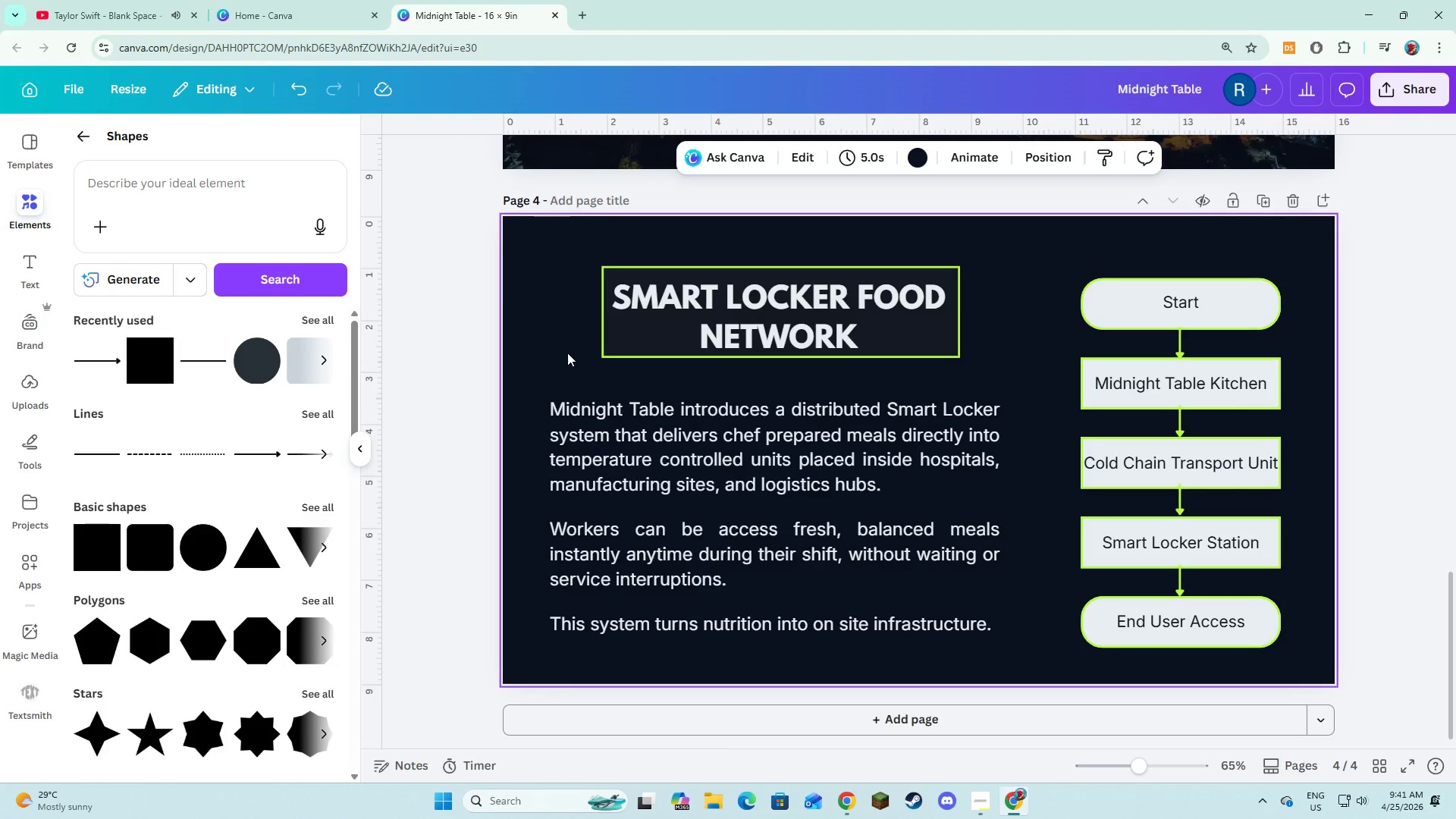 
scroll: coordinate [1103, 689], scroll_direction: down, amount: 1.0
 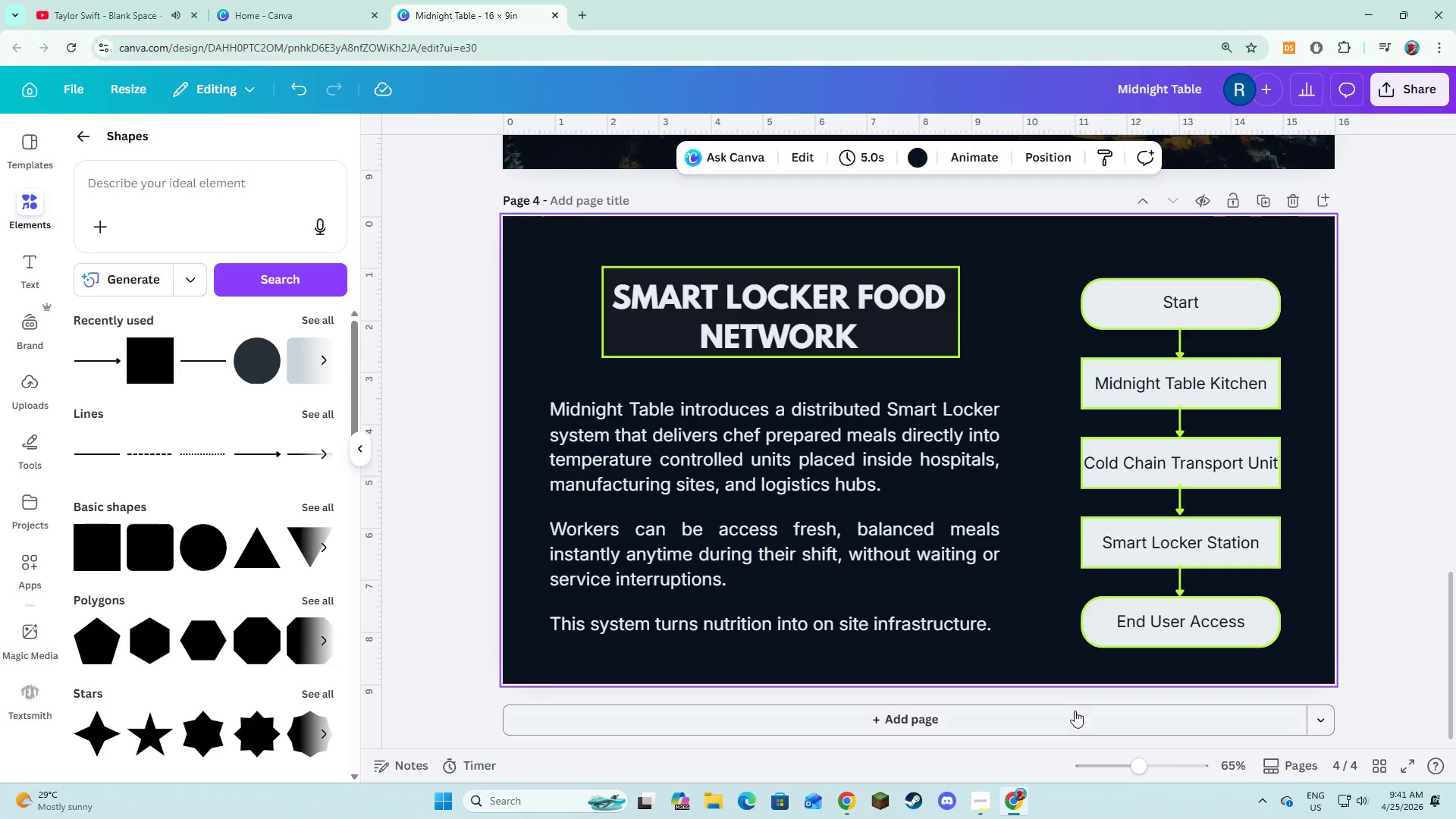 
wait(39.64)
 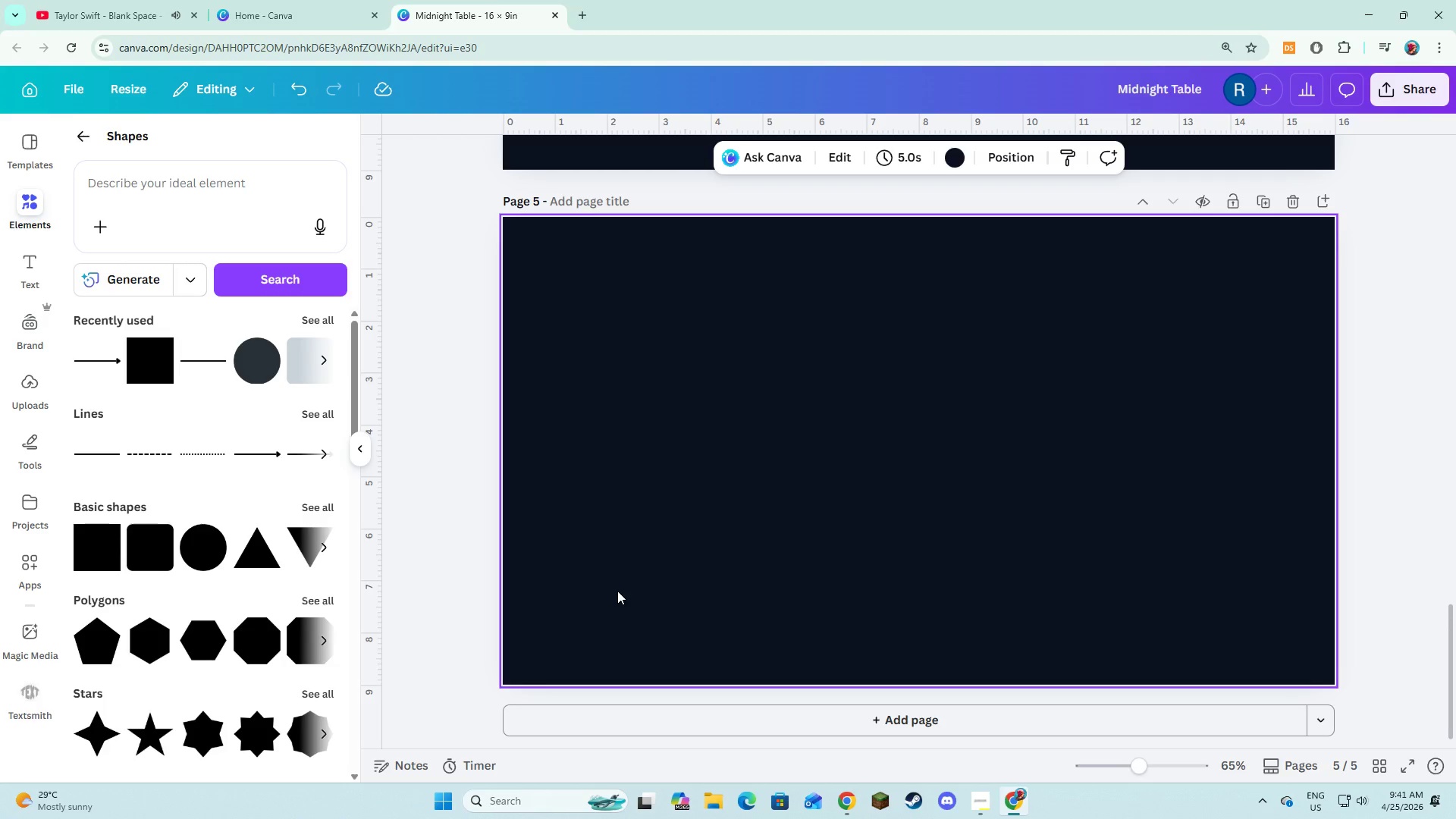 
scroll: coordinate [729, 315], scroll_direction: up, amount: 4.0
 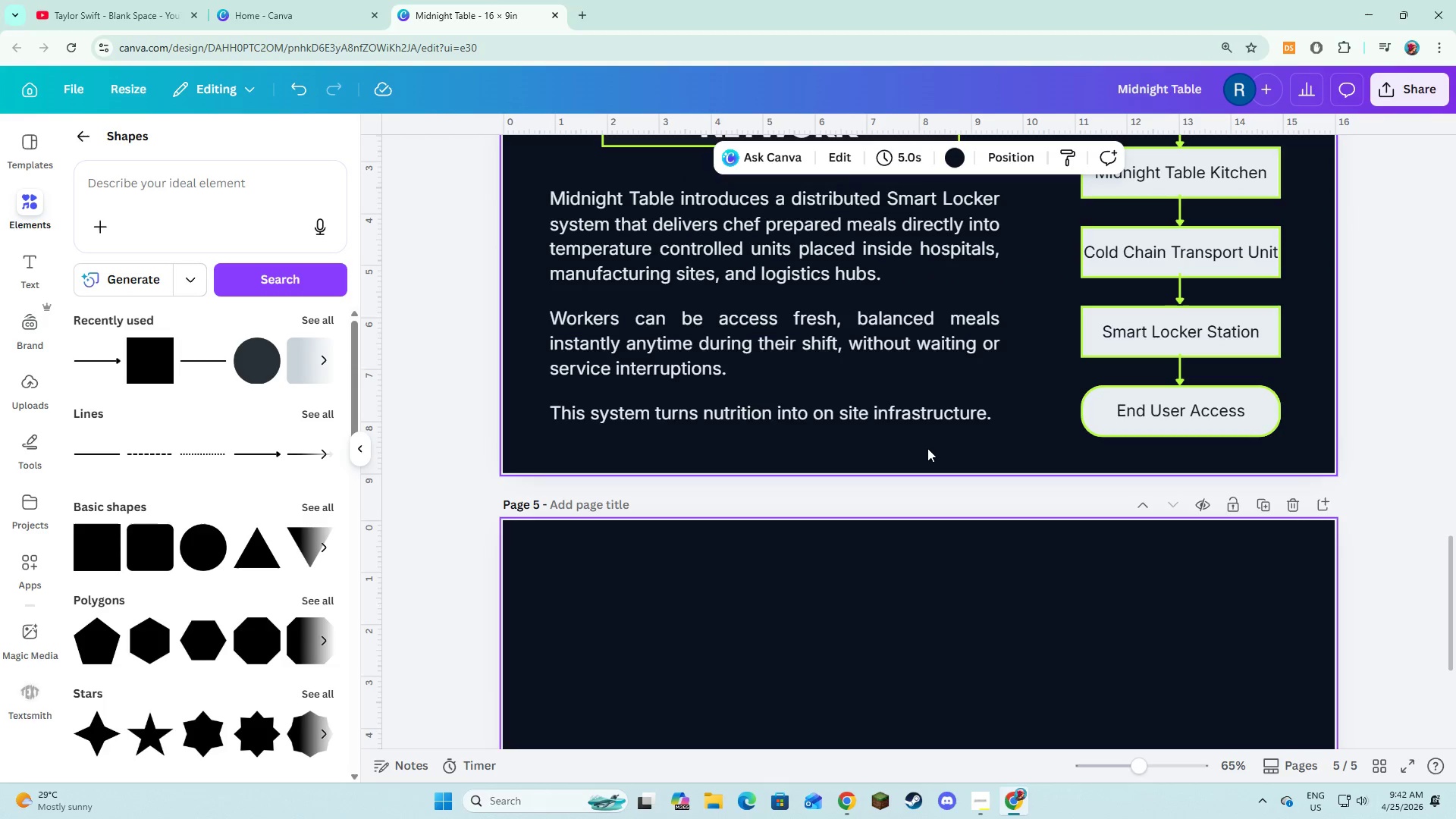 
left_click([927, 448])
 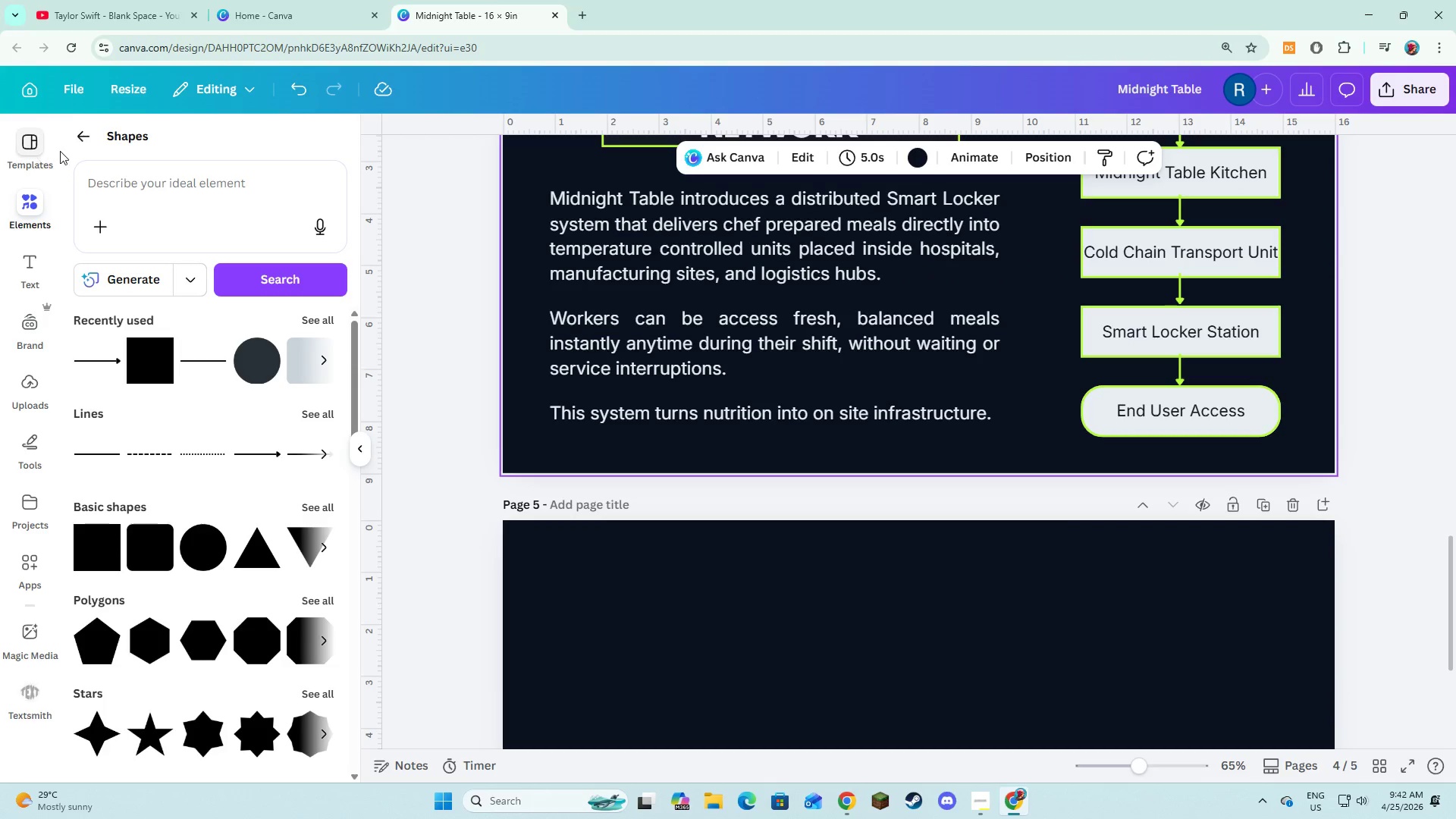 
left_click([87, 135])
 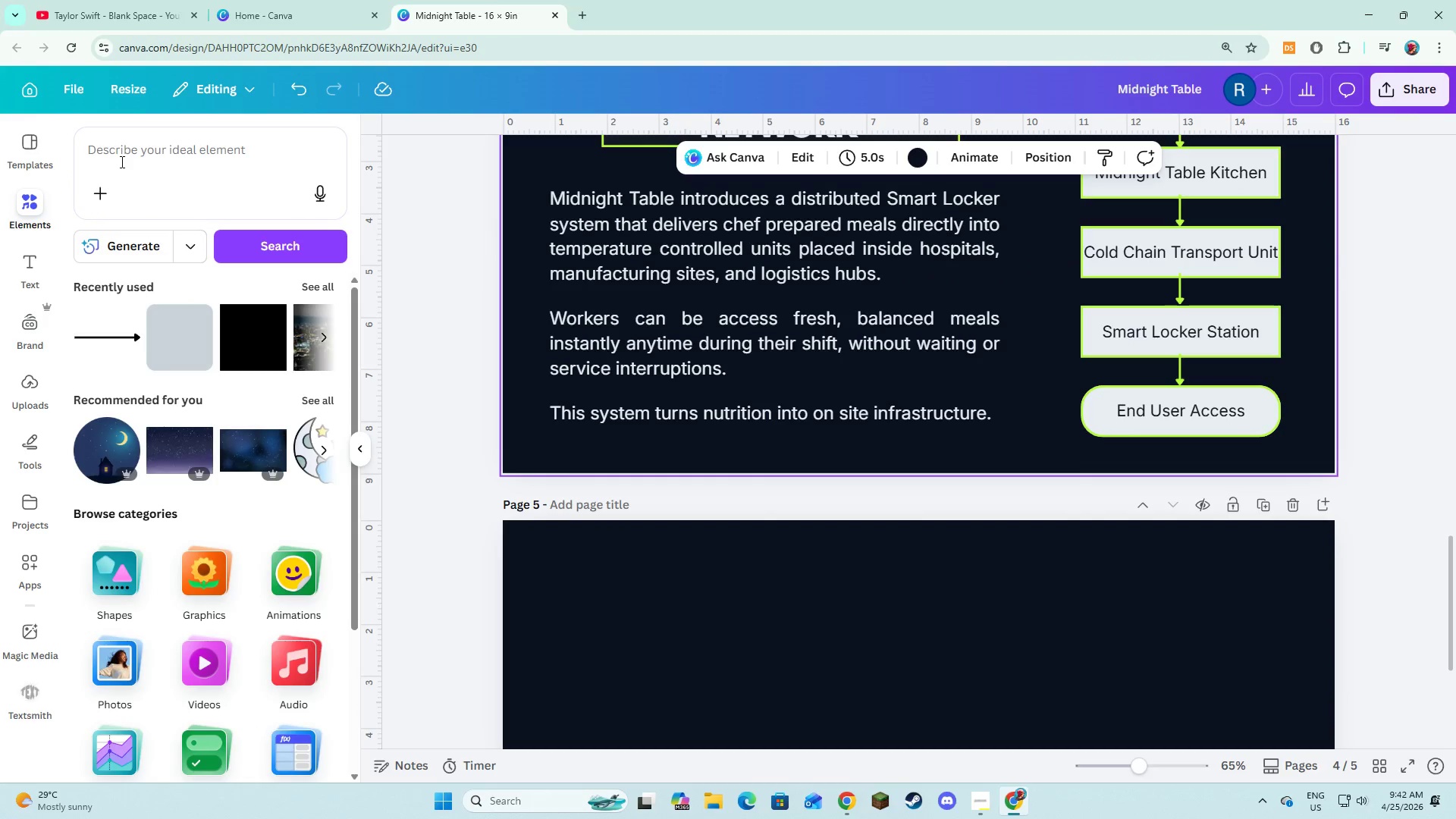 
left_click([121, 162])
 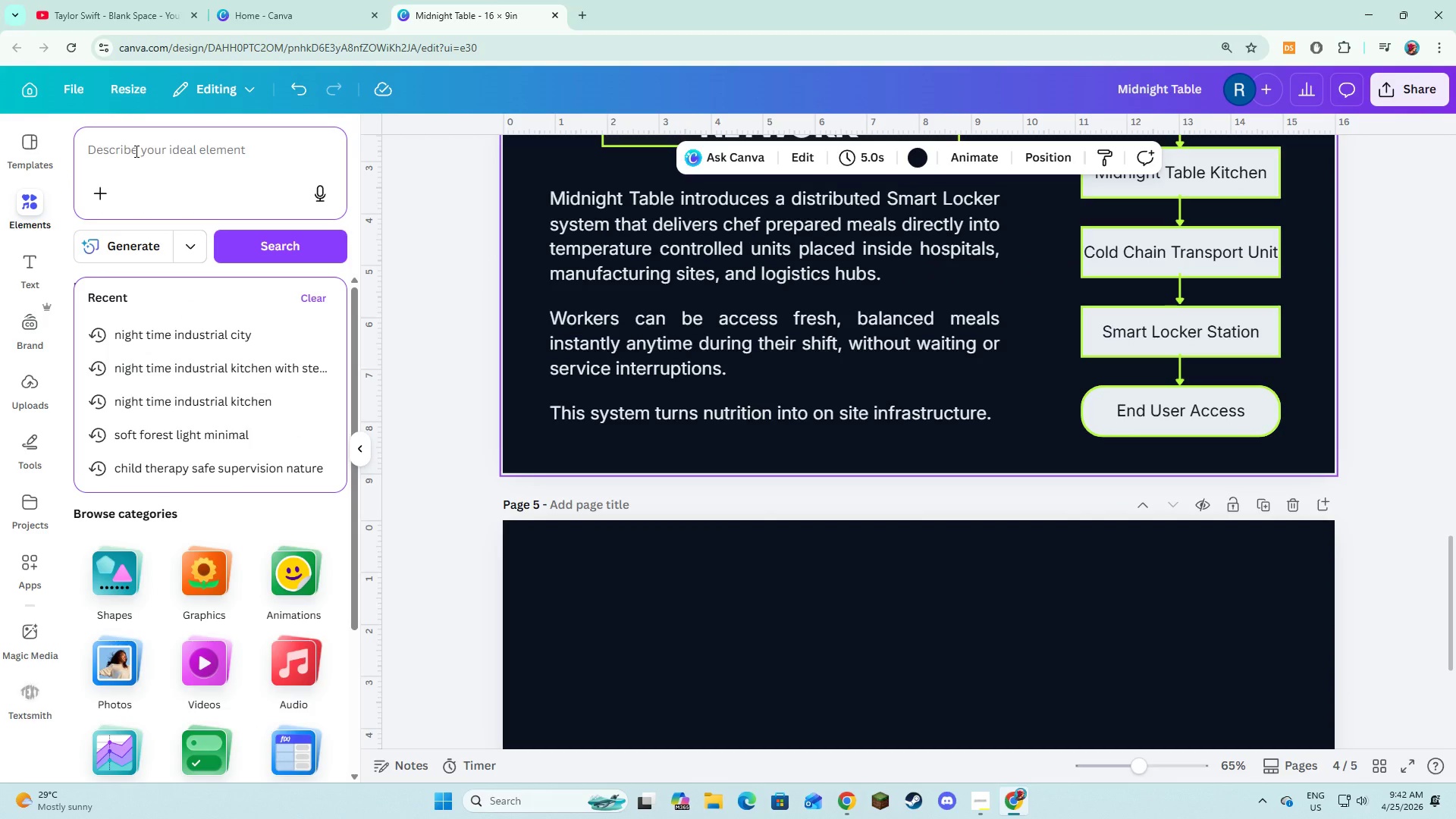 
type(futuristic warehouse night lighting)
 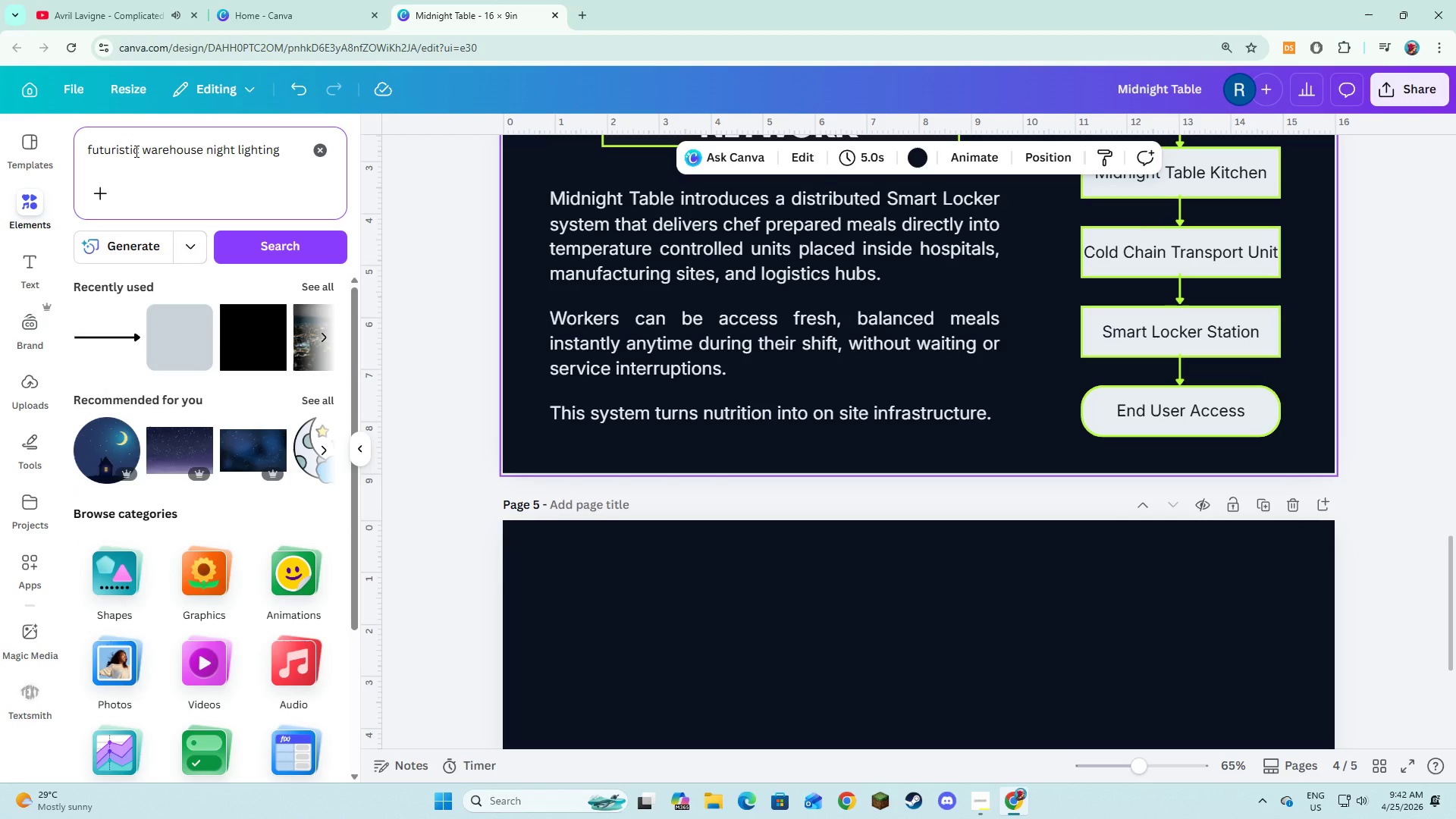 
key(Enter)
 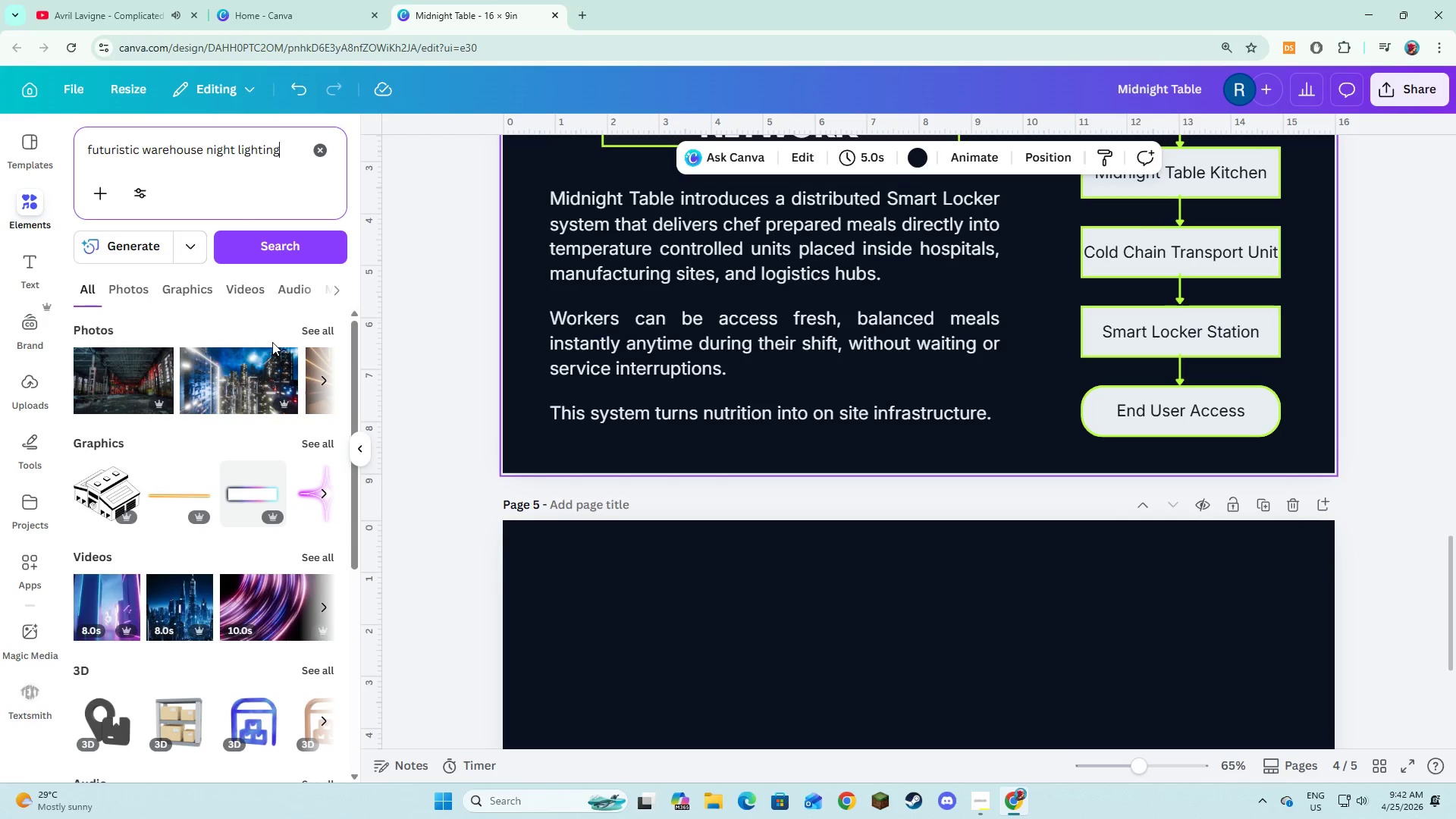 
left_click([305, 334])
 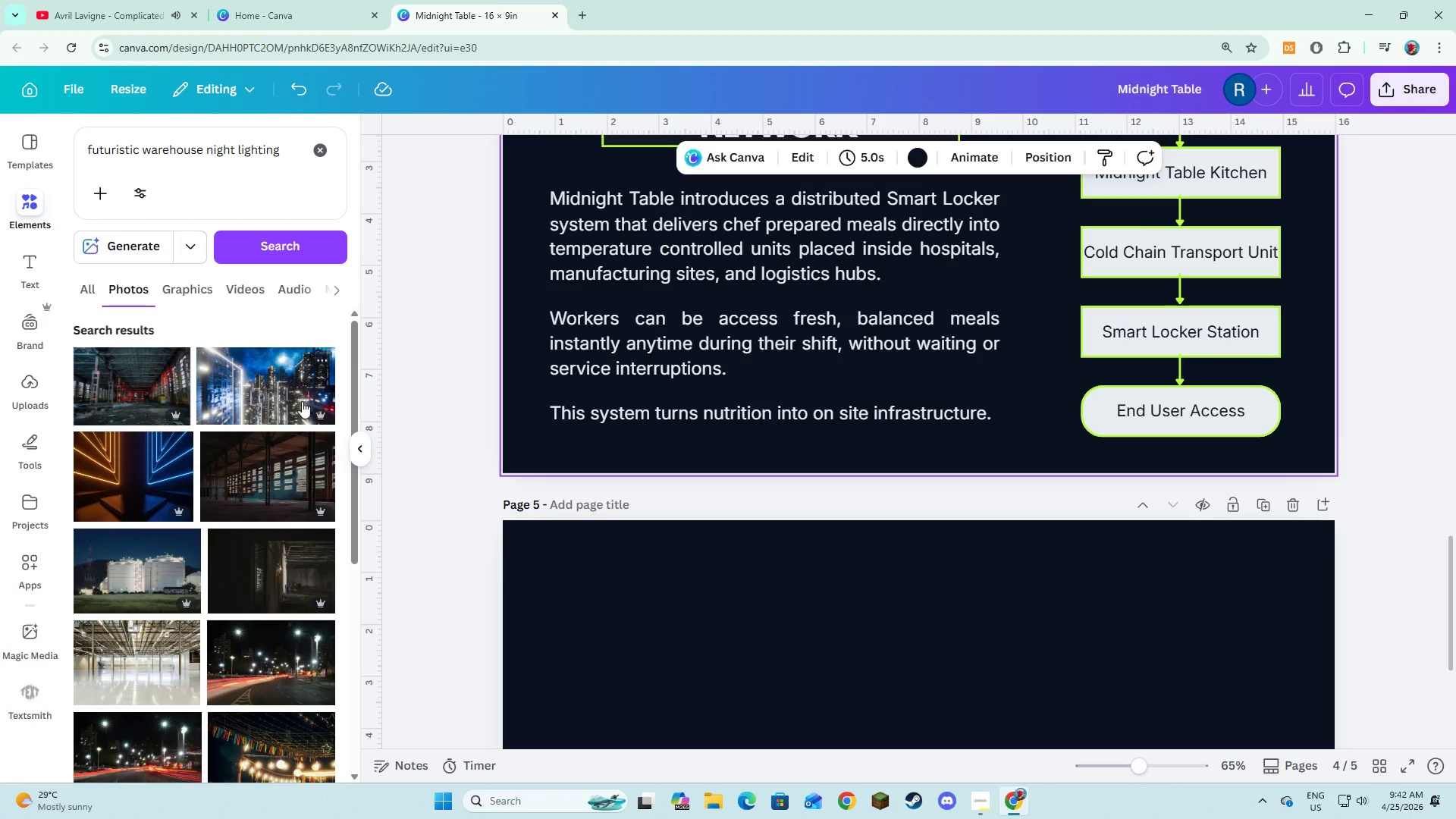 
wait(6.41)
 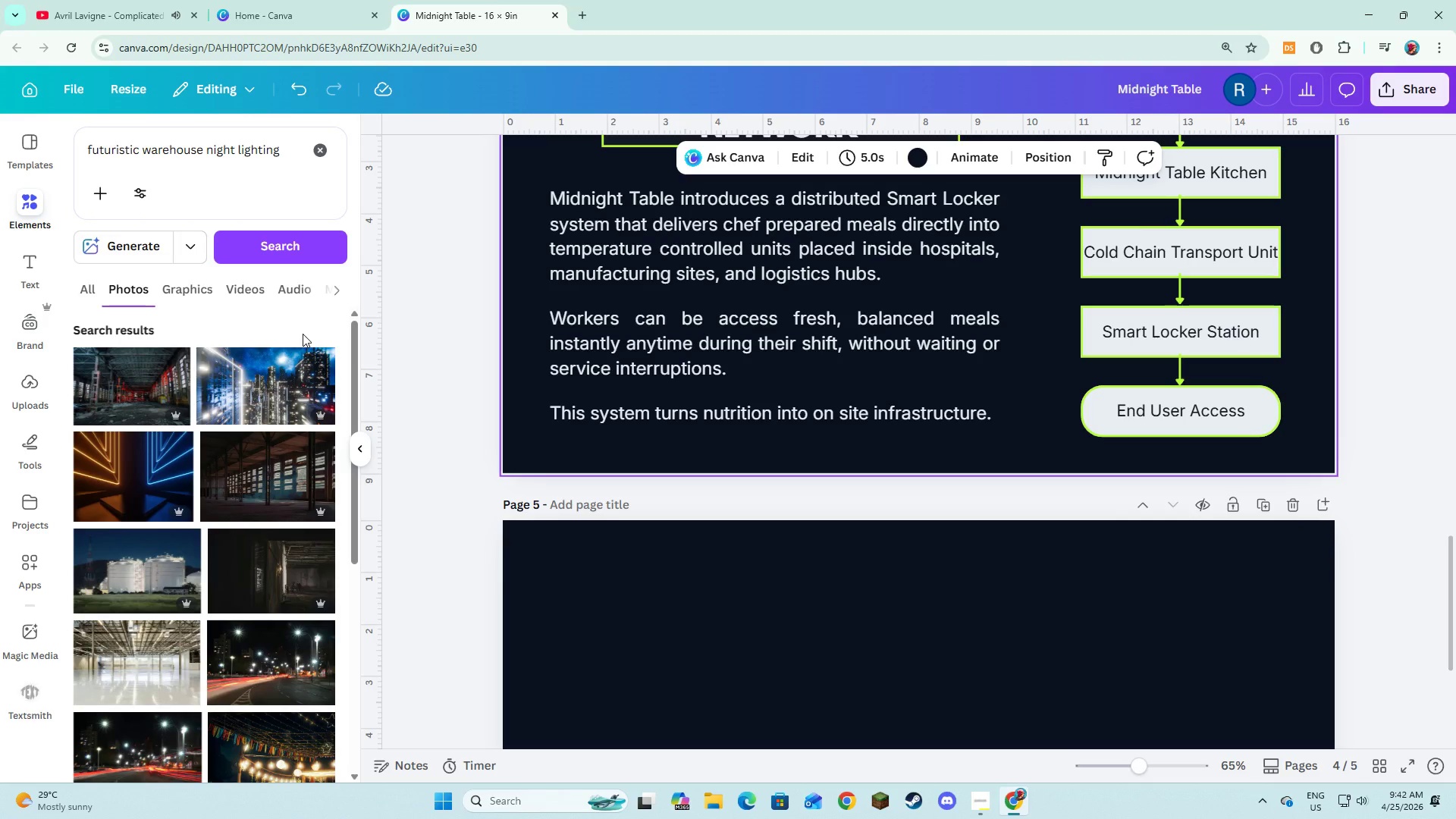 
left_click([134, 651])
 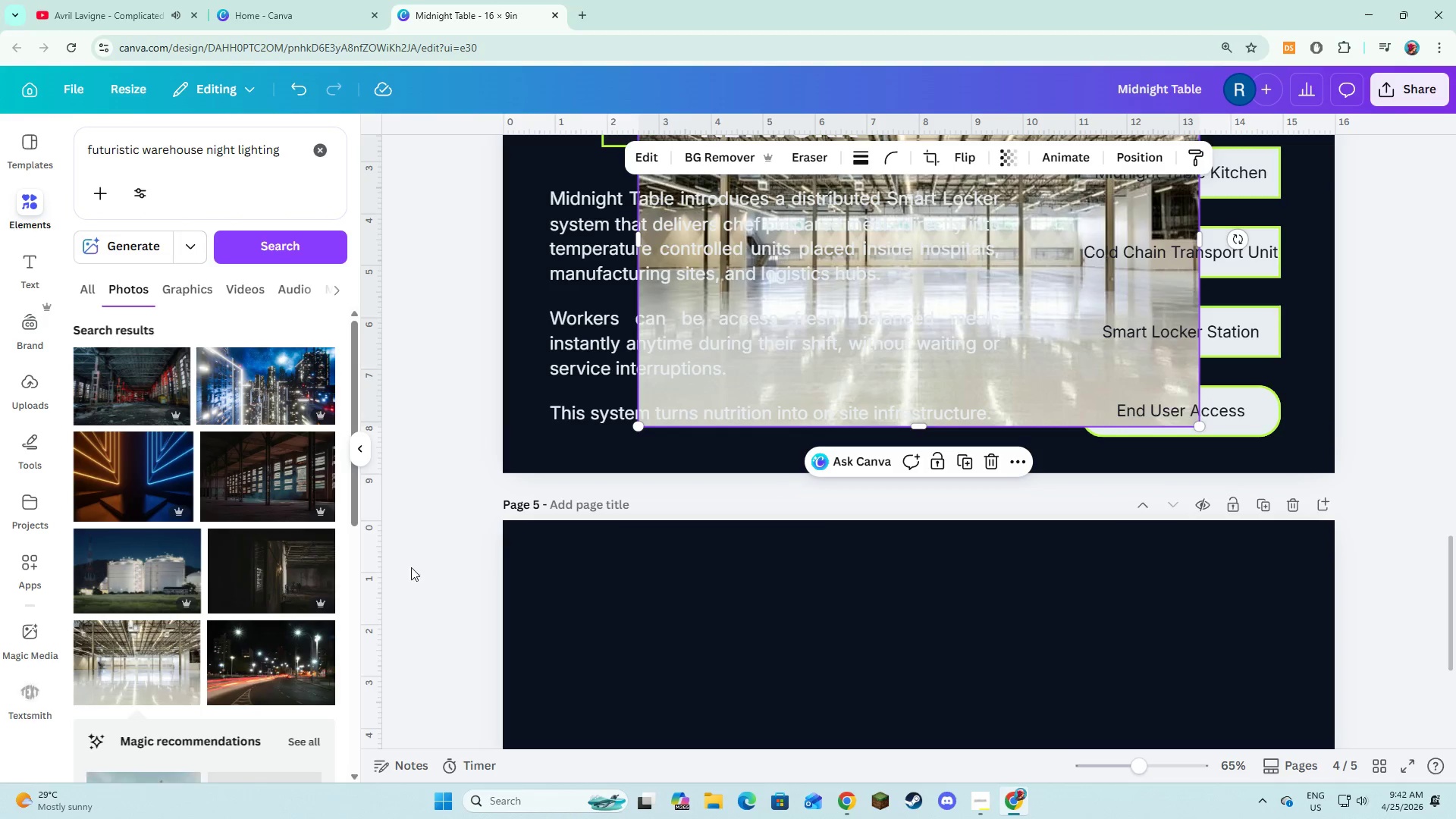 
scroll: coordinate [441, 573], scroll_direction: up, amount: 4.0
 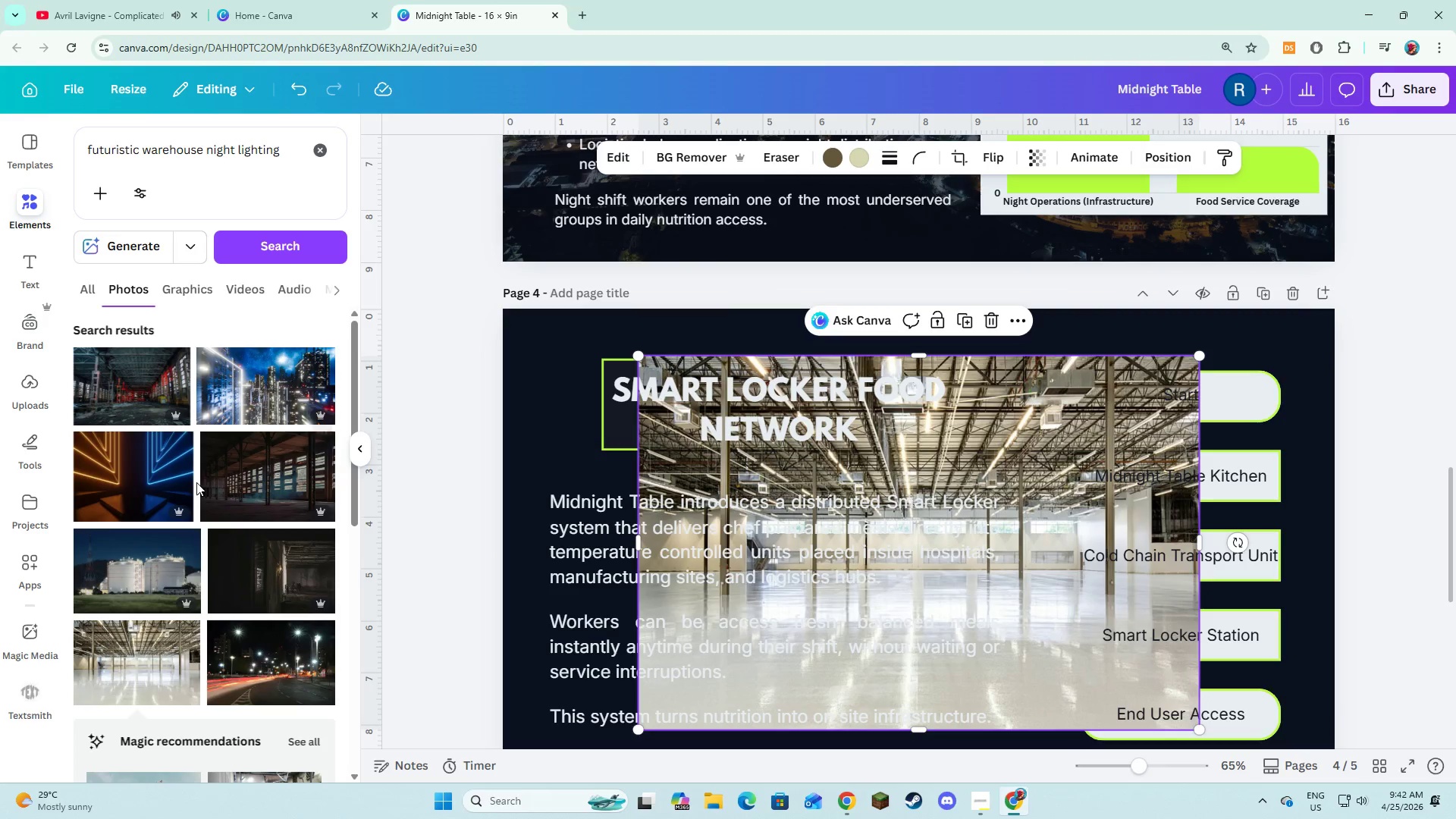 
wait(6.31)
 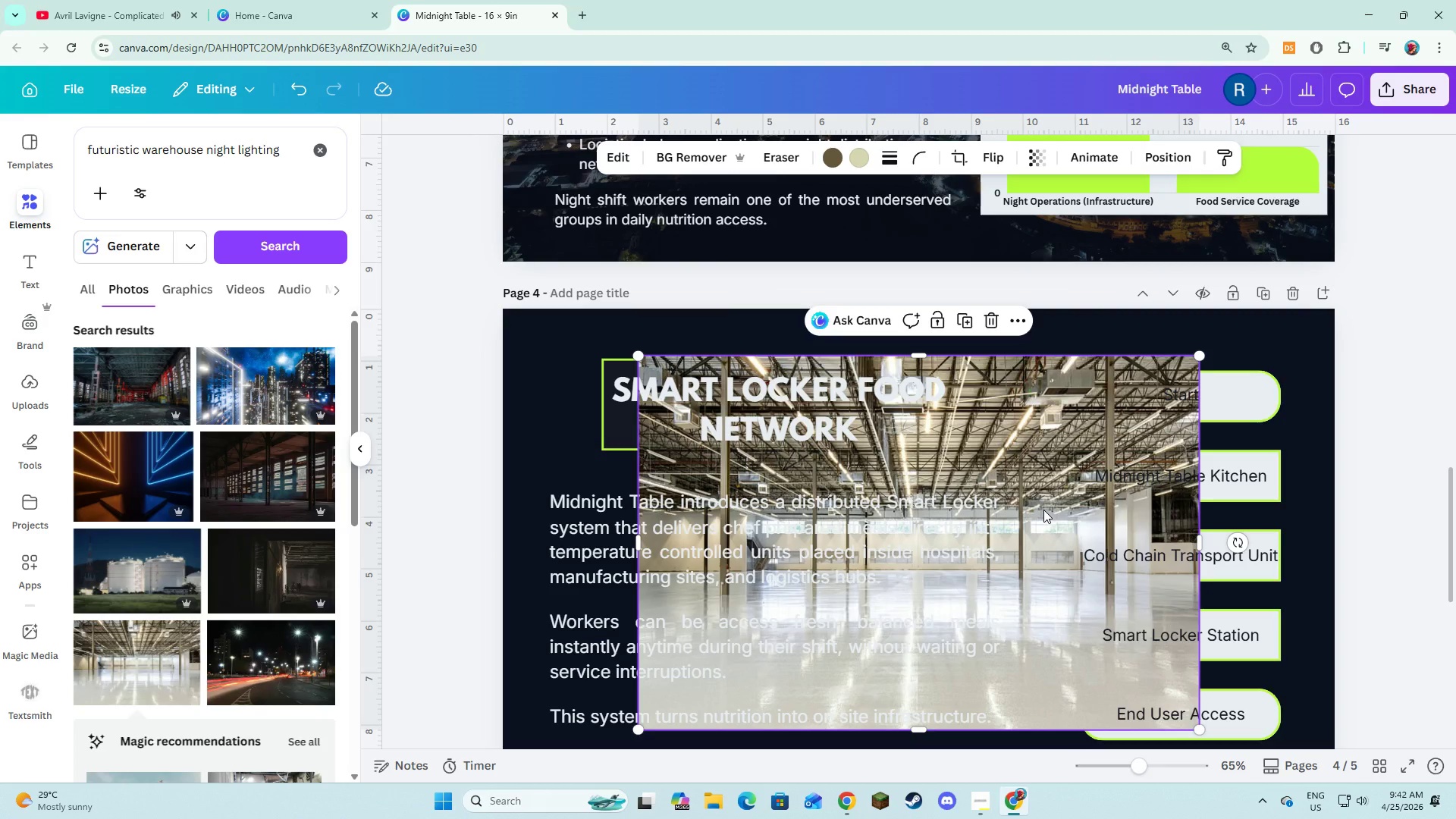 
scroll: coordinate [147, 557], scroll_direction: down, amount: 1.0
 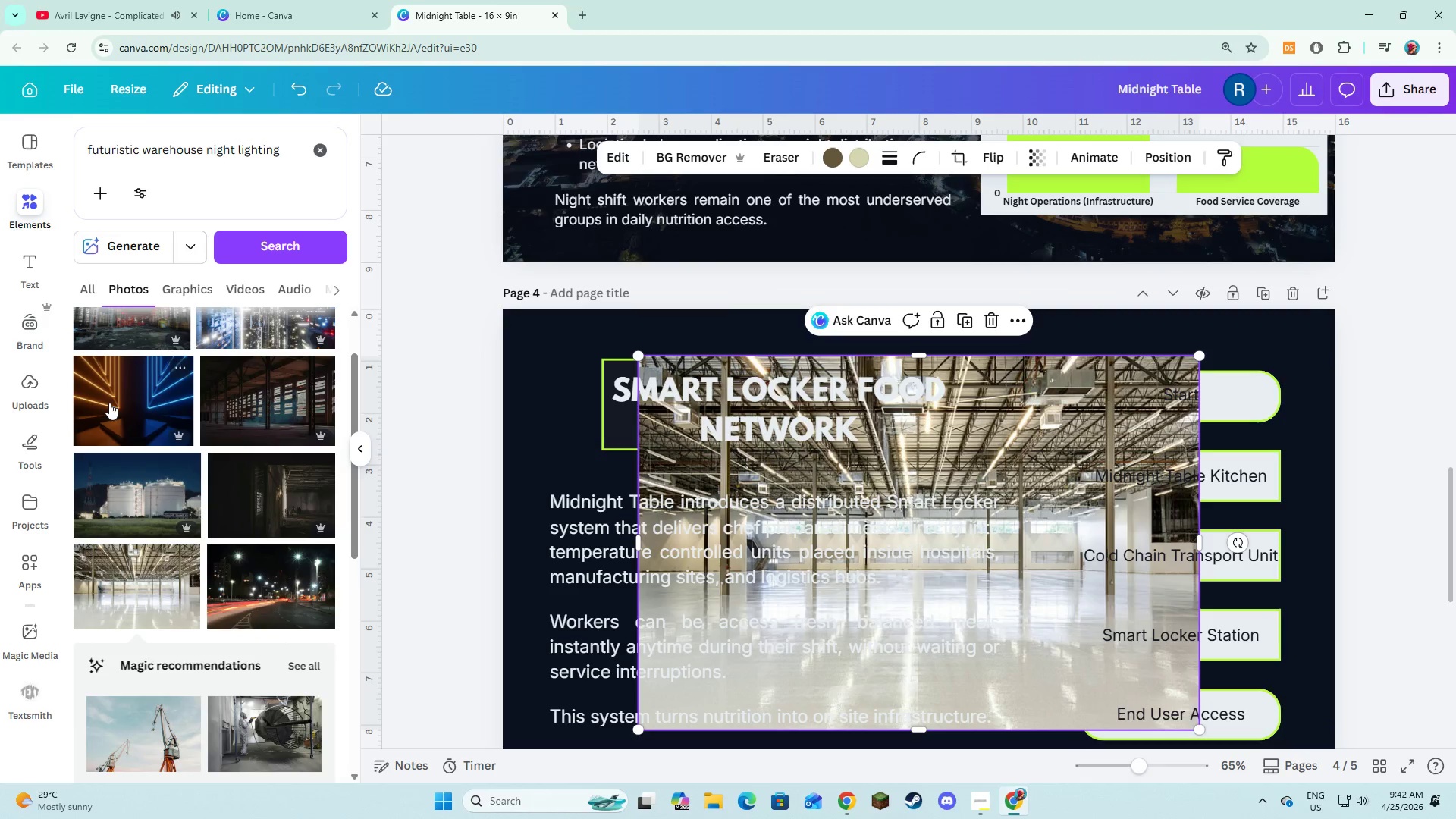 
left_click([108, 402])
 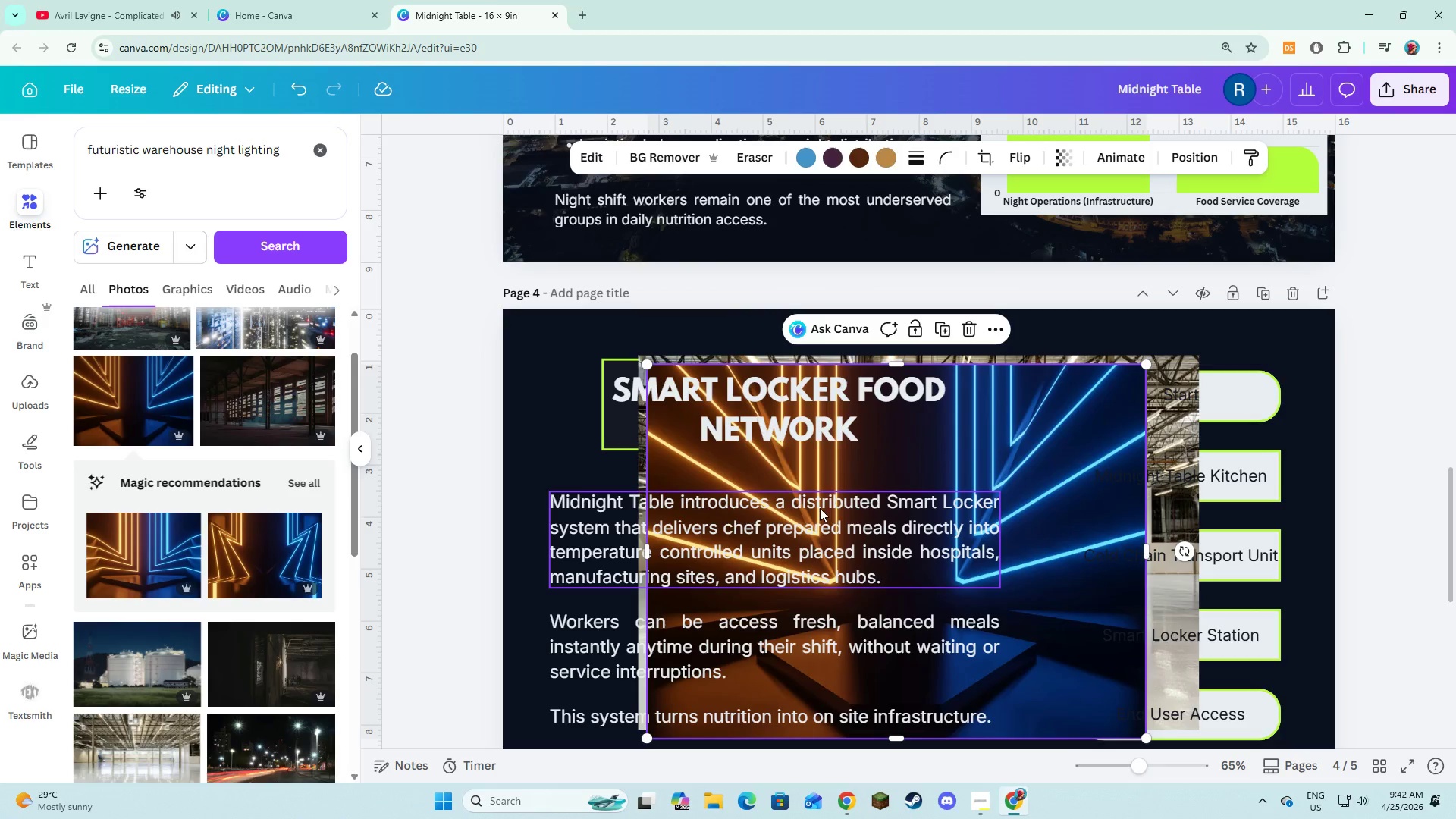 
left_click([967, 327])
 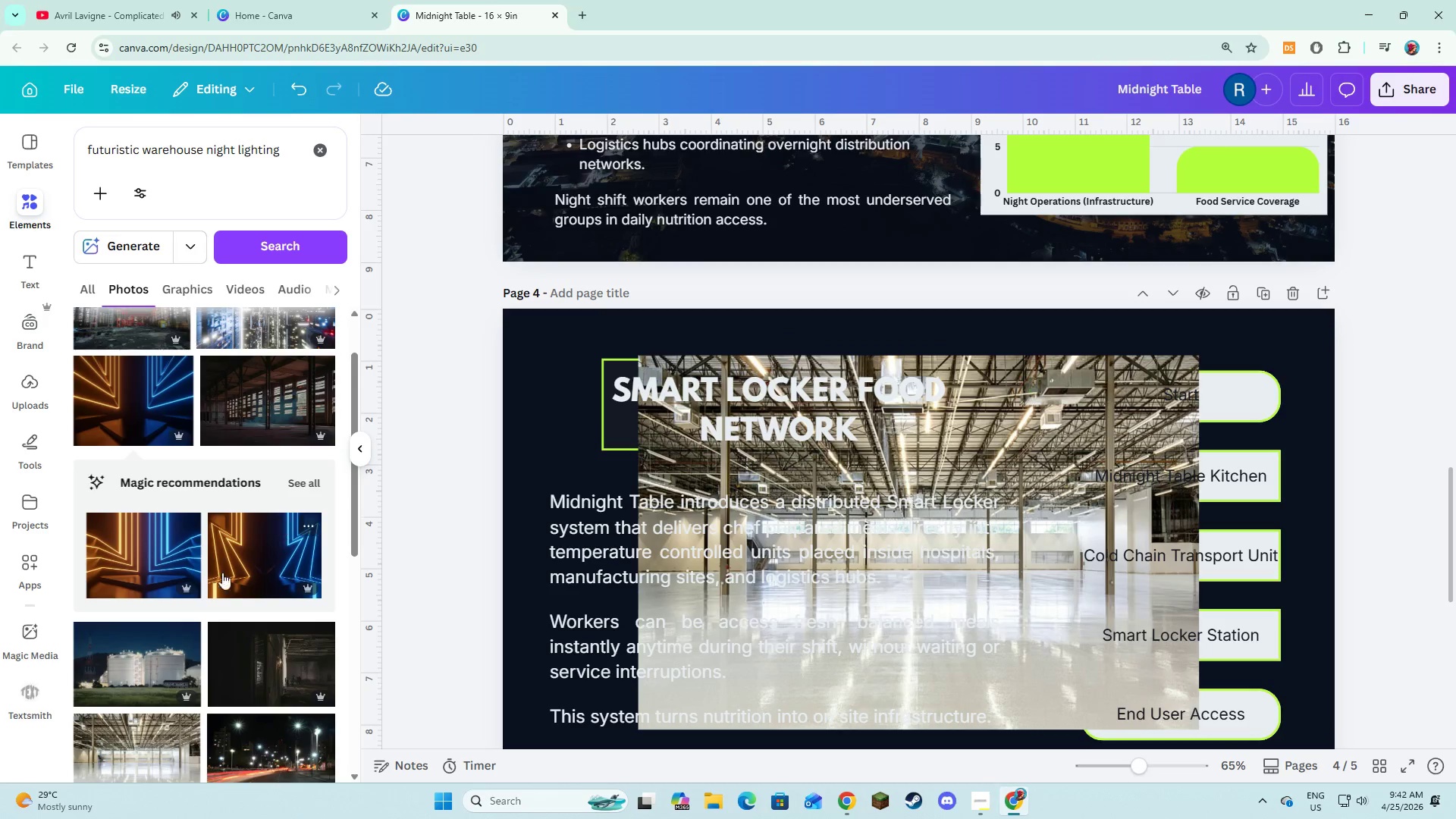 
scroll: coordinate [182, 588], scroll_direction: down, amount: 10.0
 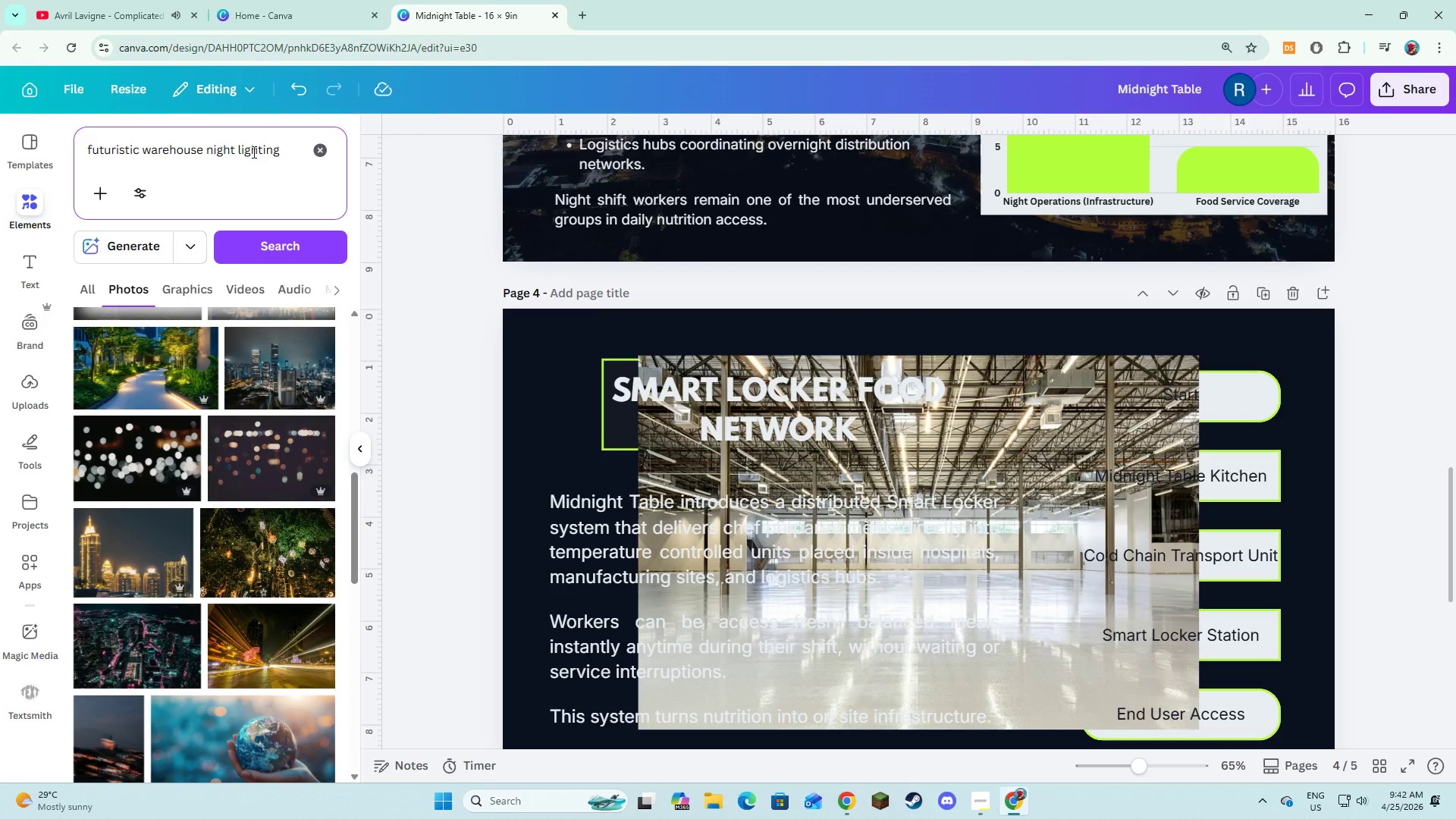 
key(Control+A)
 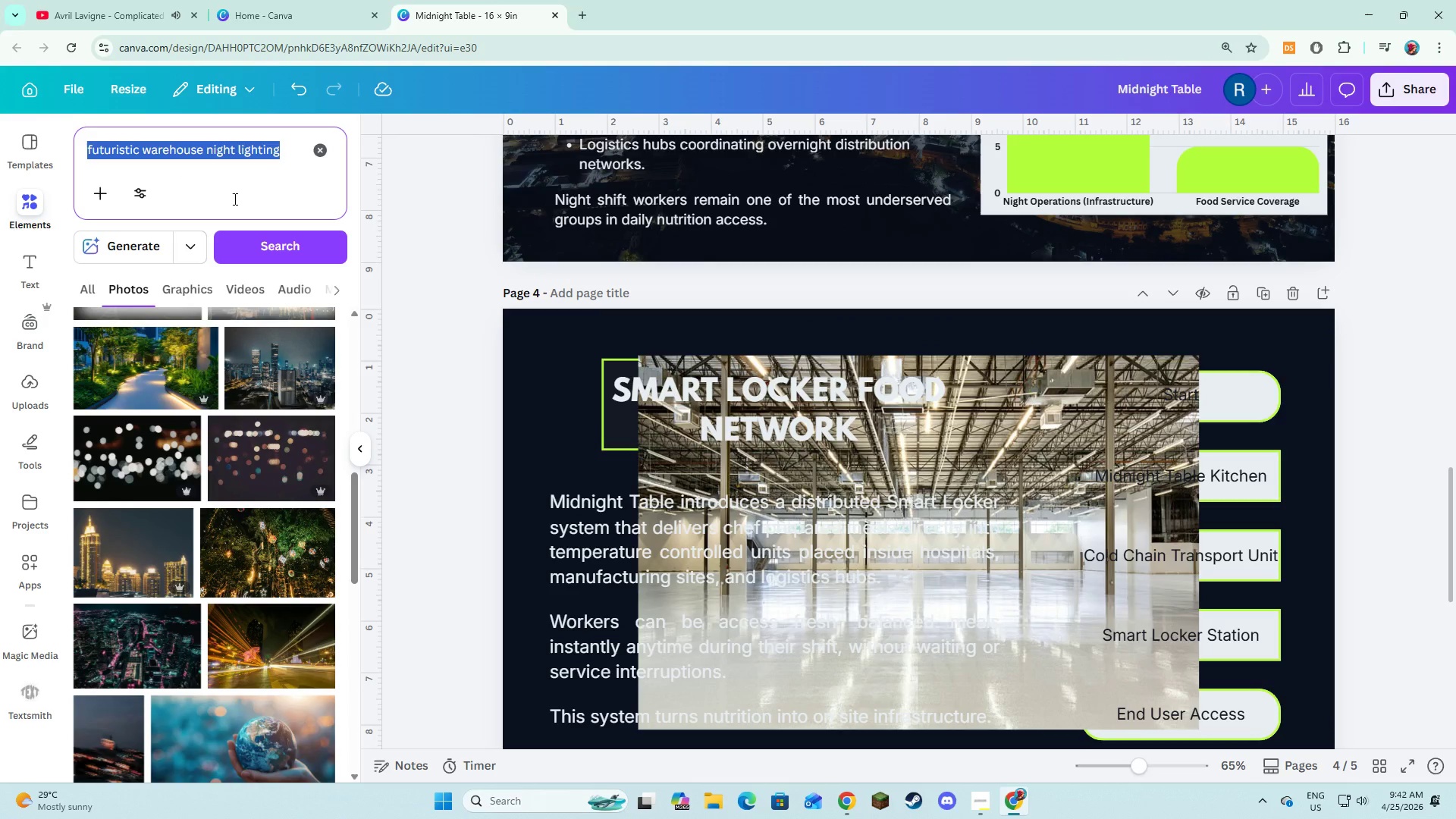 
key(Control+C)
 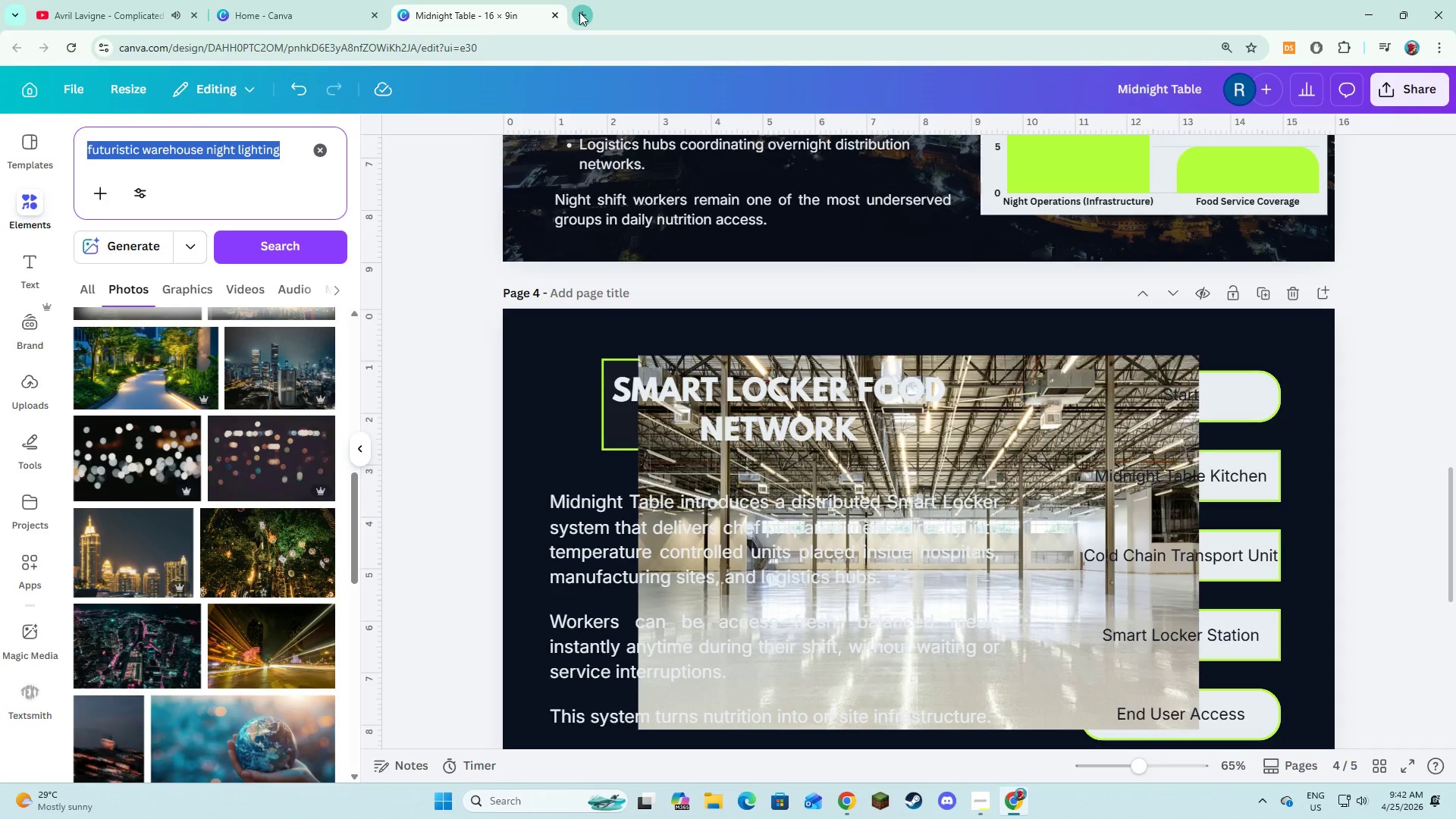 
double_click([566, 46])
 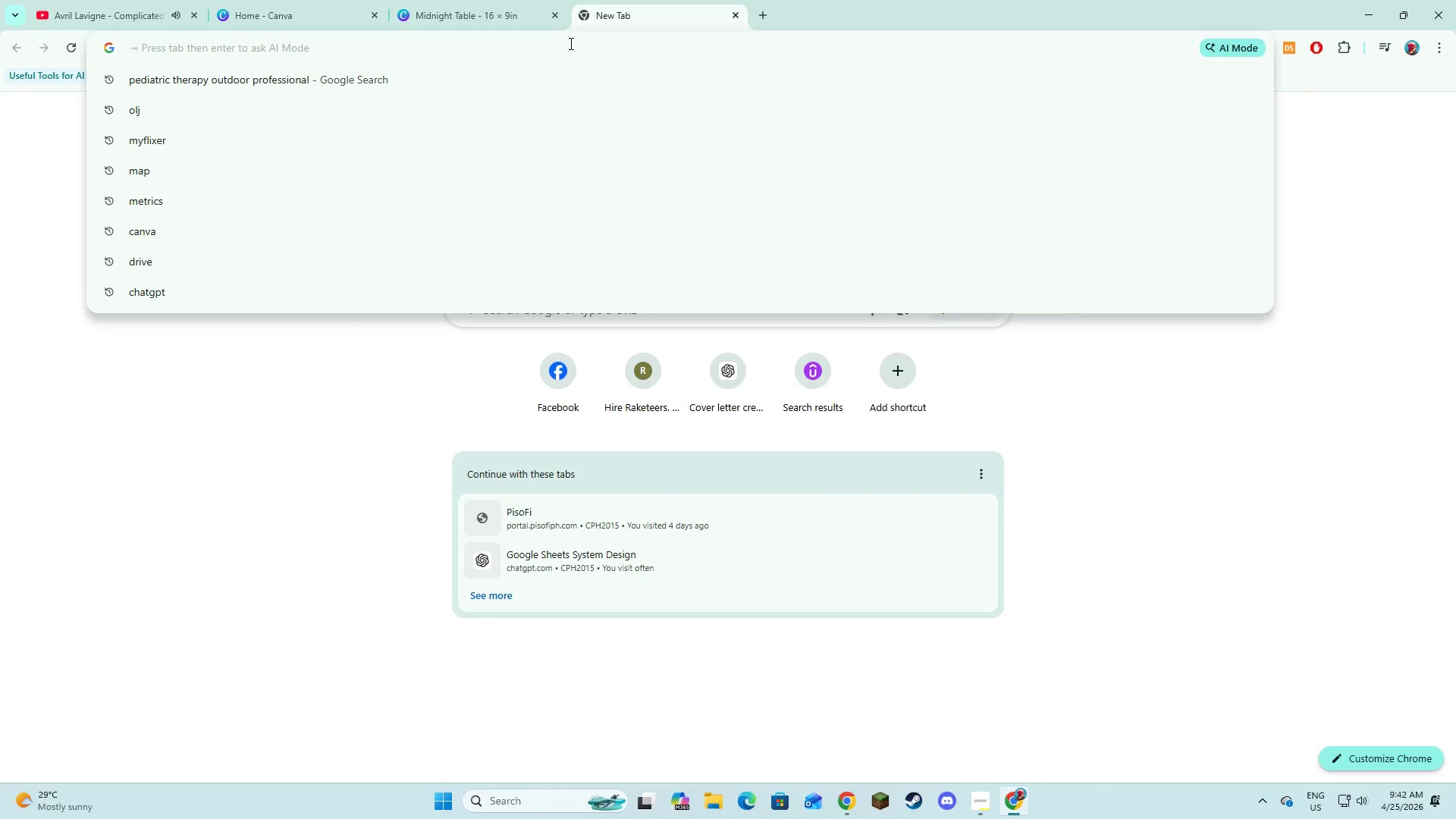 
key(Control+ControlLeft)
 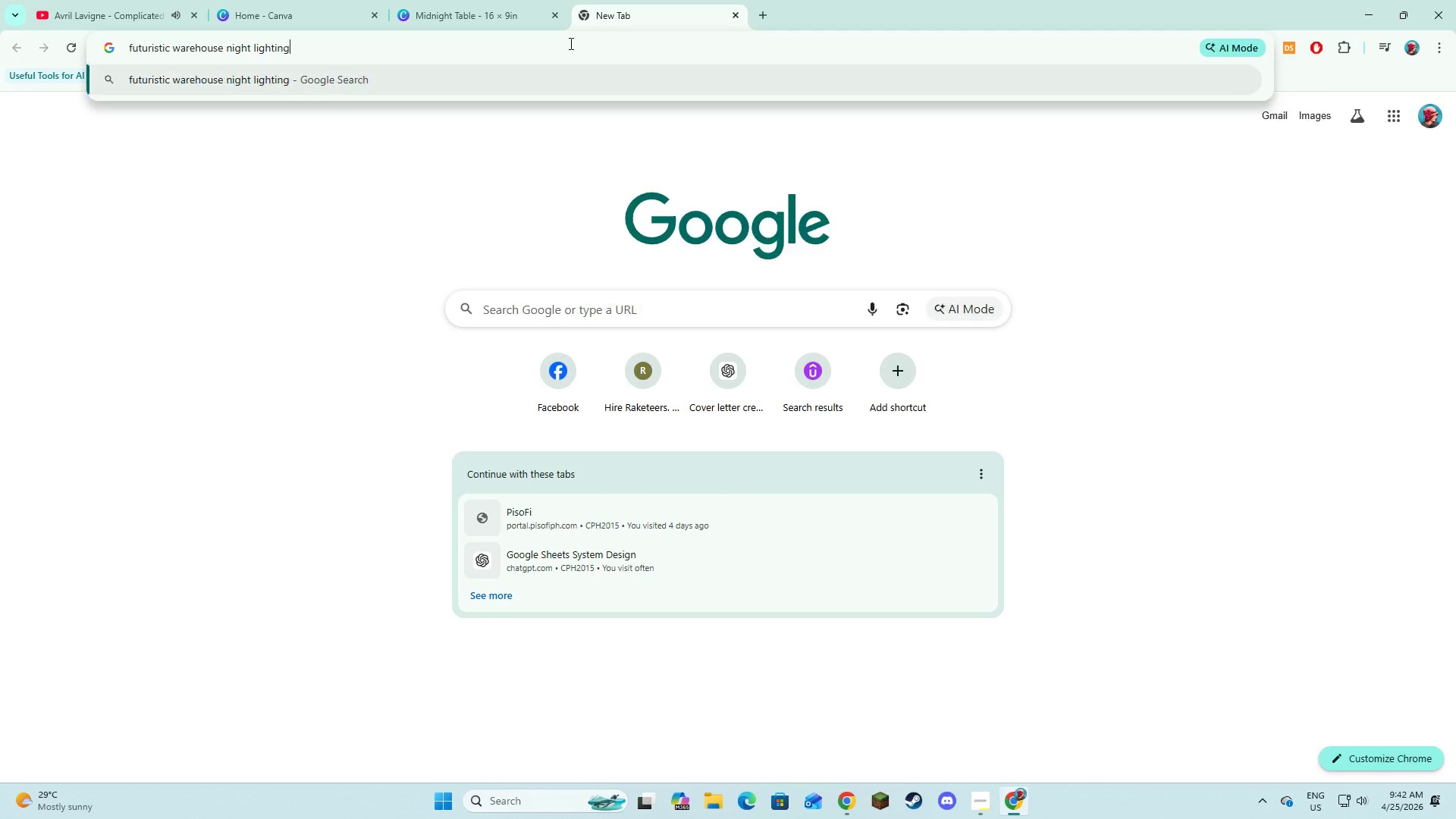 
key(Control+V)
 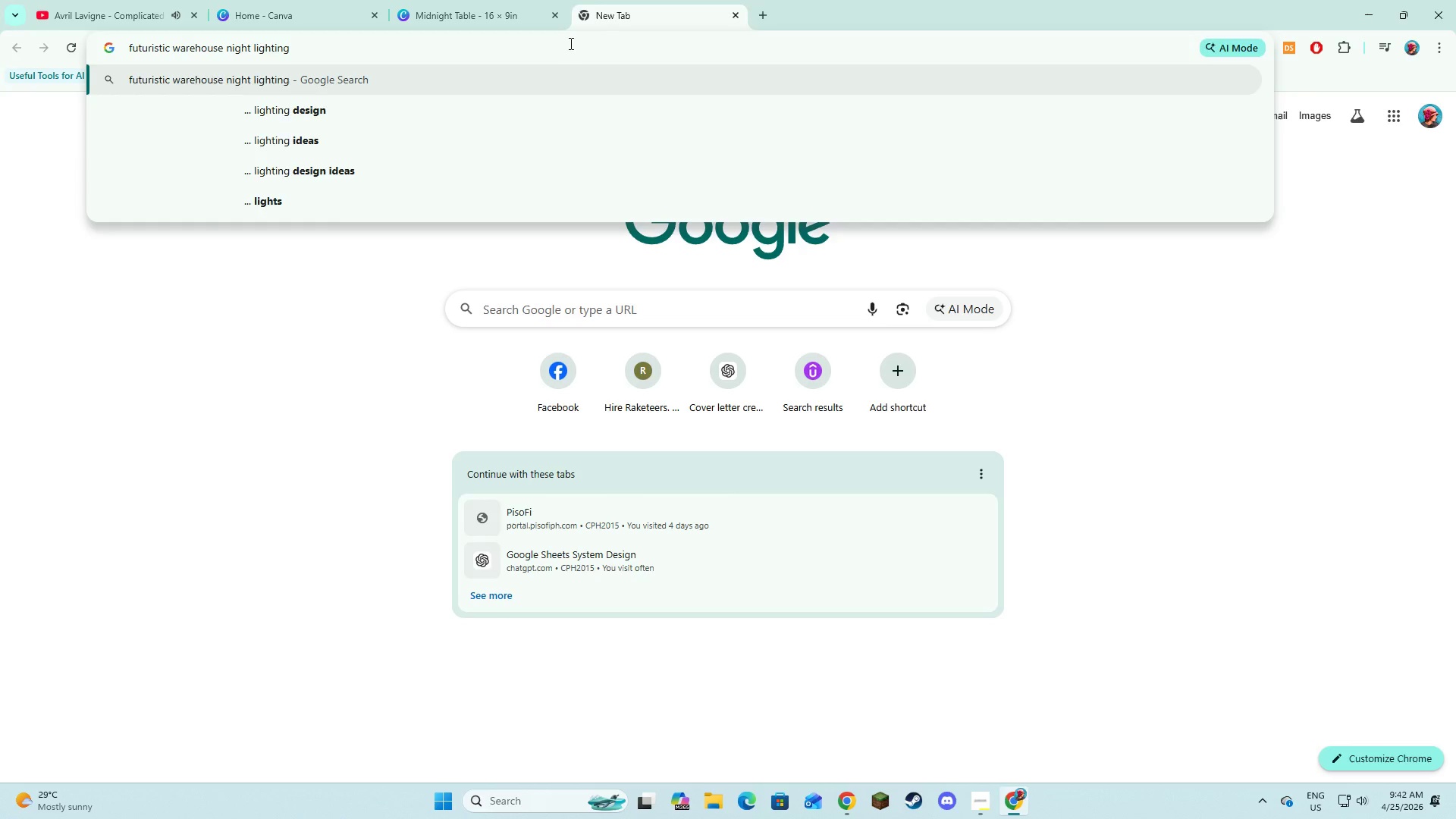 
key(Enter)
 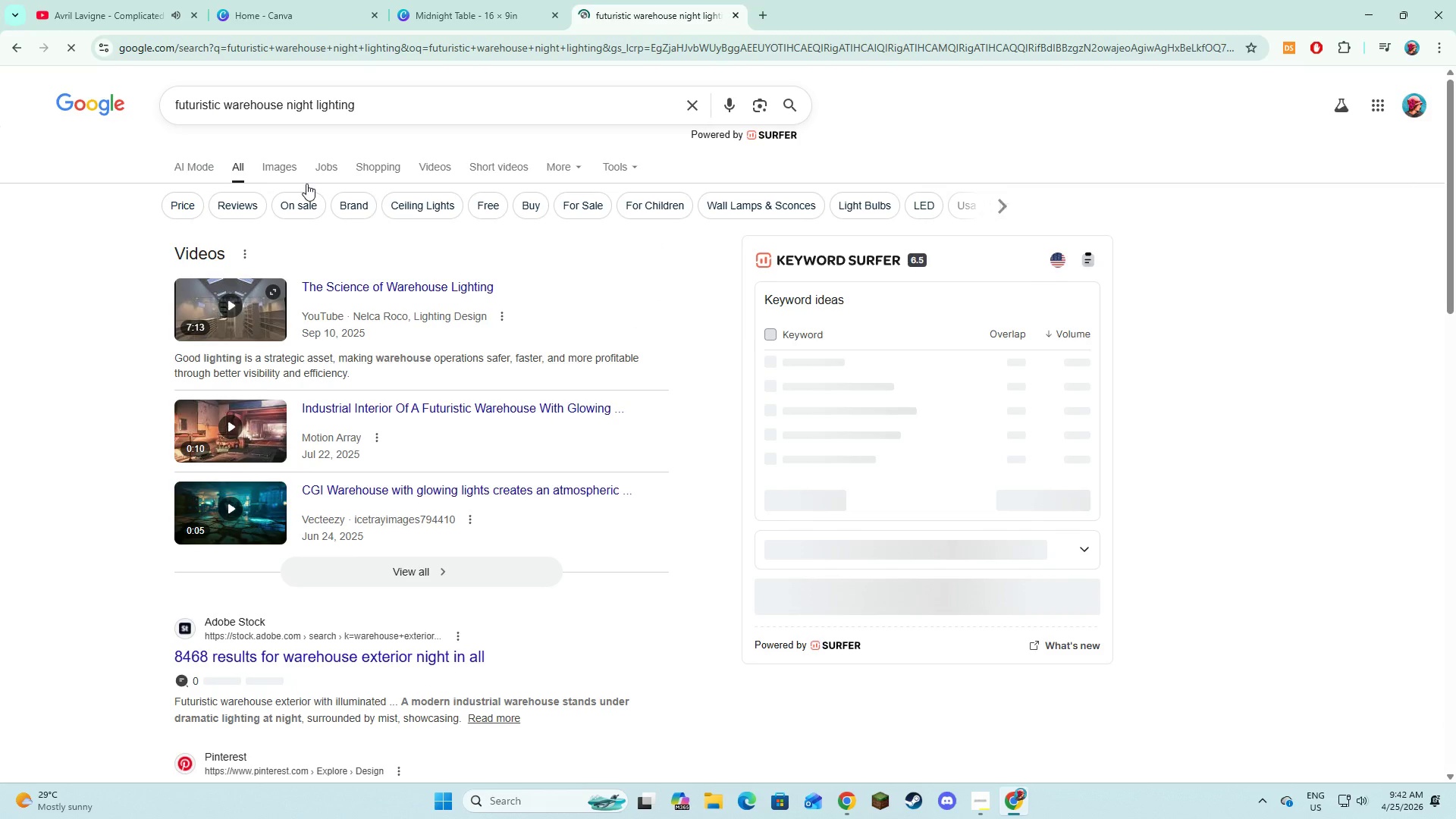 
left_click([262, 168])
 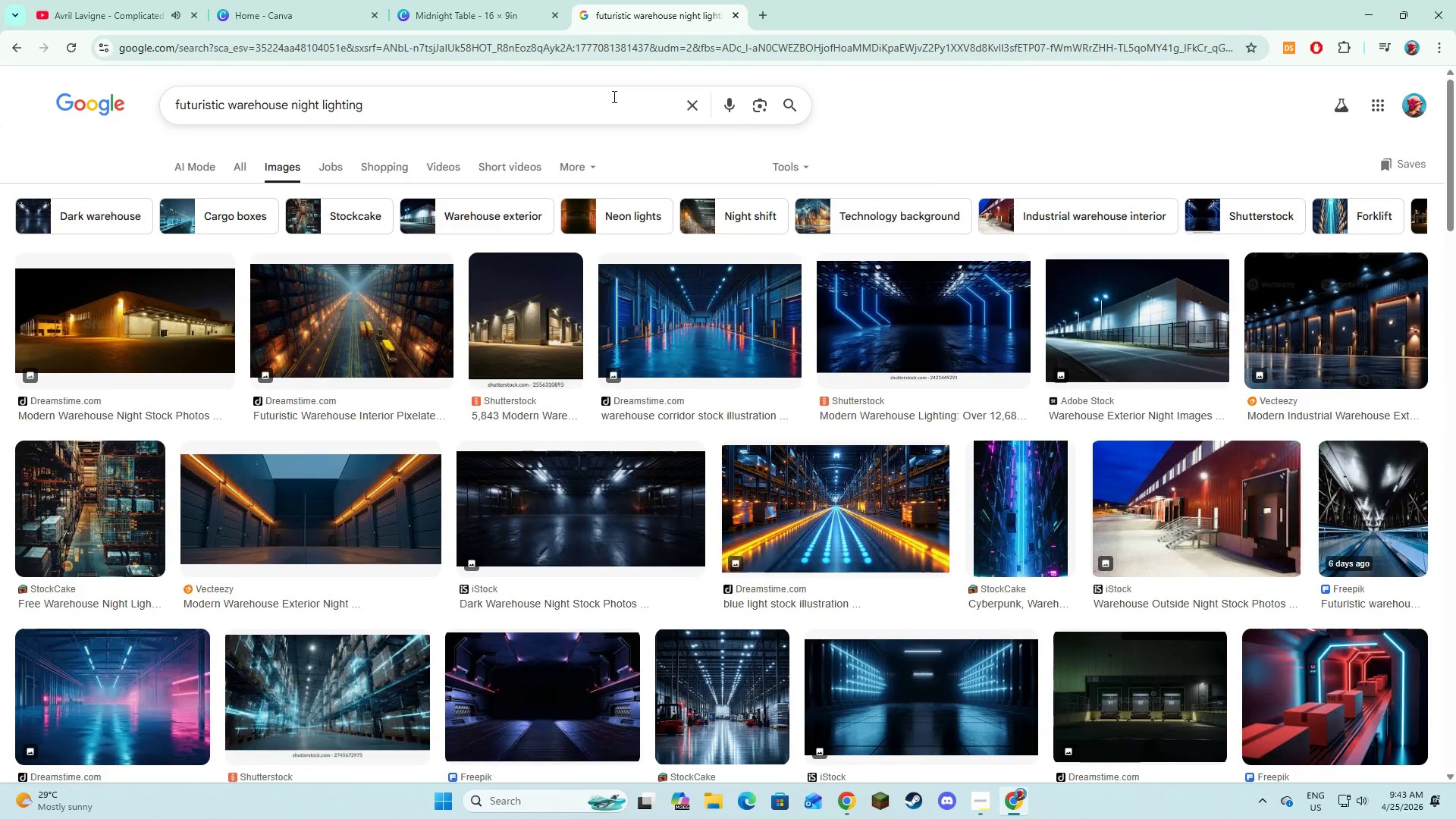 
wait(5.31)
 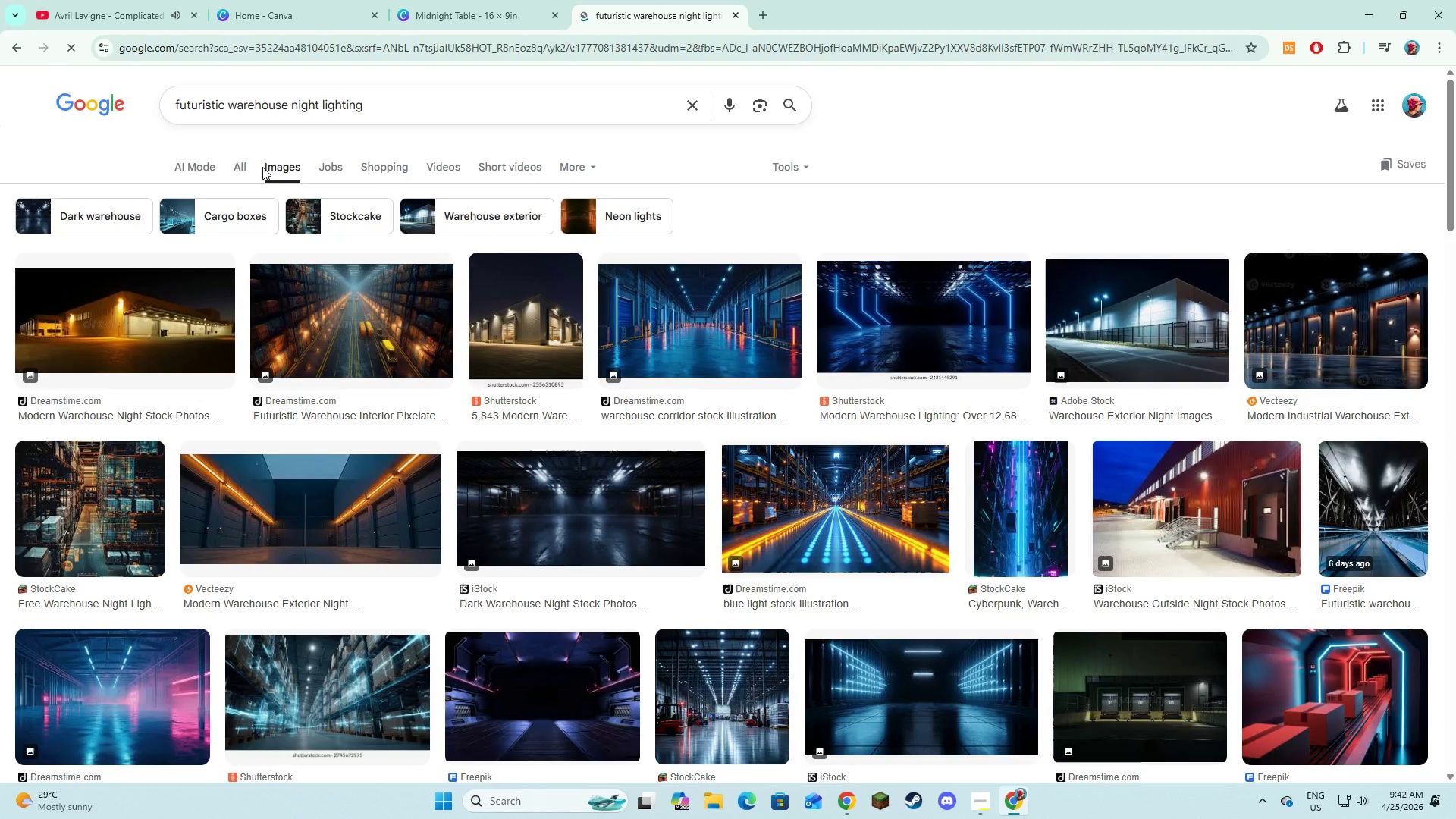 
left_click([478, 0])
 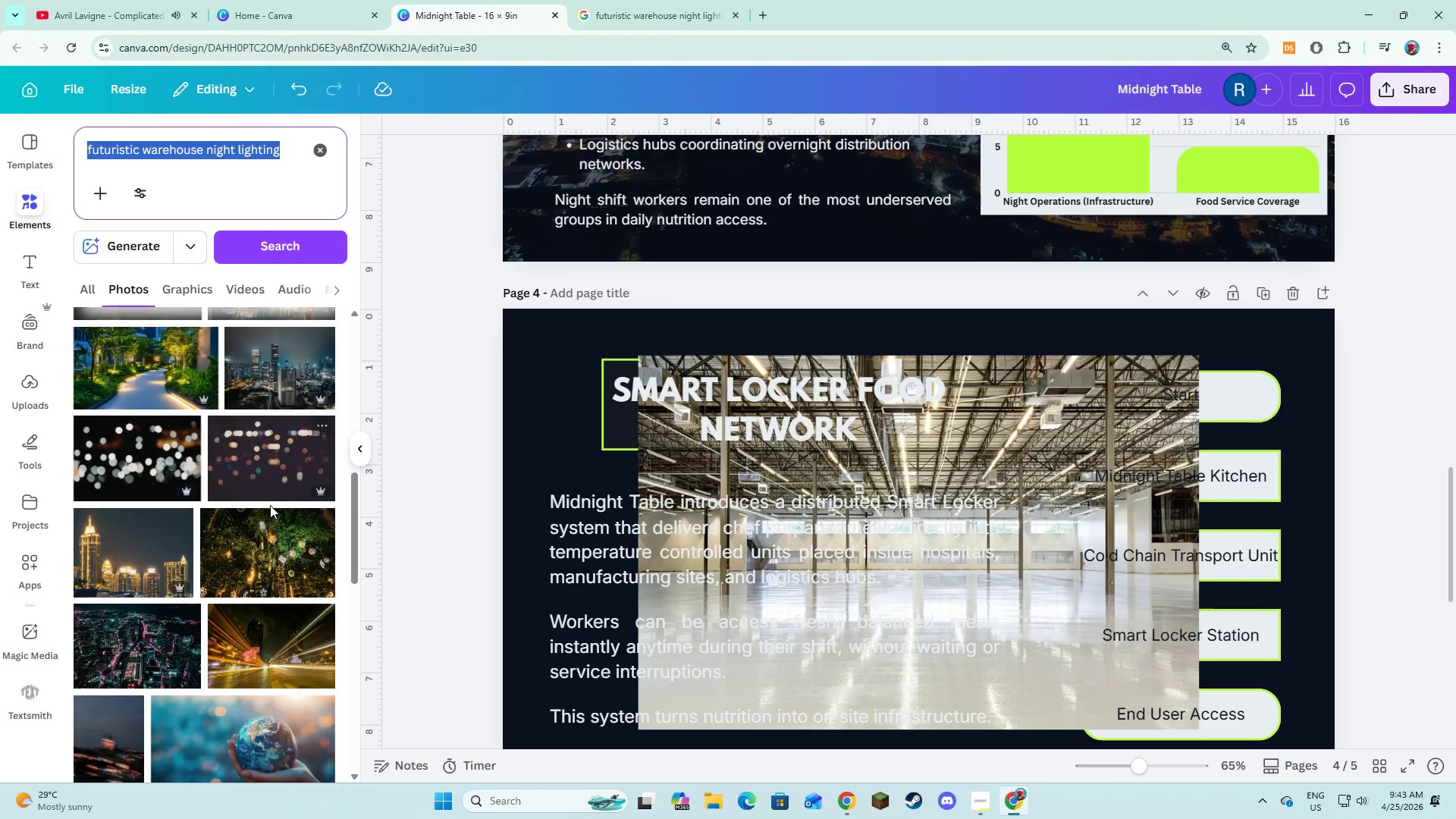 
scroll: coordinate [270, 506], scroll_direction: down, amount: 12.0
 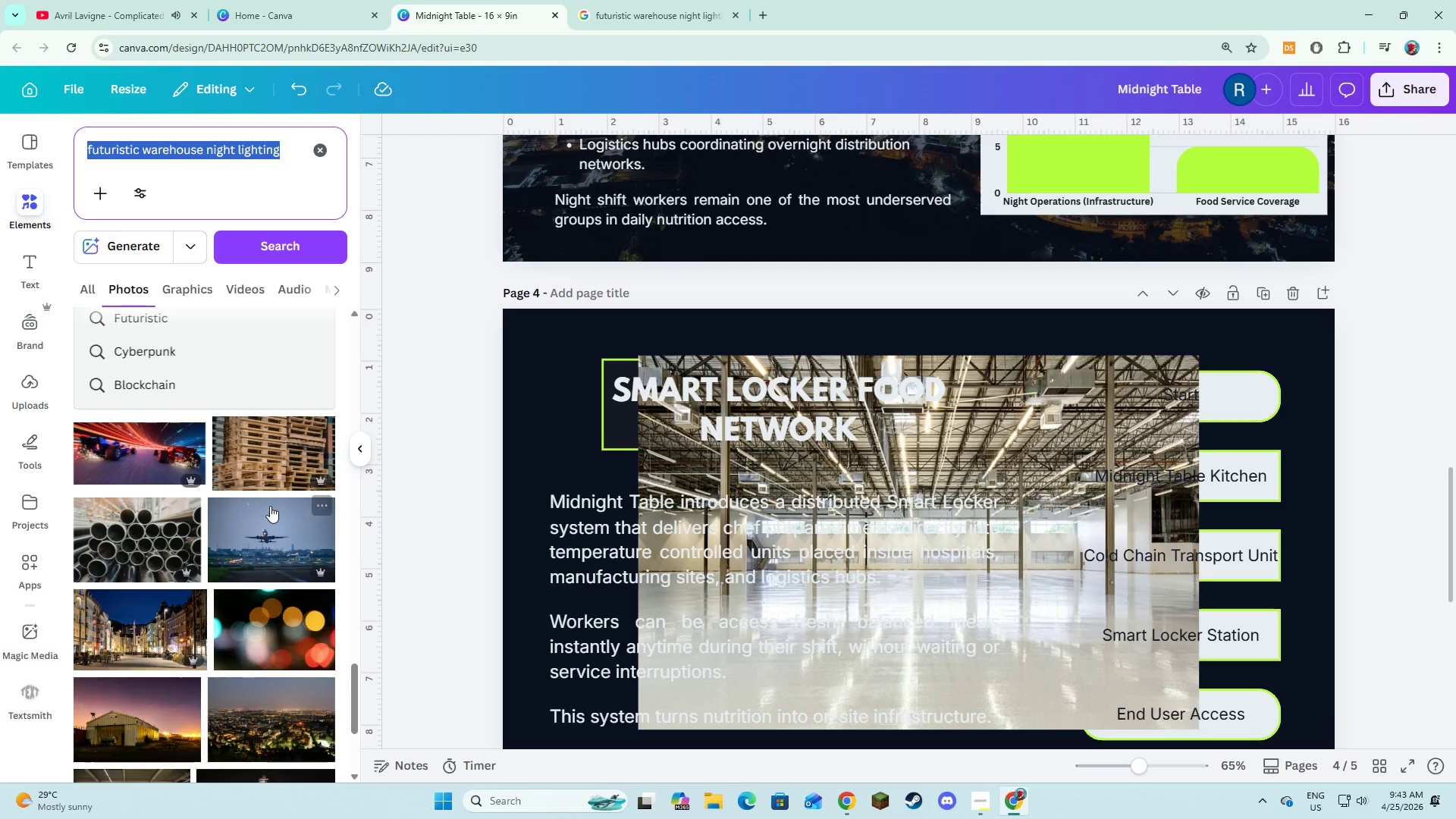 
scroll: coordinate [270, 500], scroll_direction: up, amount: 23.0
 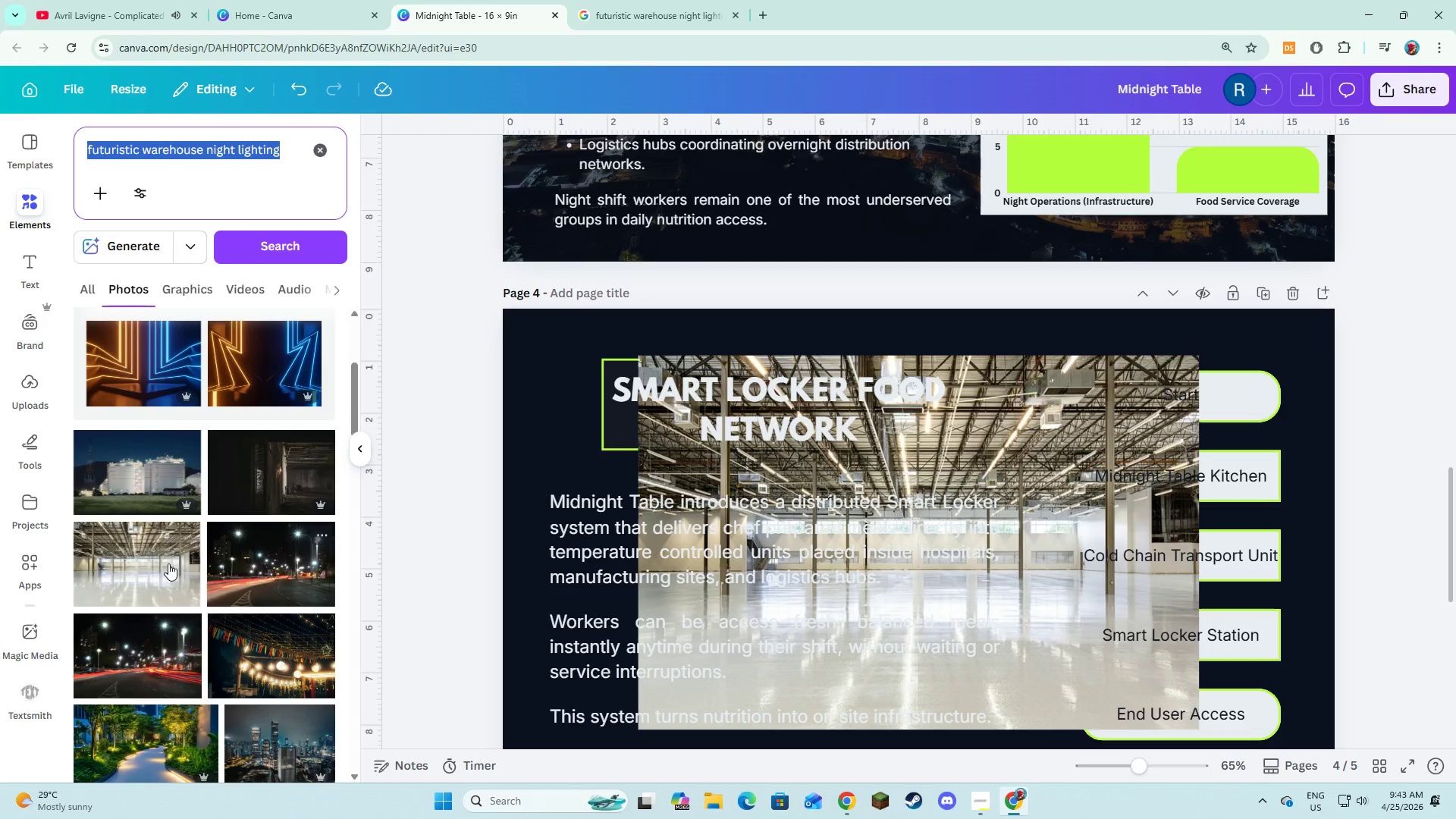 
left_click([125, 539])
 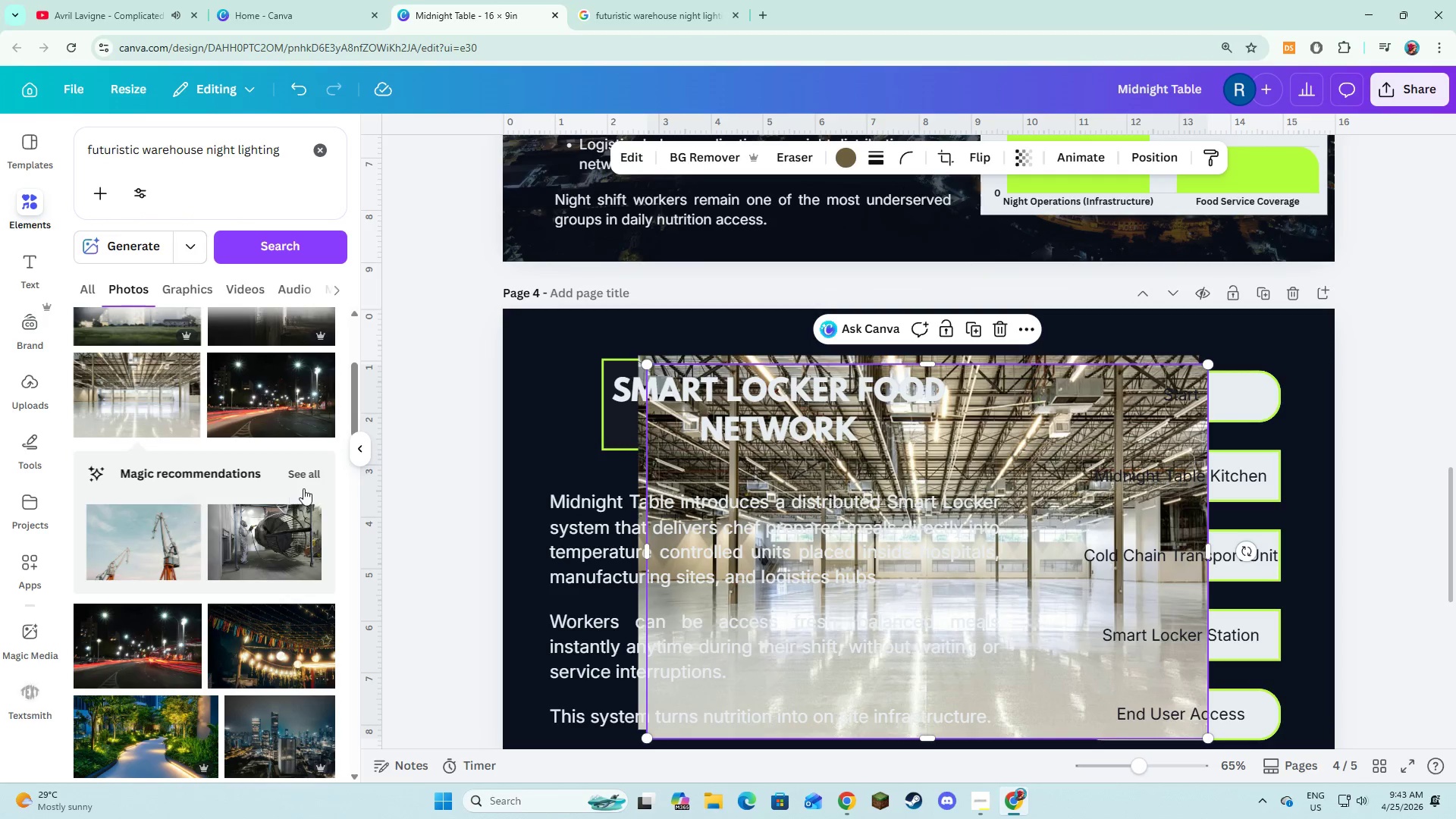 
scroll: coordinate [278, 494], scroll_direction: up, amount: 4.0
 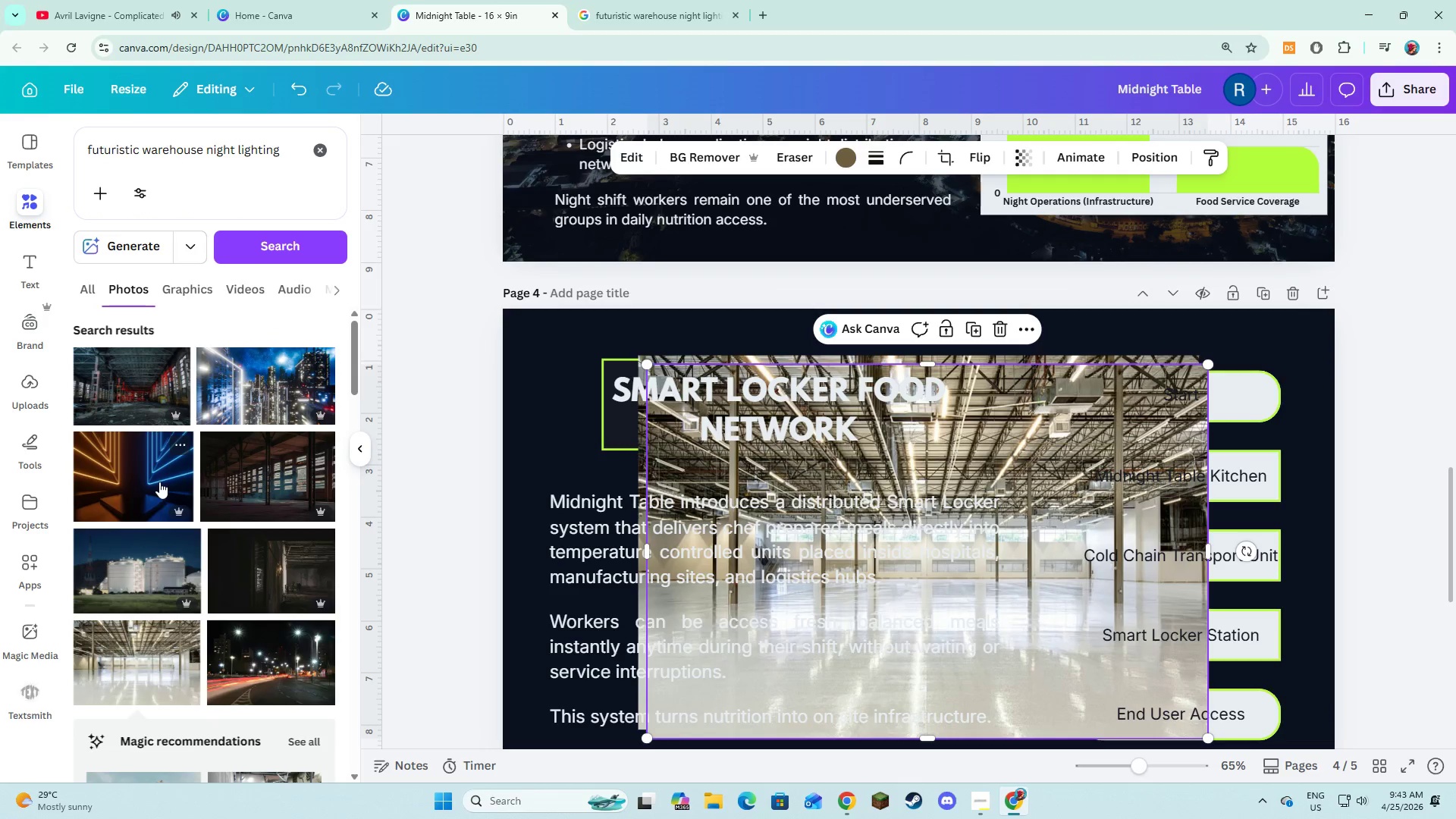 
left_click([112, 388])
 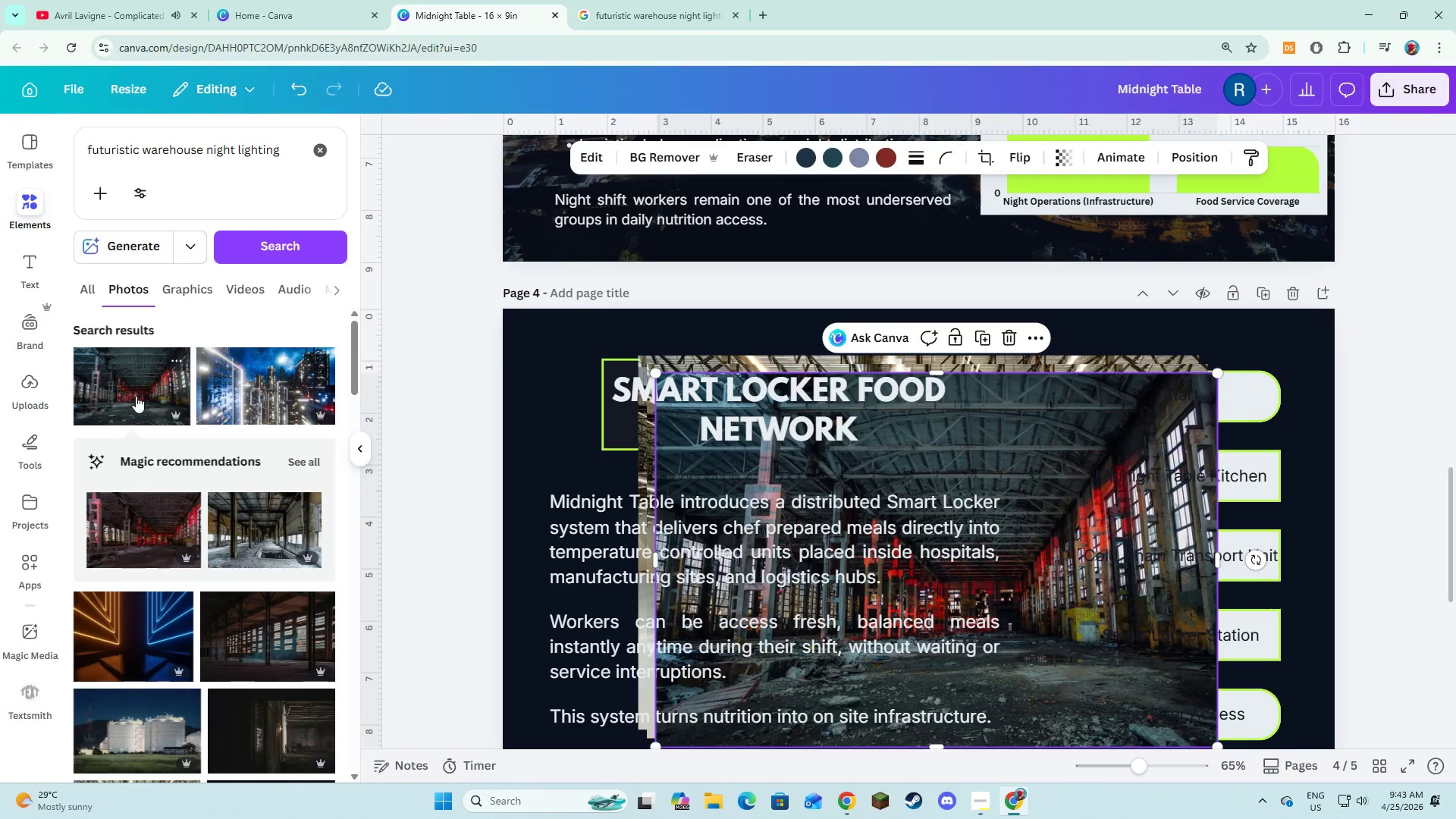 
scroll: coordinate [207, 554], scroll_direction: down, amount: 2.0
 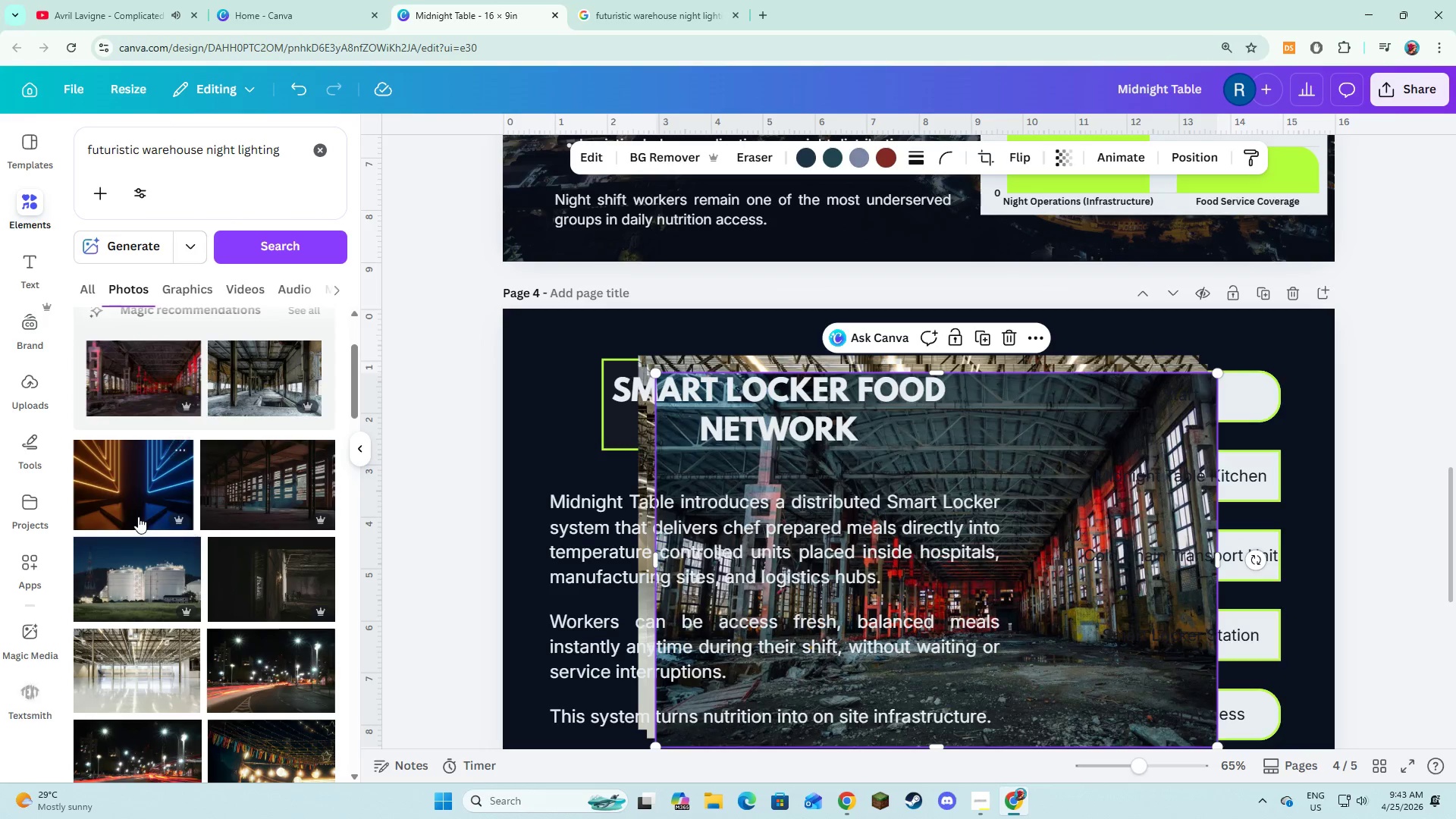 
left_click([138, 513])
 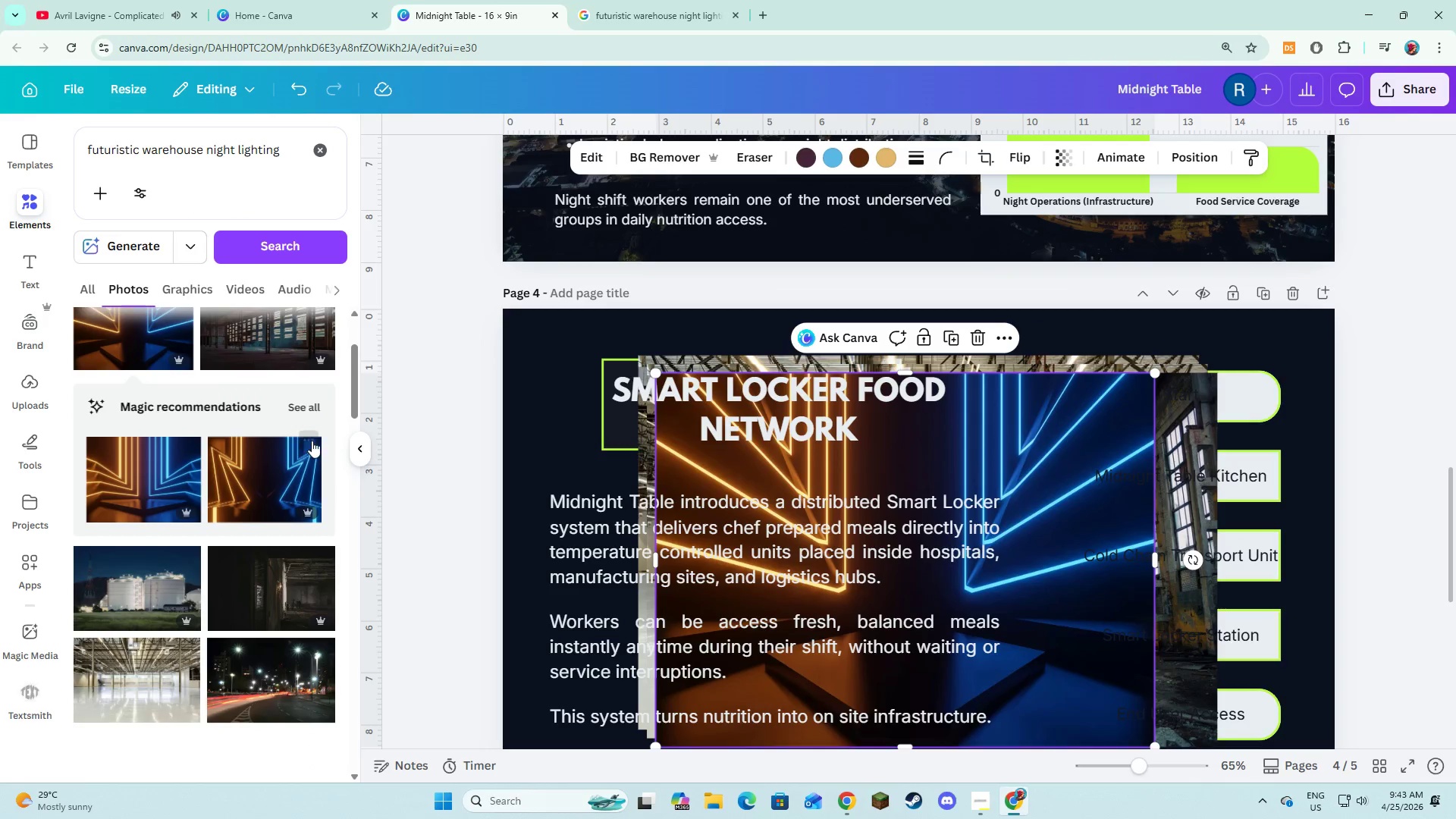 
left_click([305, 411])
 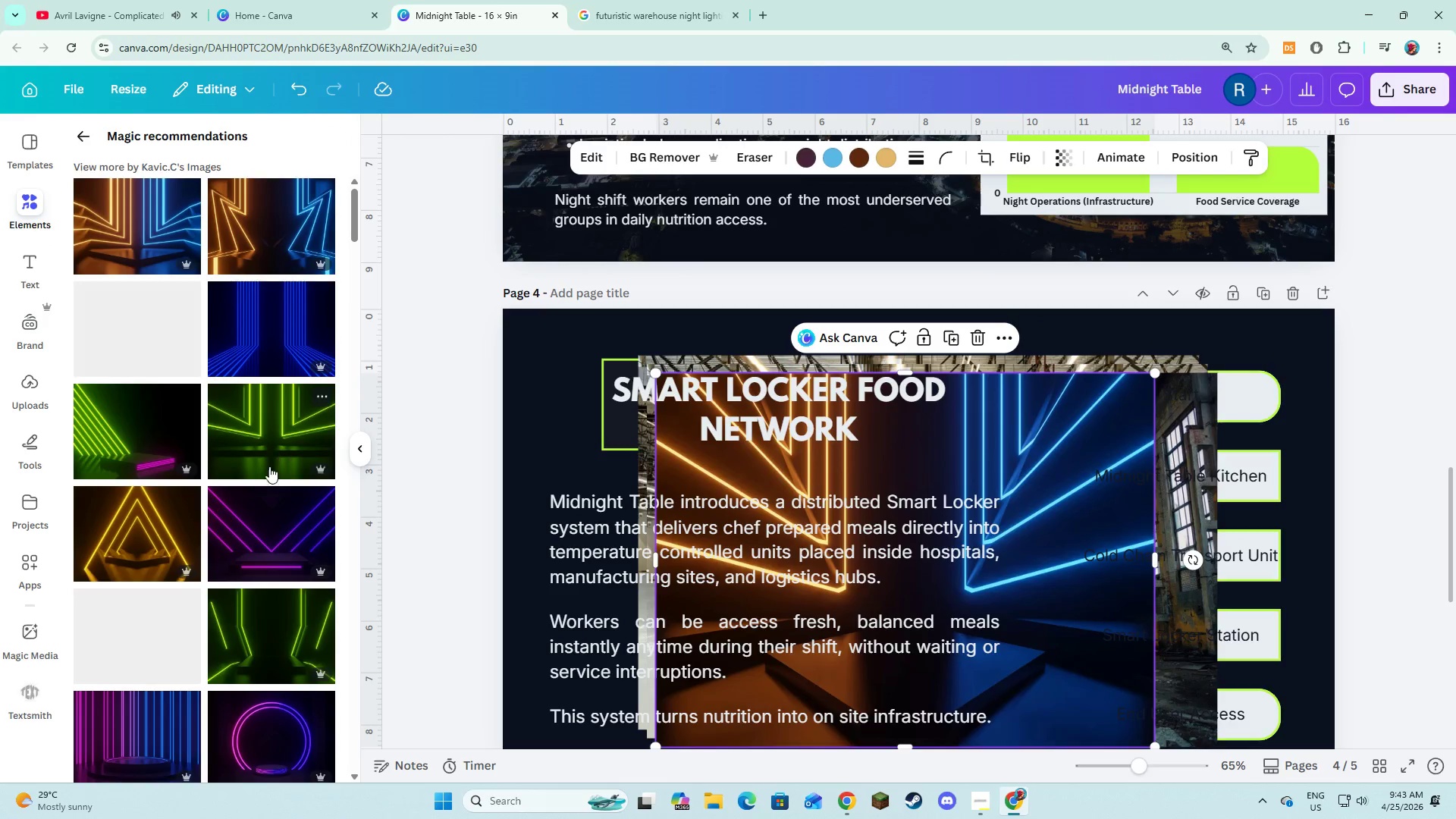 
scroll: coordinate [265, 473], scroll_direction: down, amount: 6.0
 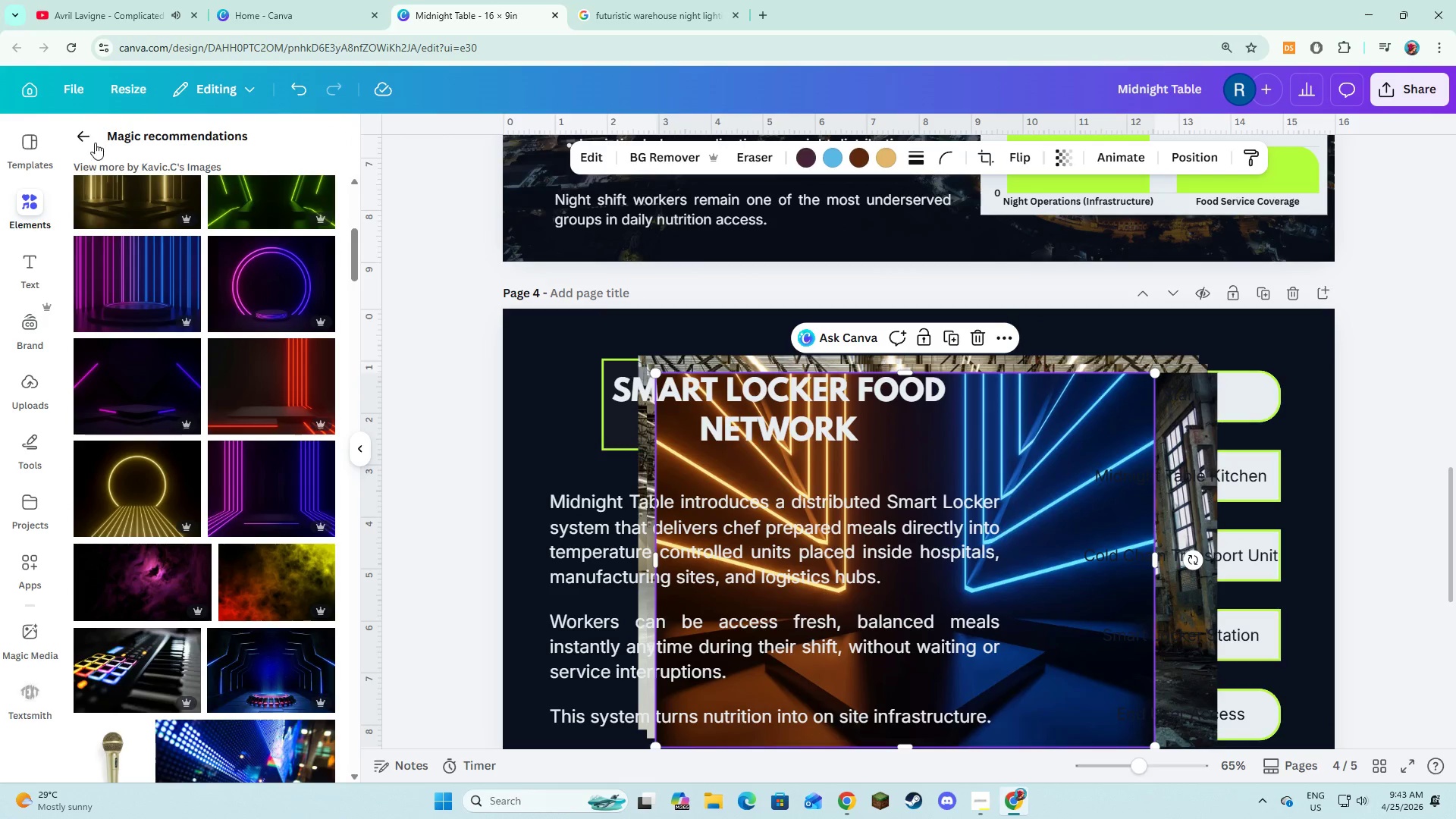 
left_click([95, 143])
 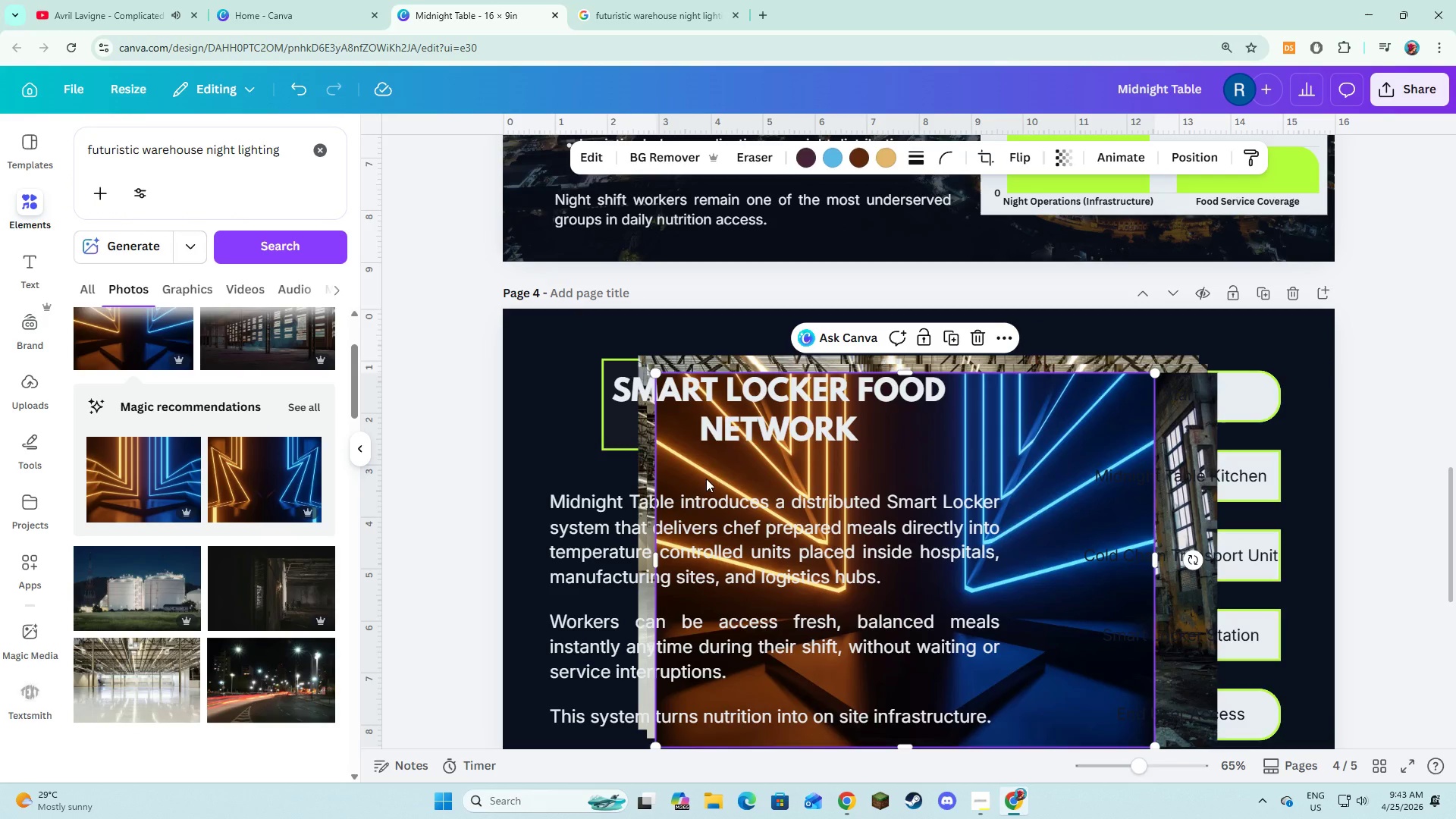 
left_click([706, 479])
 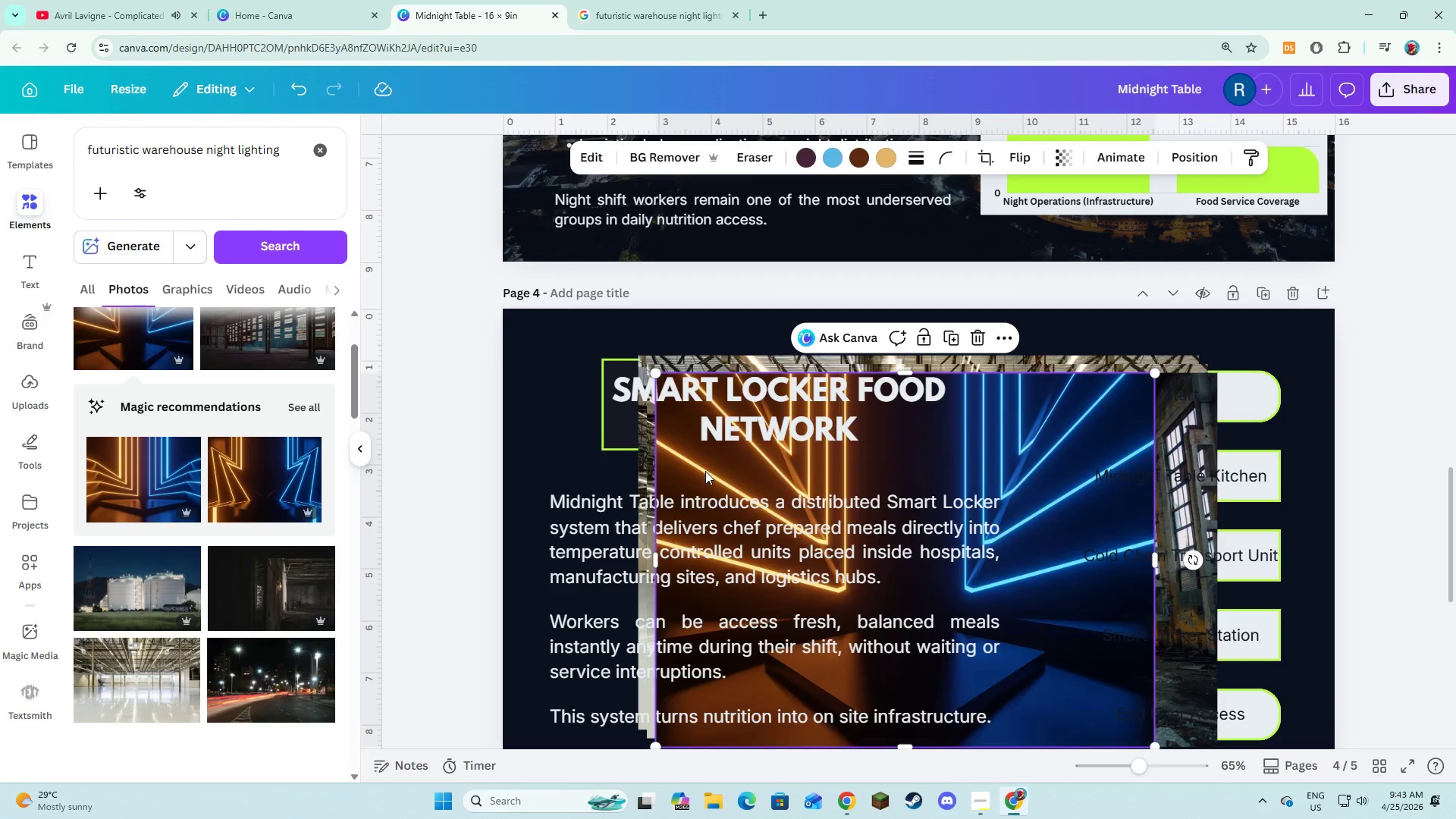 
key(Backspace)
 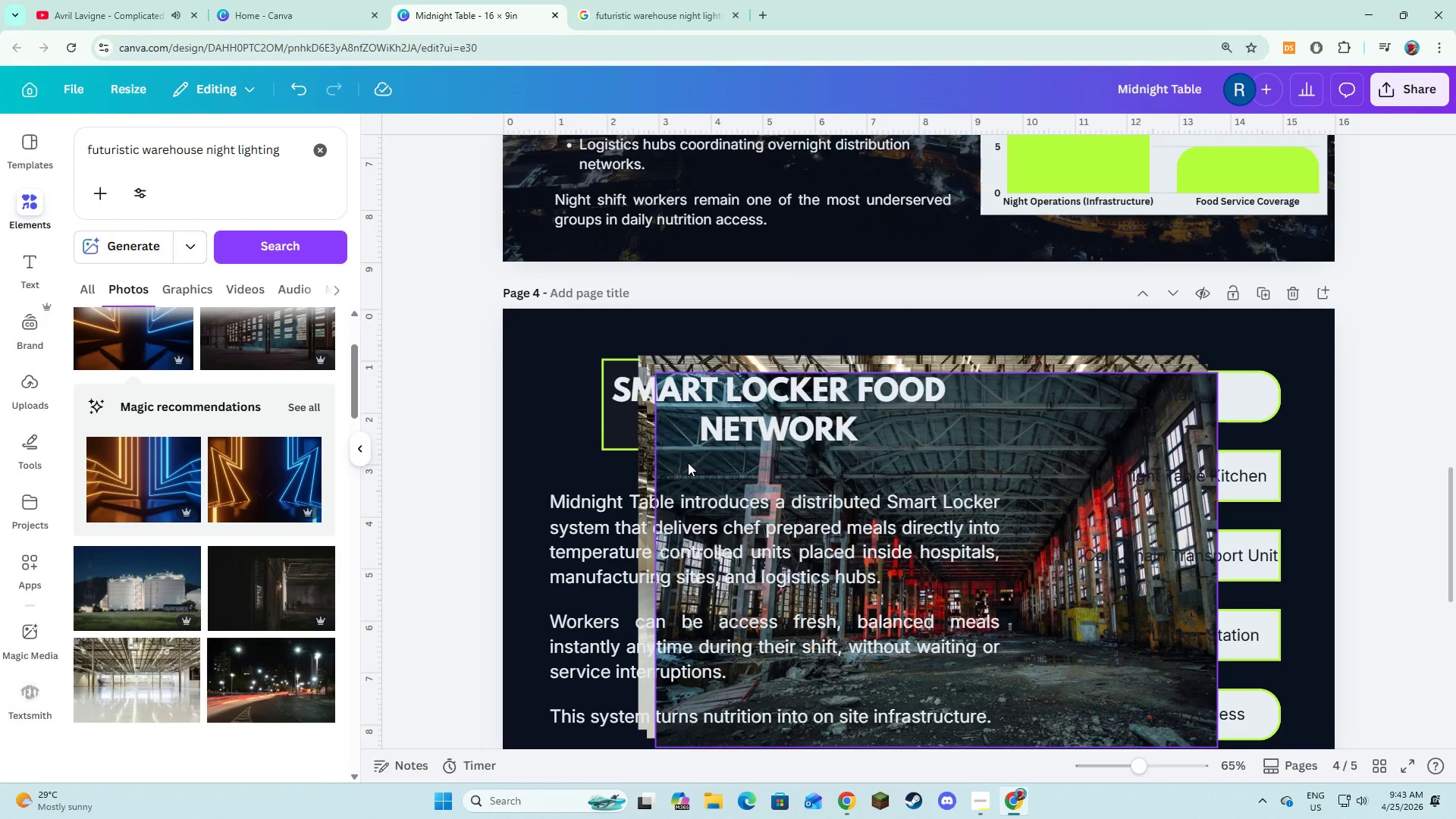 
left_click([687, 464])
 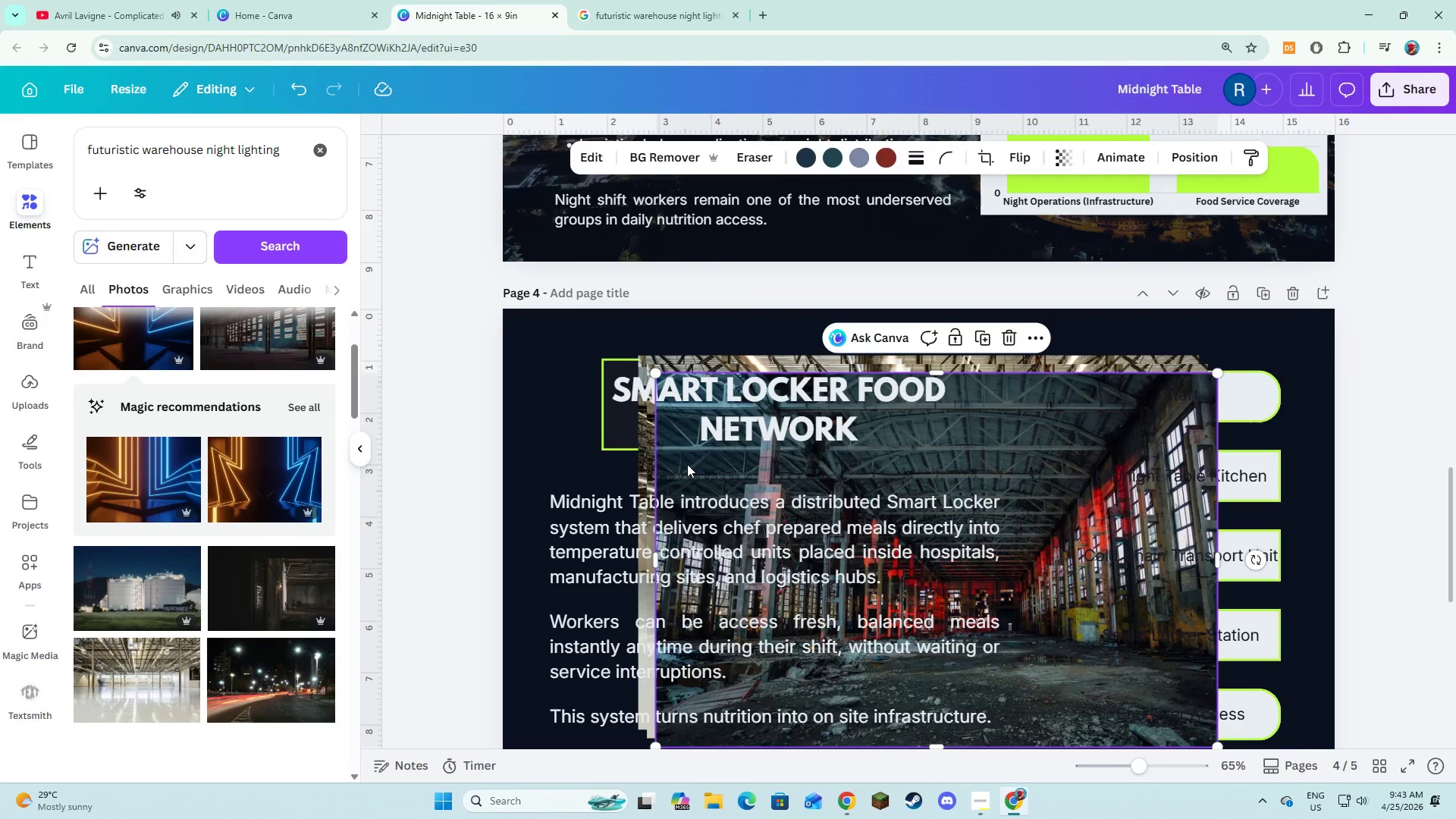 
key(Backspace)
 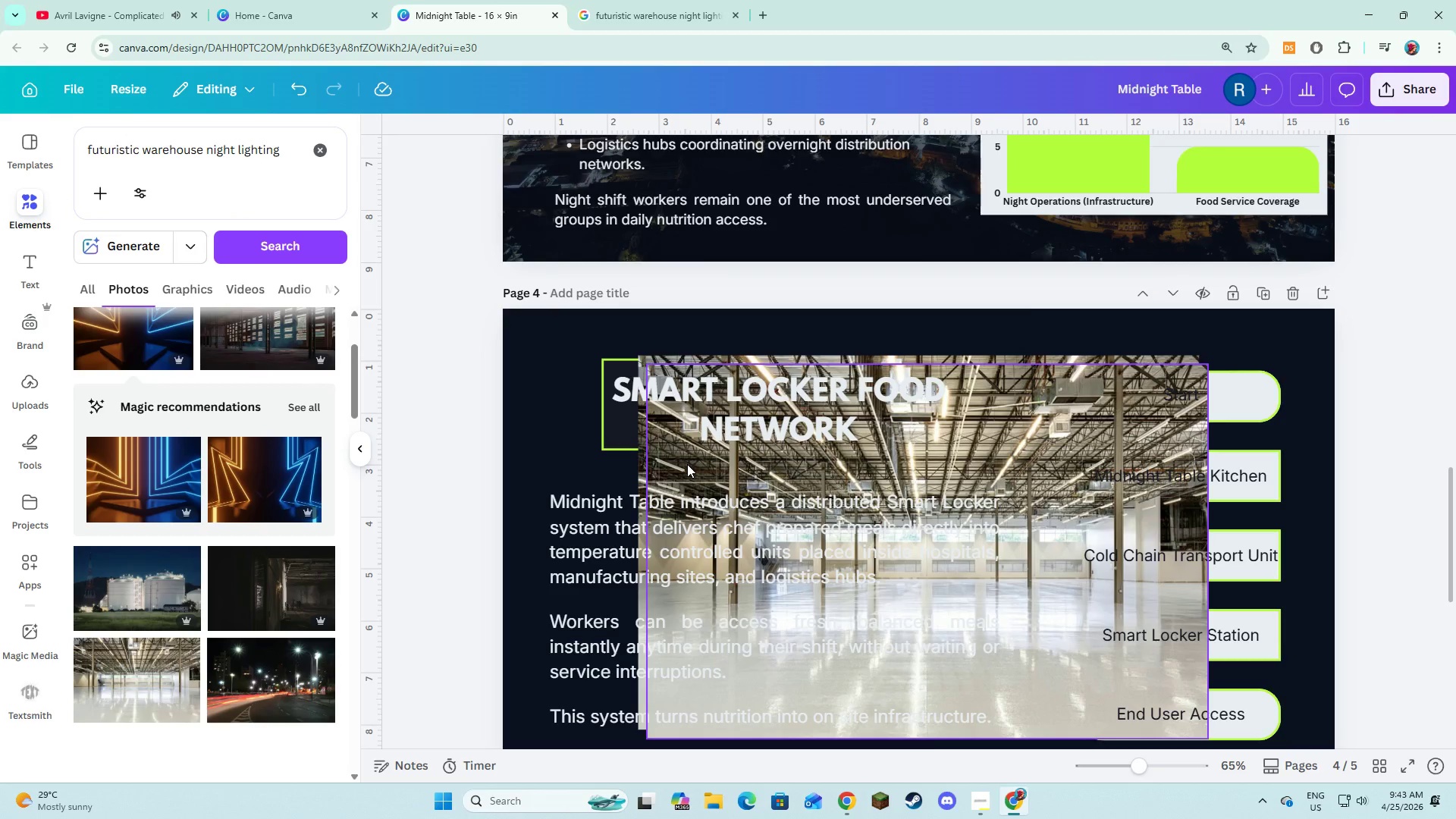 
left_click([687, 464])
 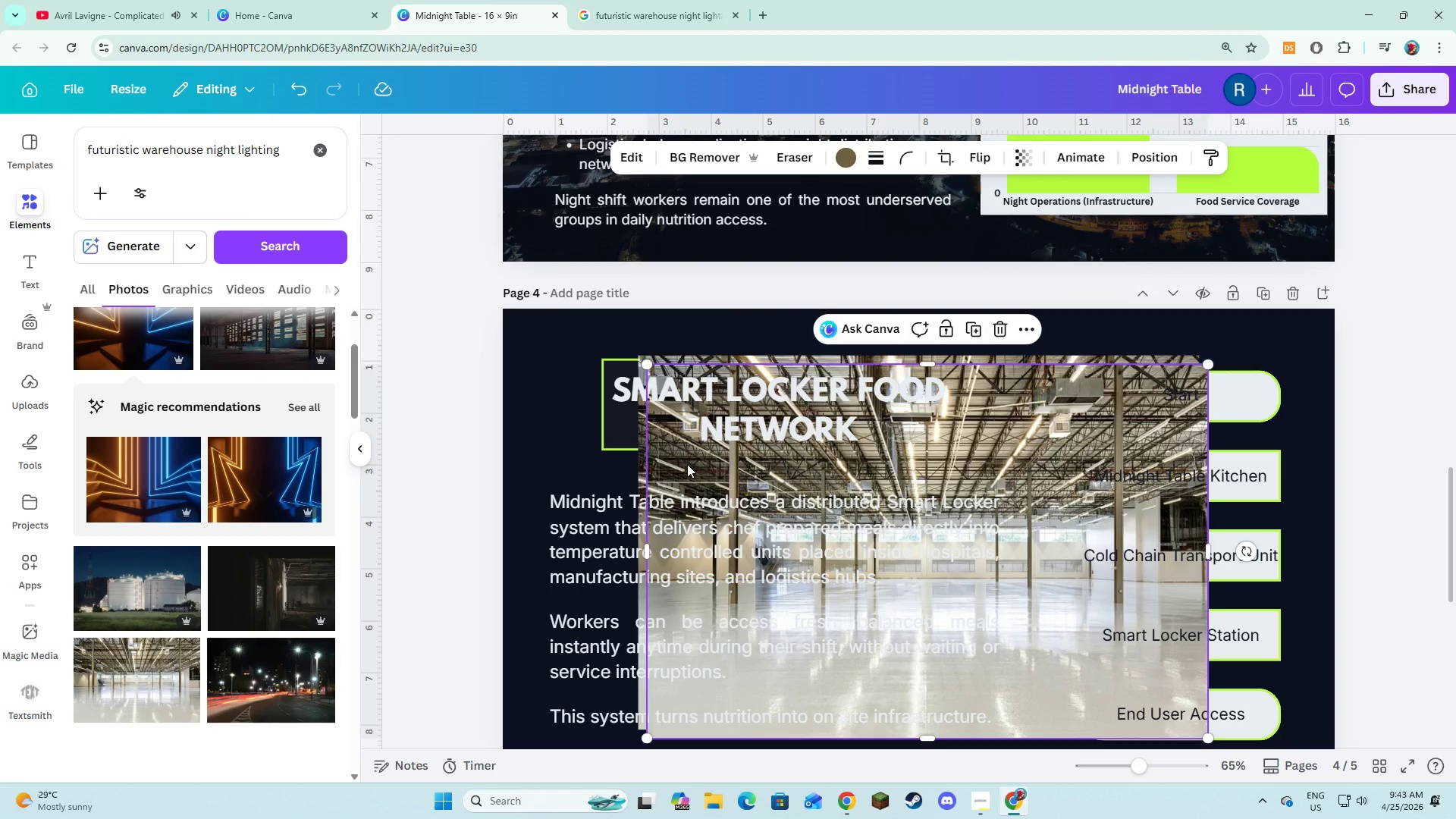 
key(Backspace)
 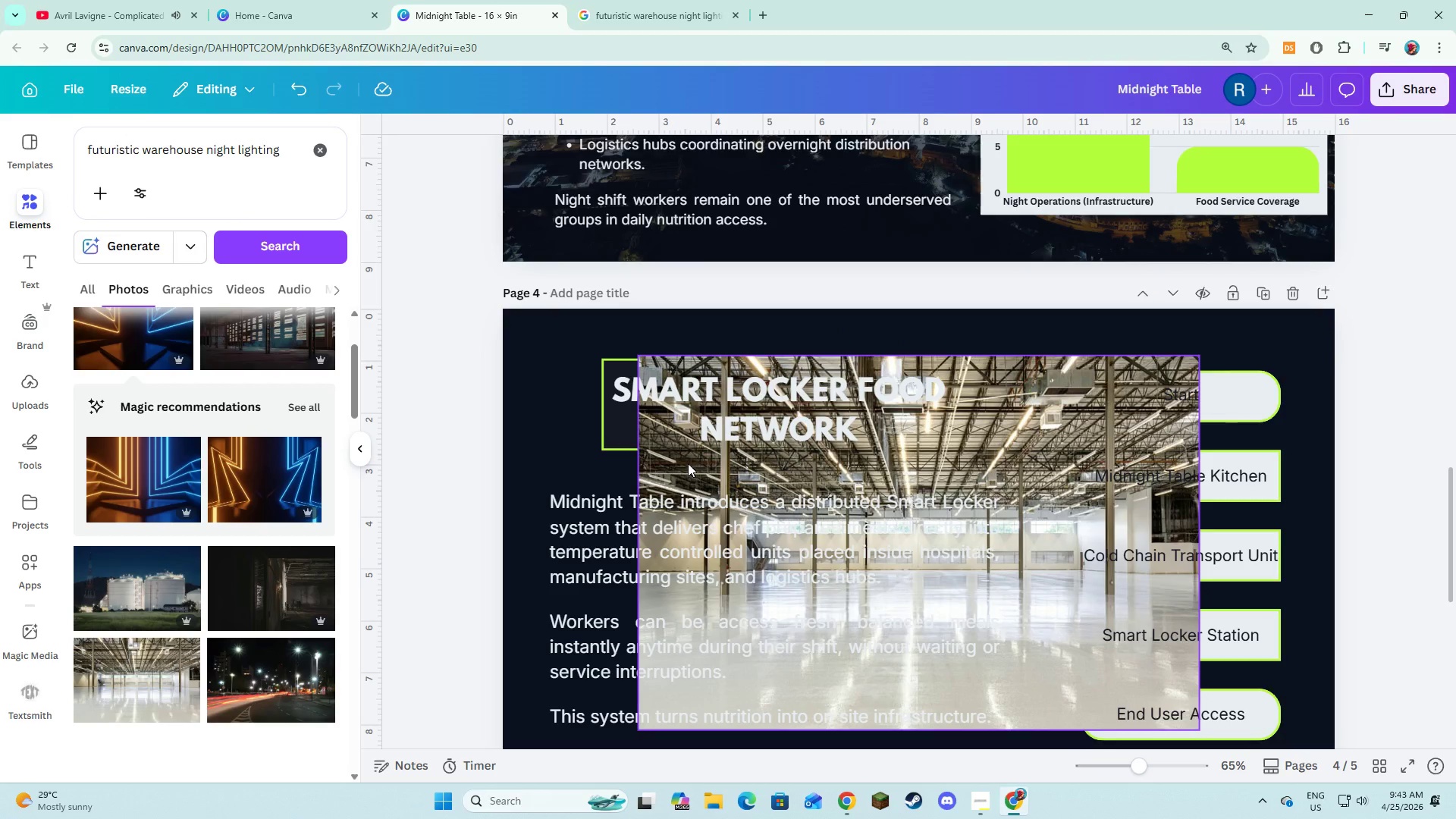 
left_click([688, 463])
 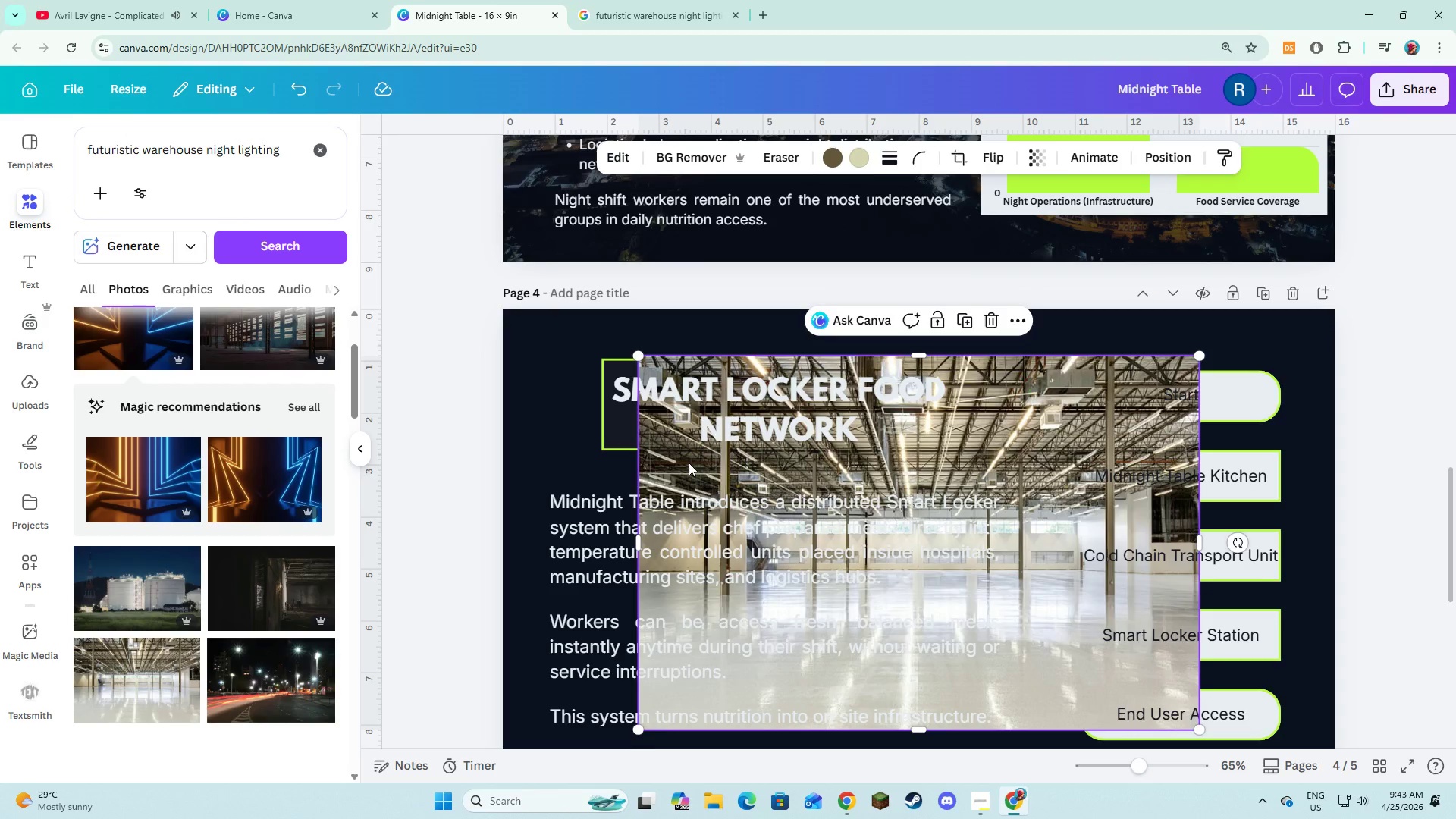 
key(Backspace)
 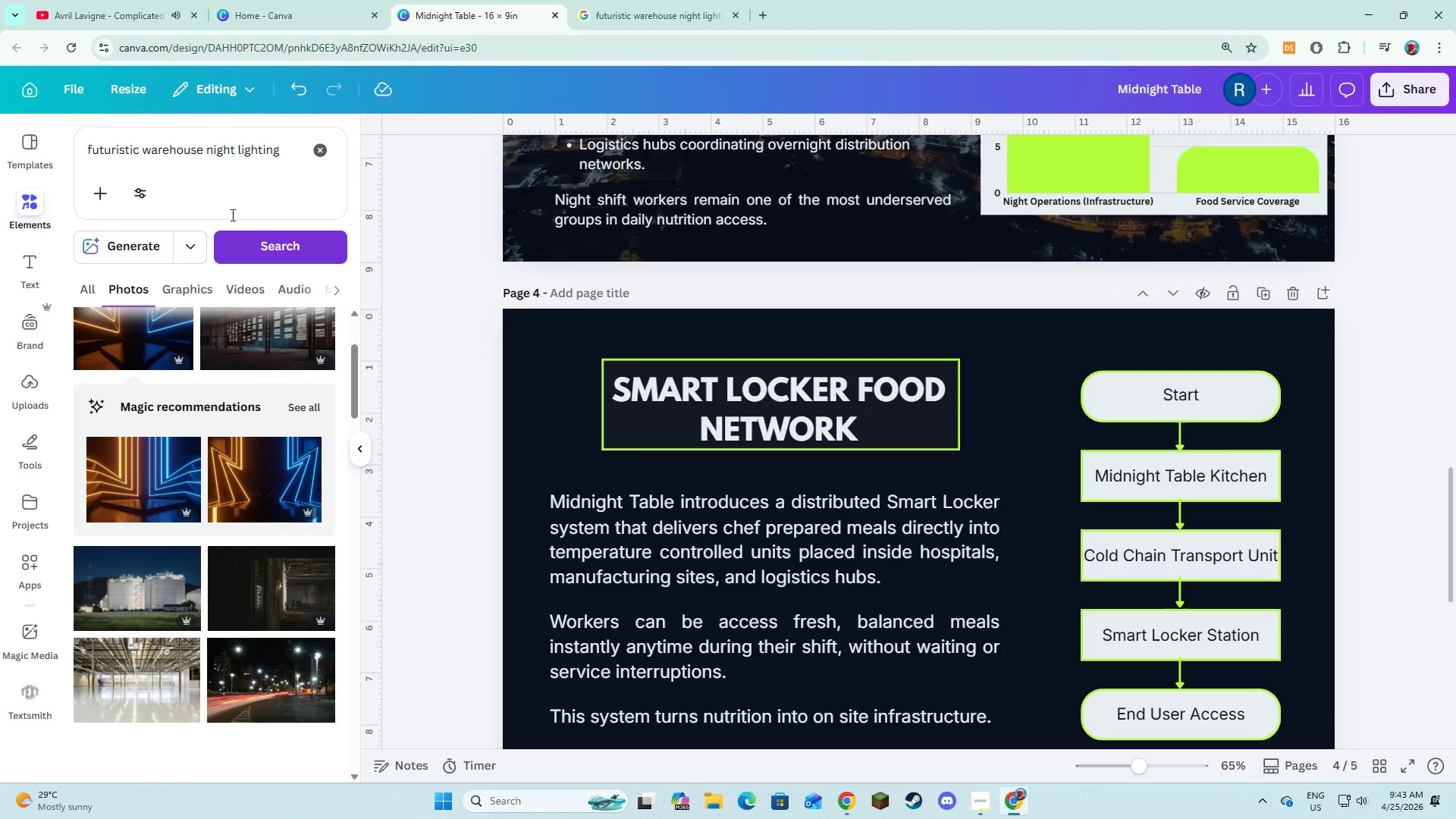 
left_click([223, 163])
 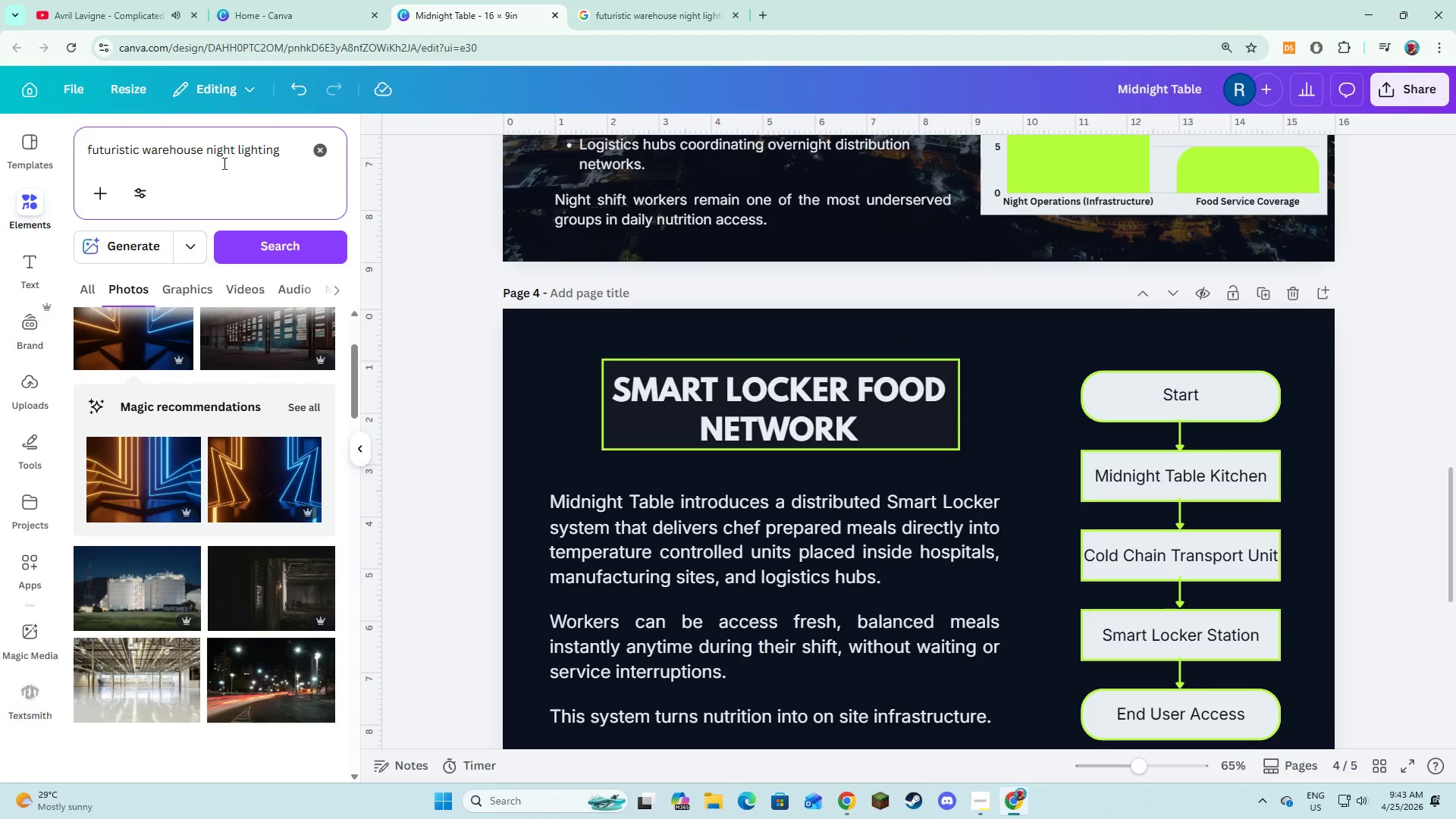 
key(Control+A)
 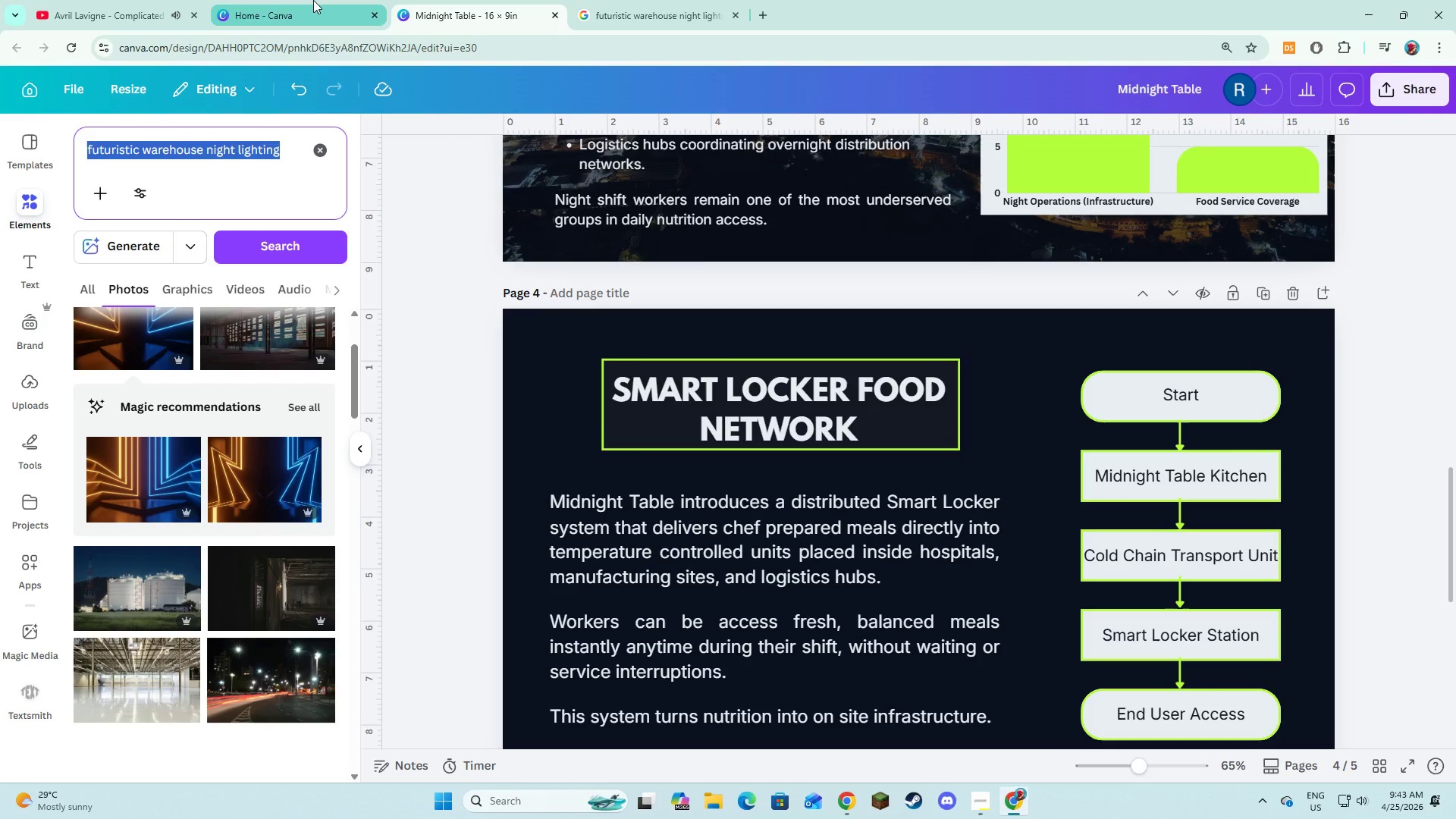 
key(Control+C)
 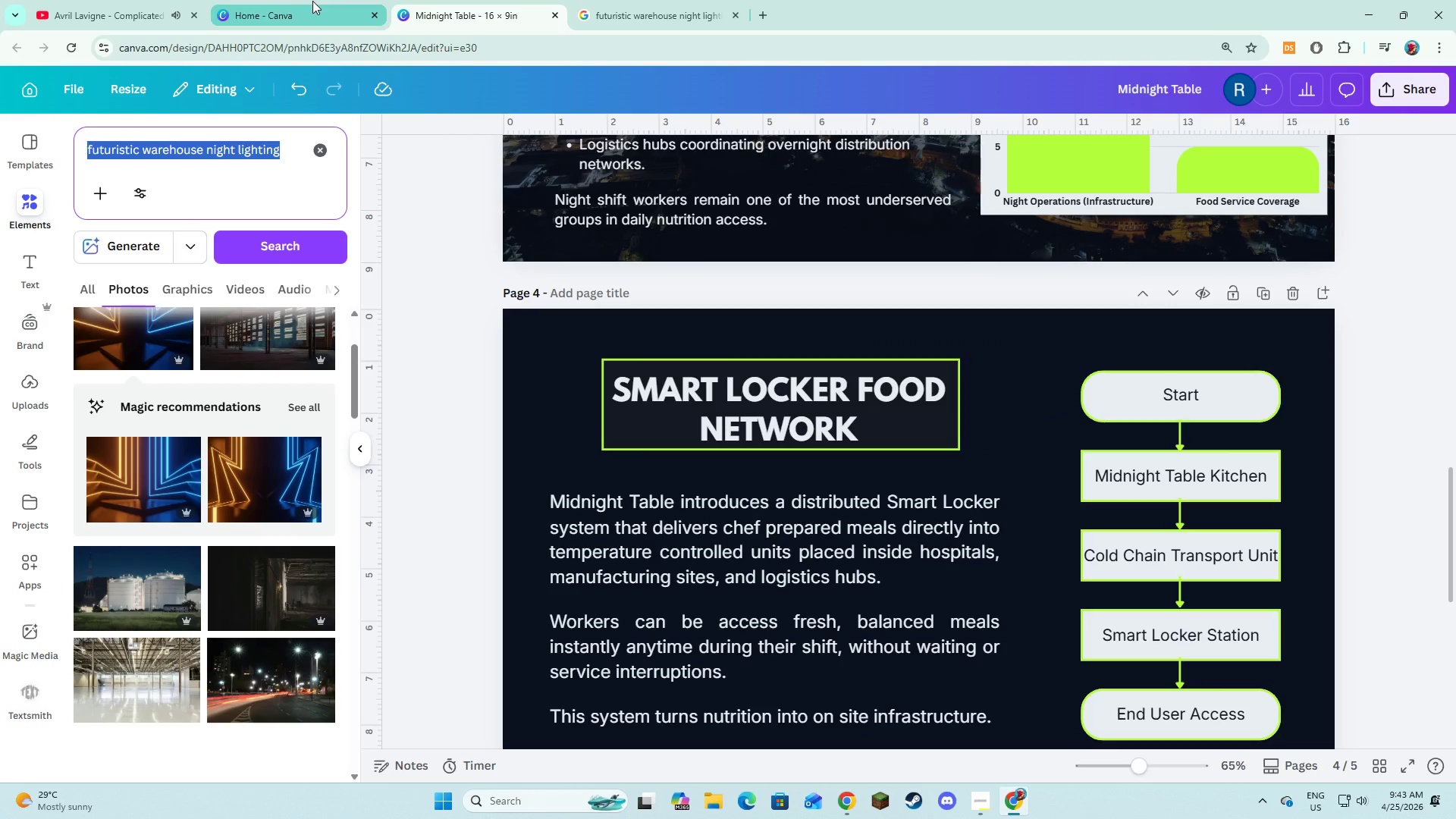 
left_click([312, 1])
 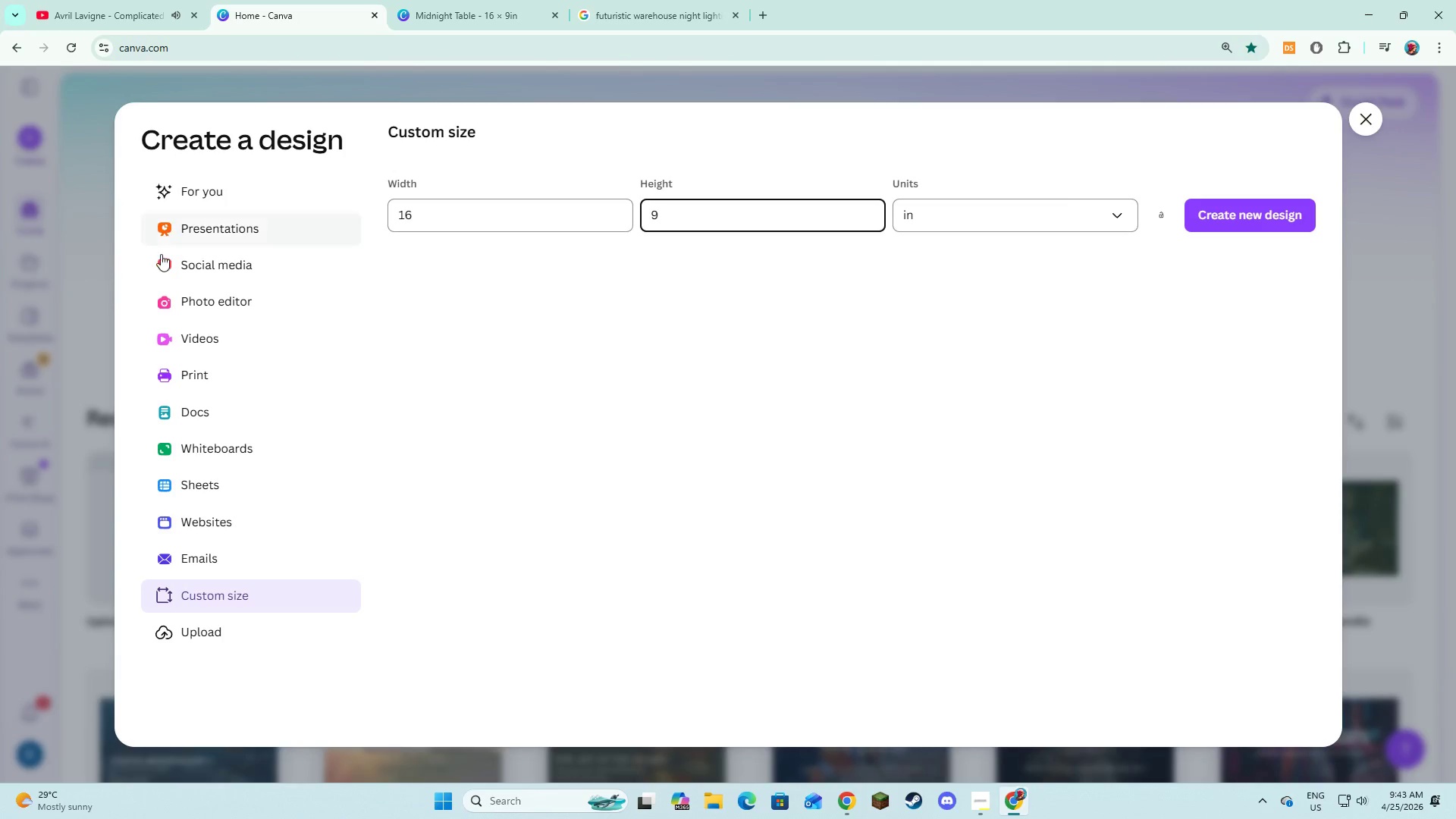 
left_click([67, 285])
 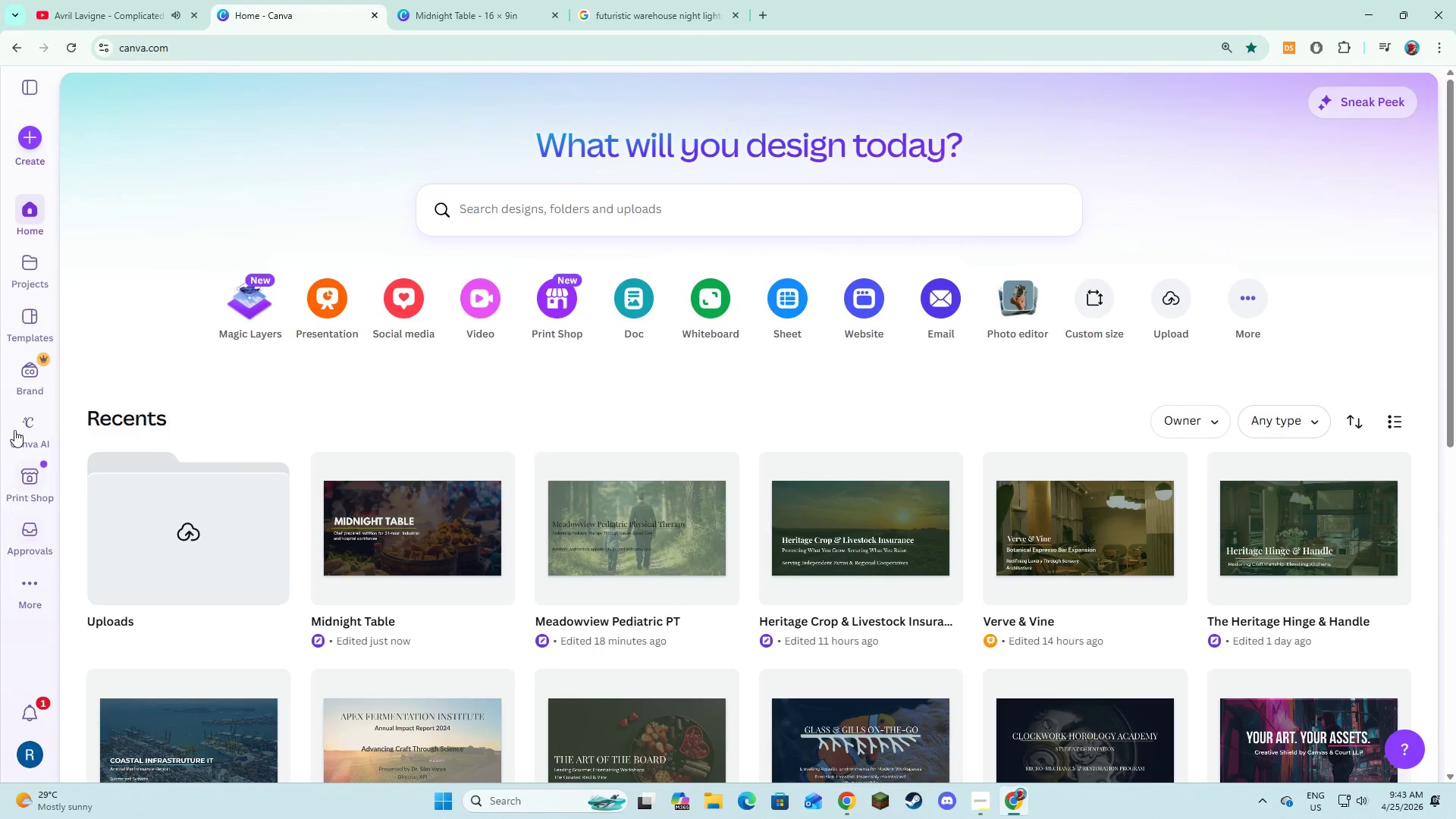 
left_click([14, 430])
 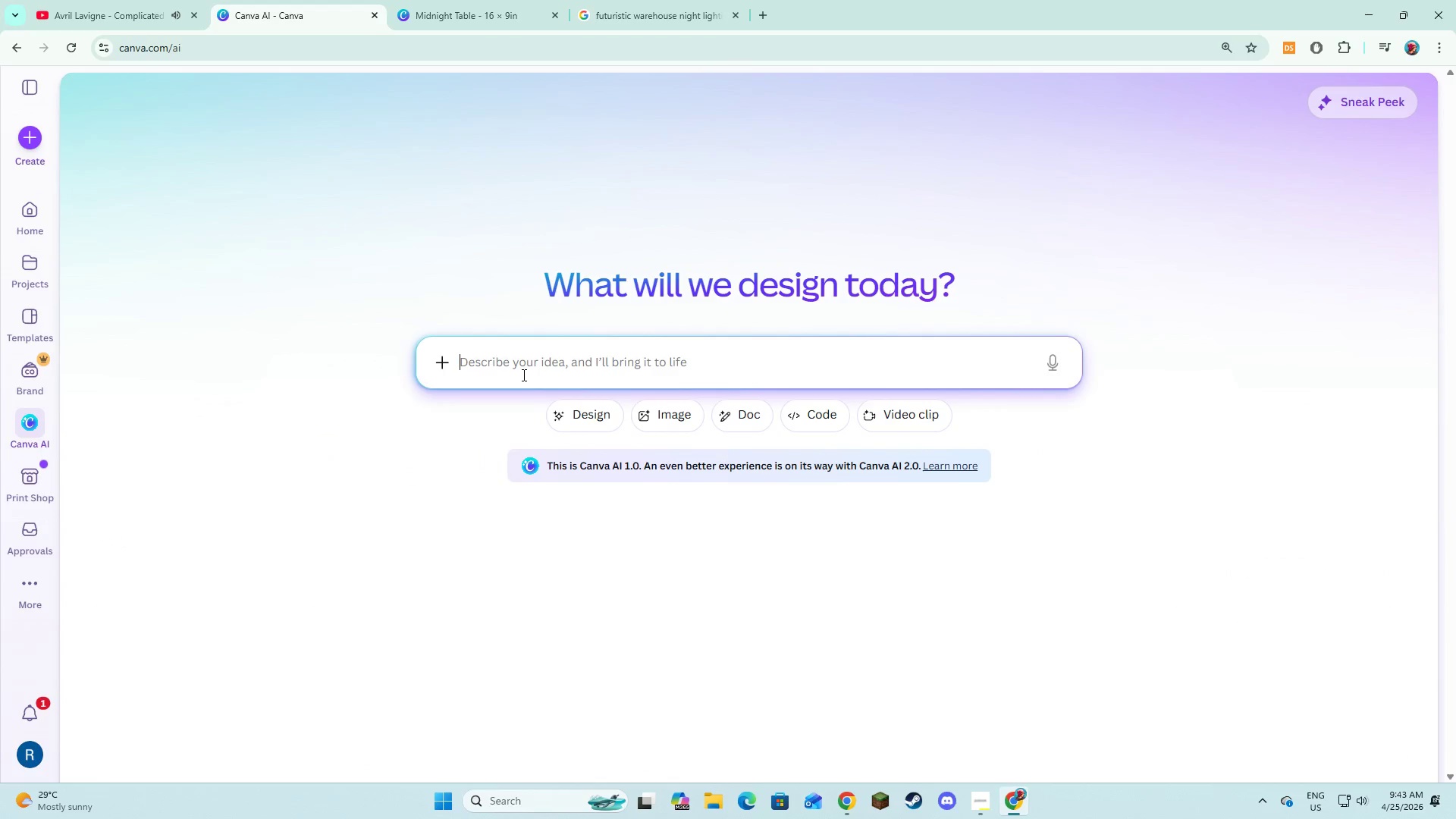 
left_click([522, 375])
 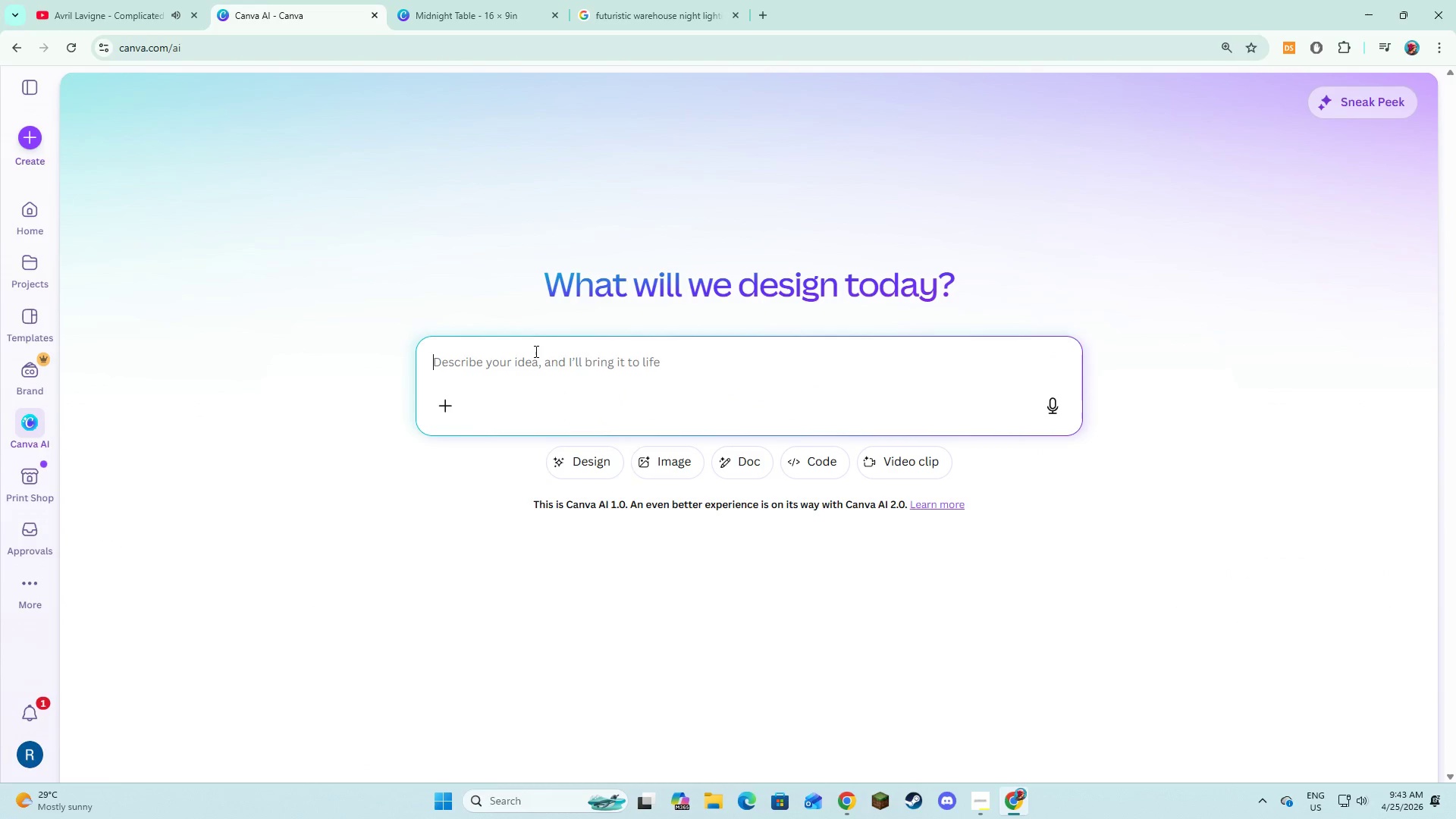 
type(Generate me a photo relaistic of )
 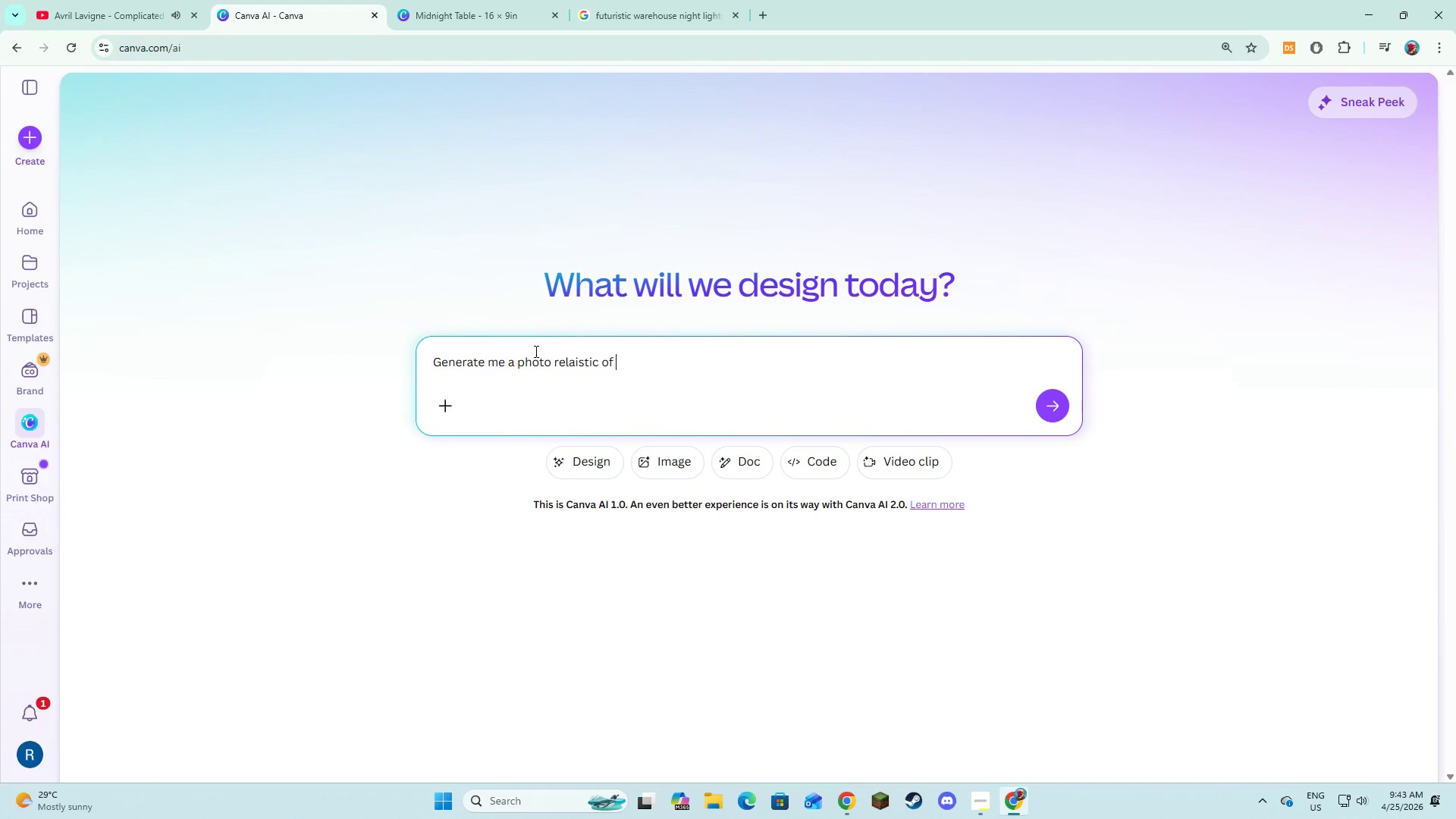 
key(Control+V)
 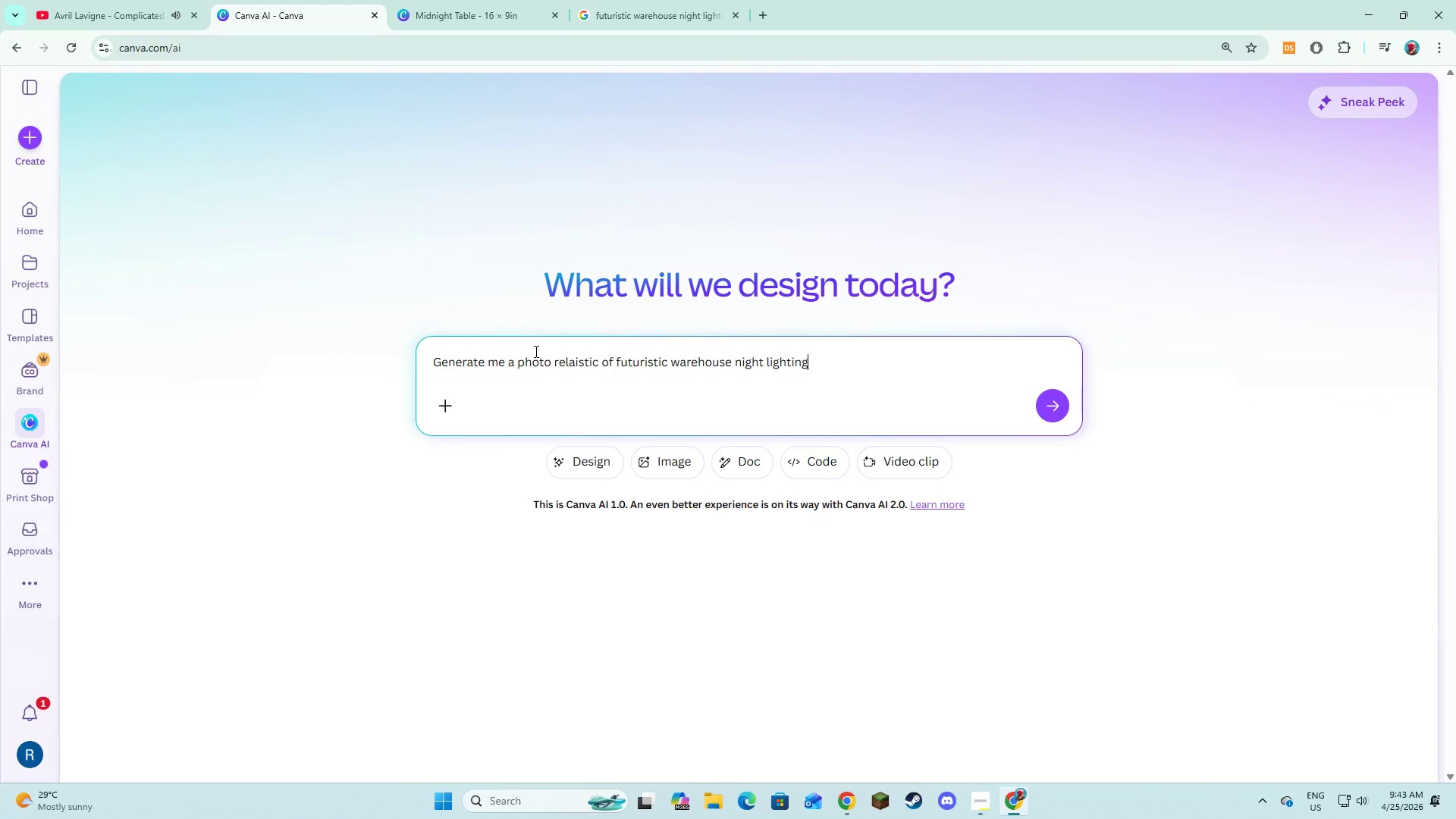 
key(Enter)
 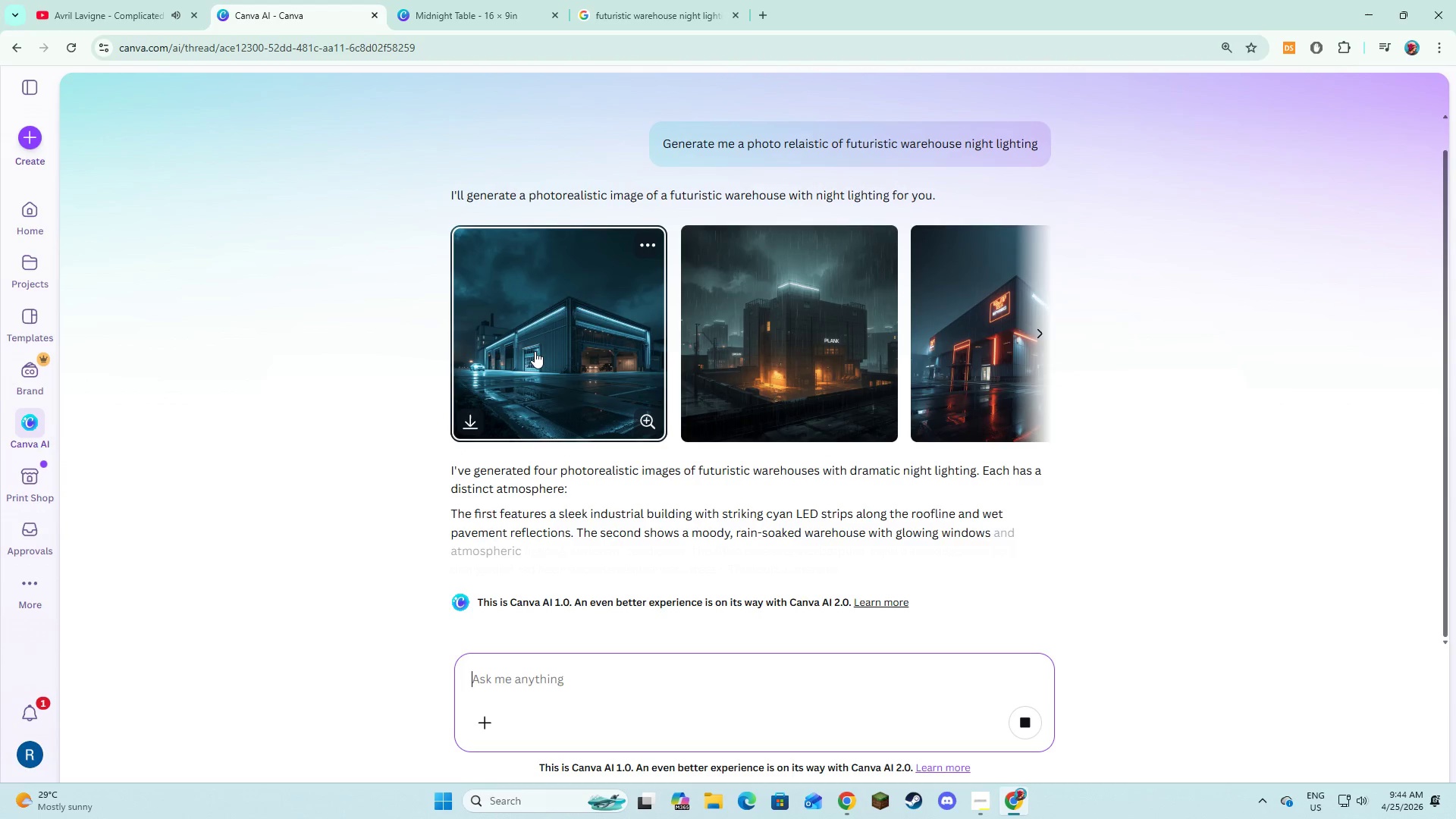 
wait(31.33)
 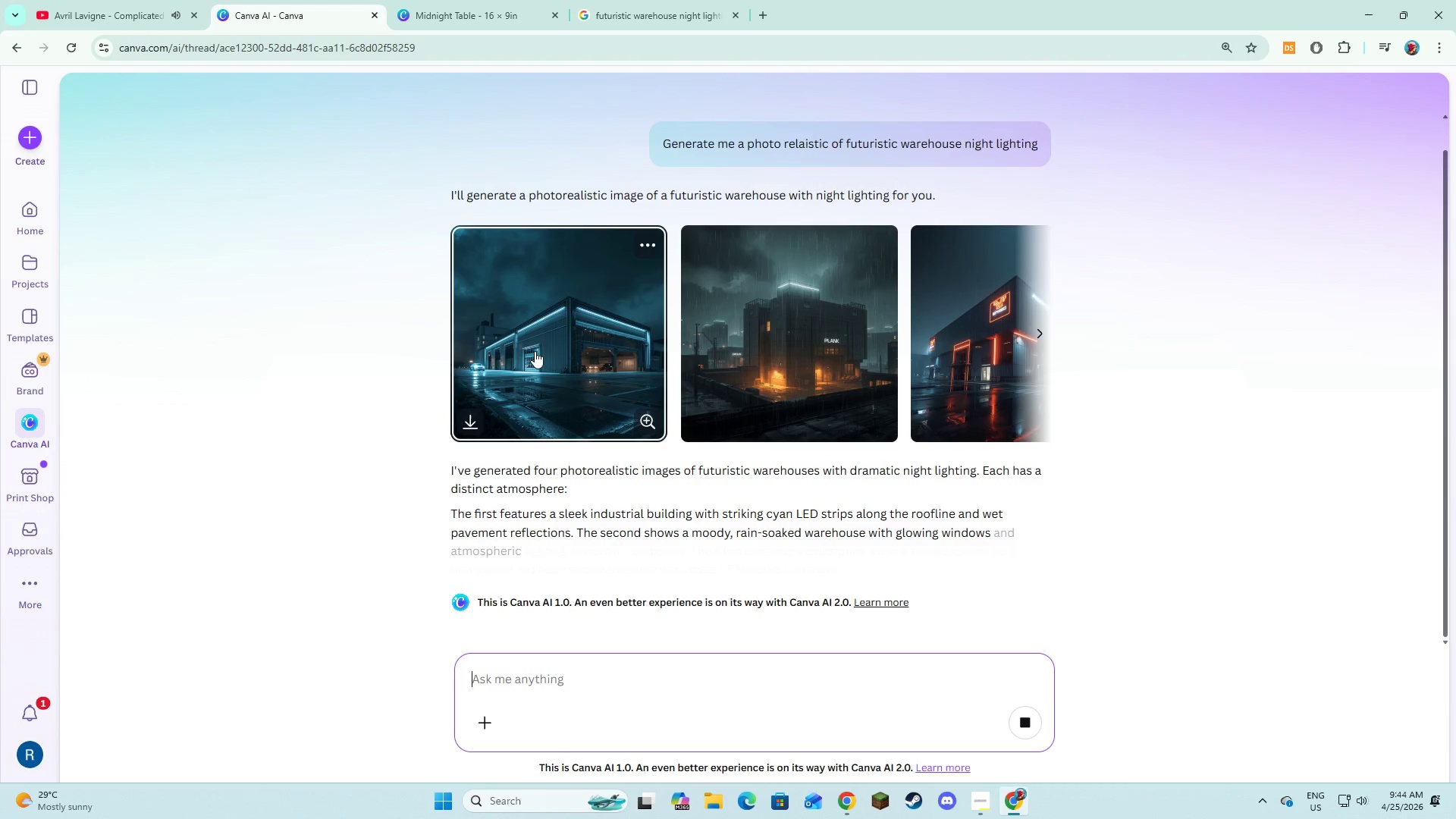 
mouse_move([1017, 284])
 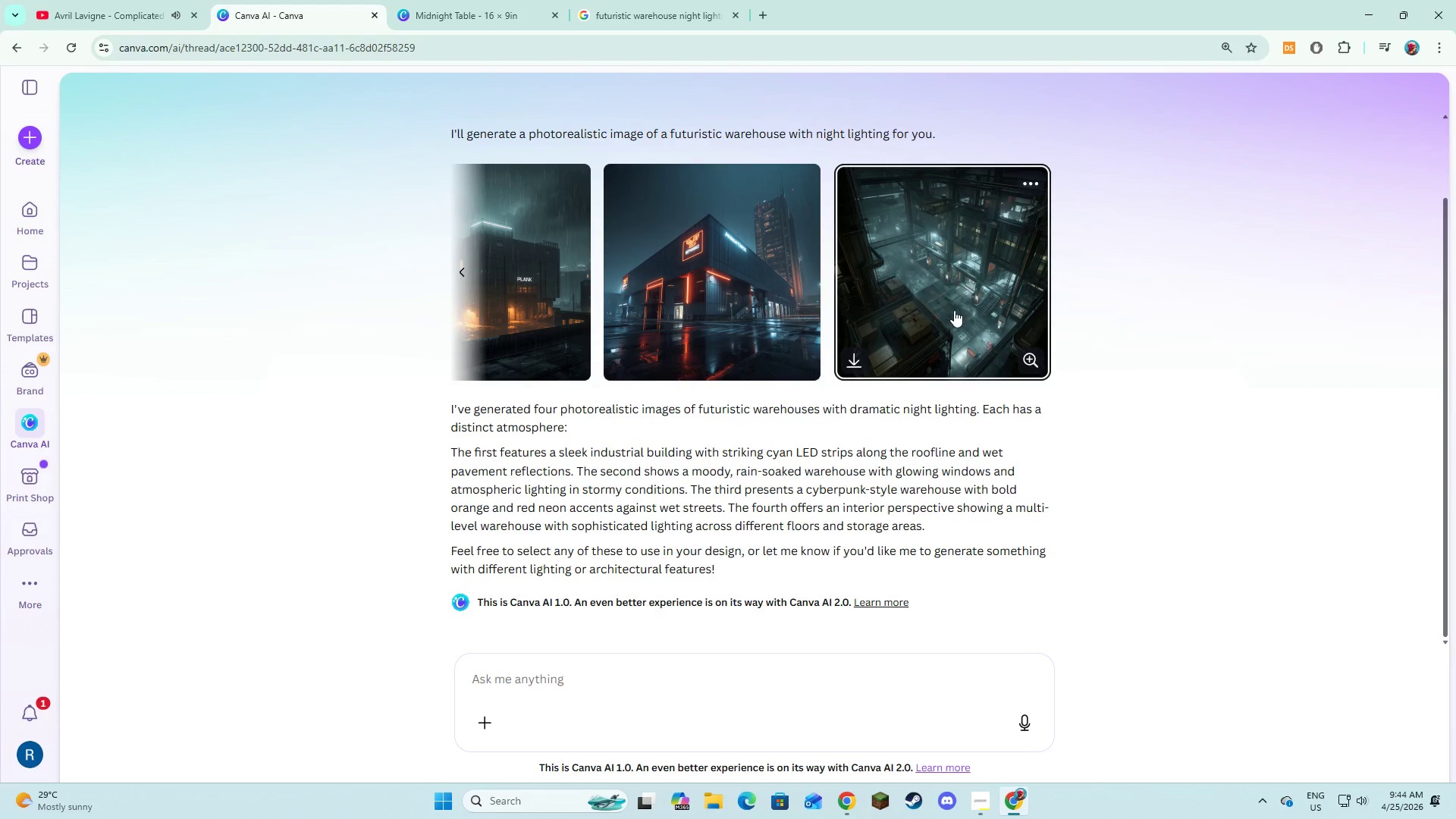 
mouse_move([816, 318])
 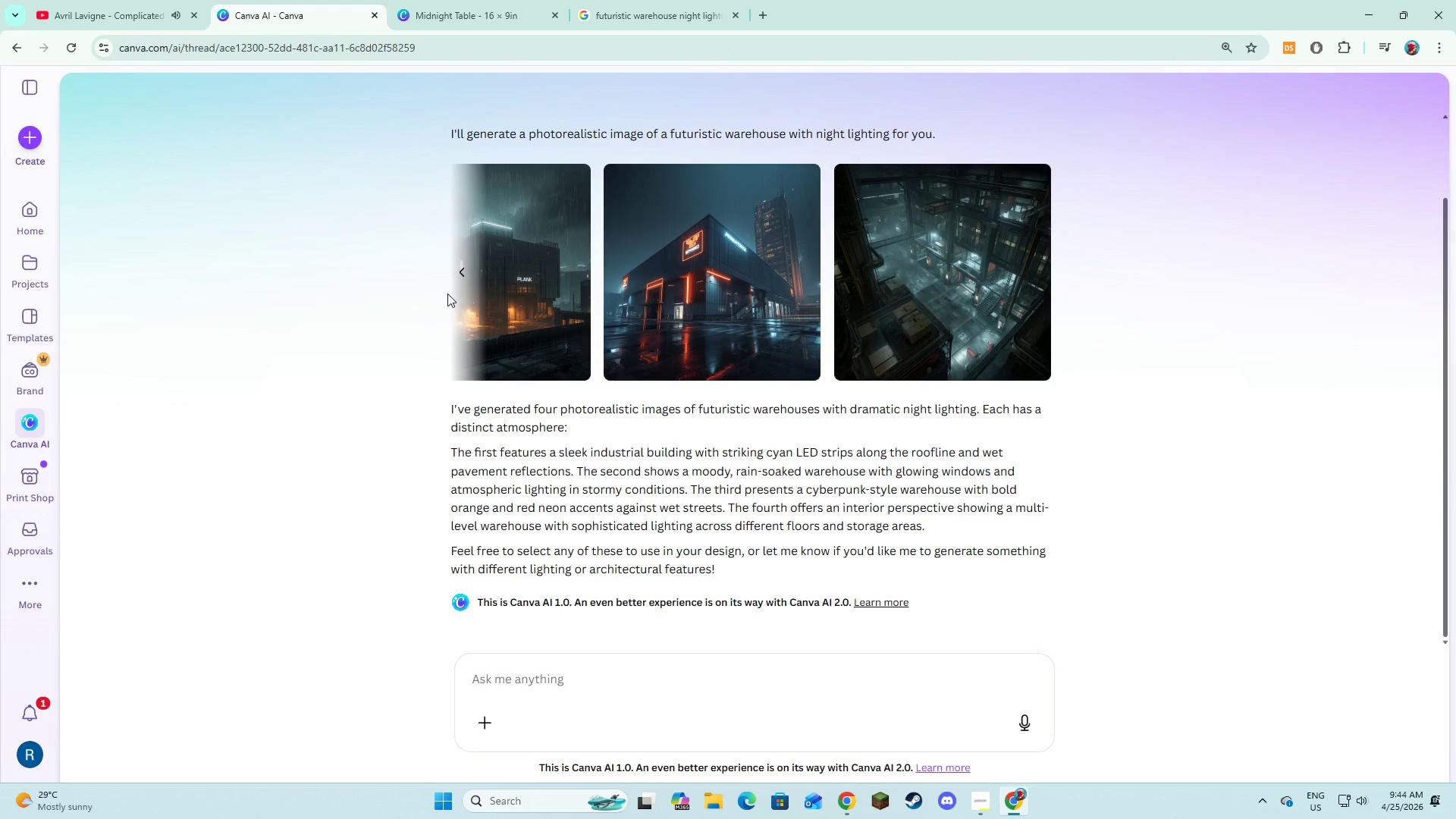 
left_click([465, 281])
 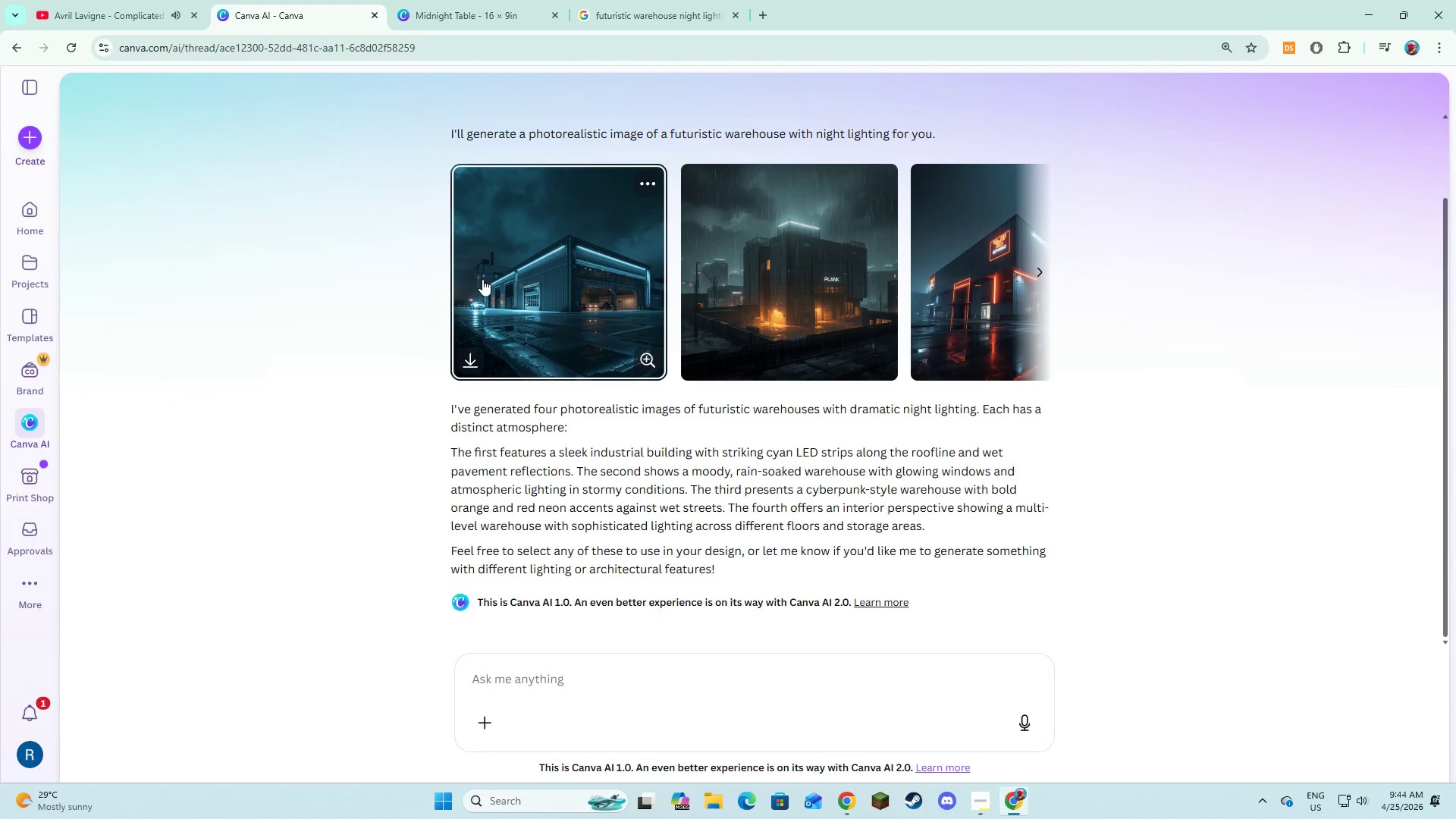 
left_click([491, 281])
 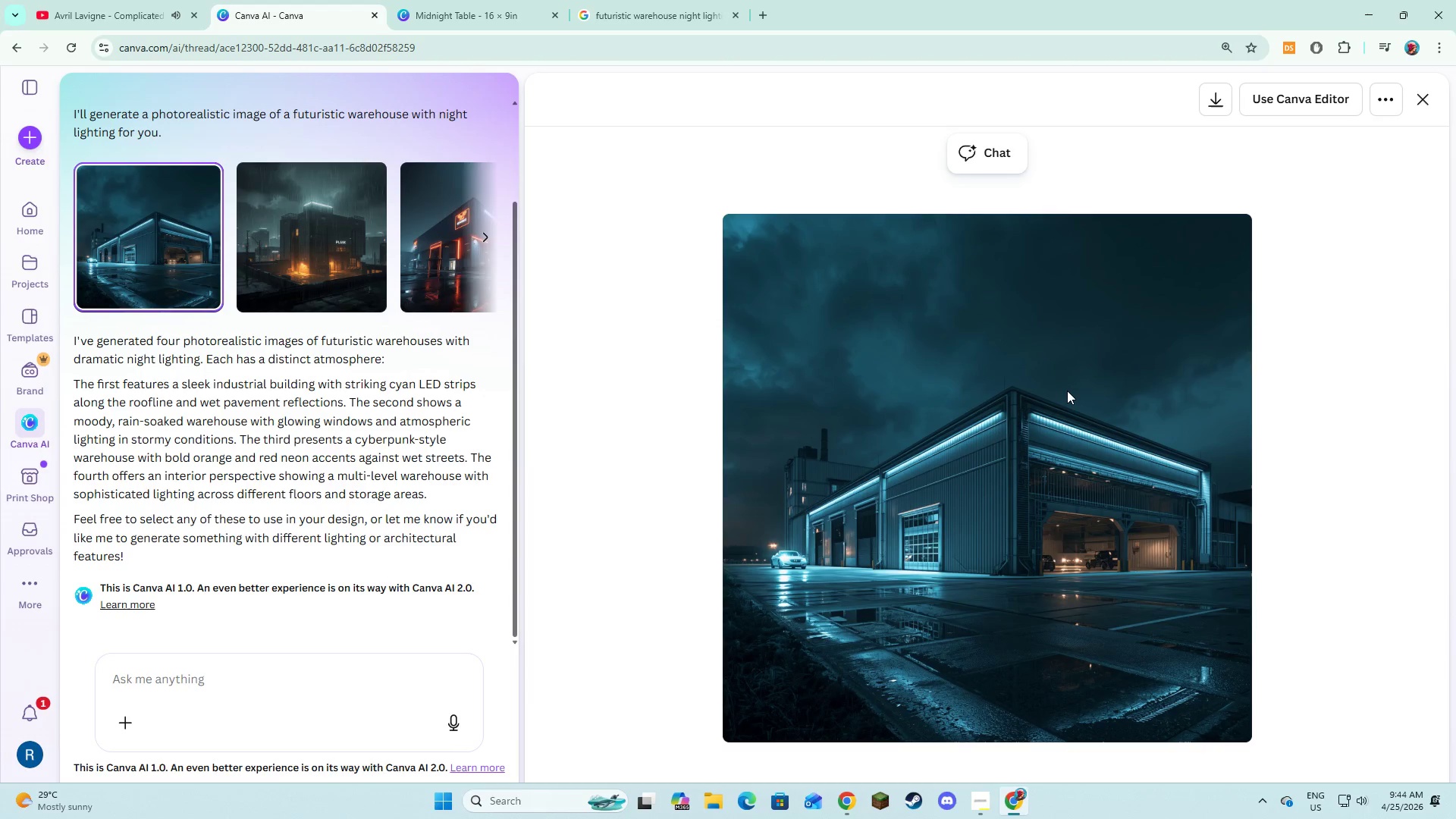 
wait(5.77)
 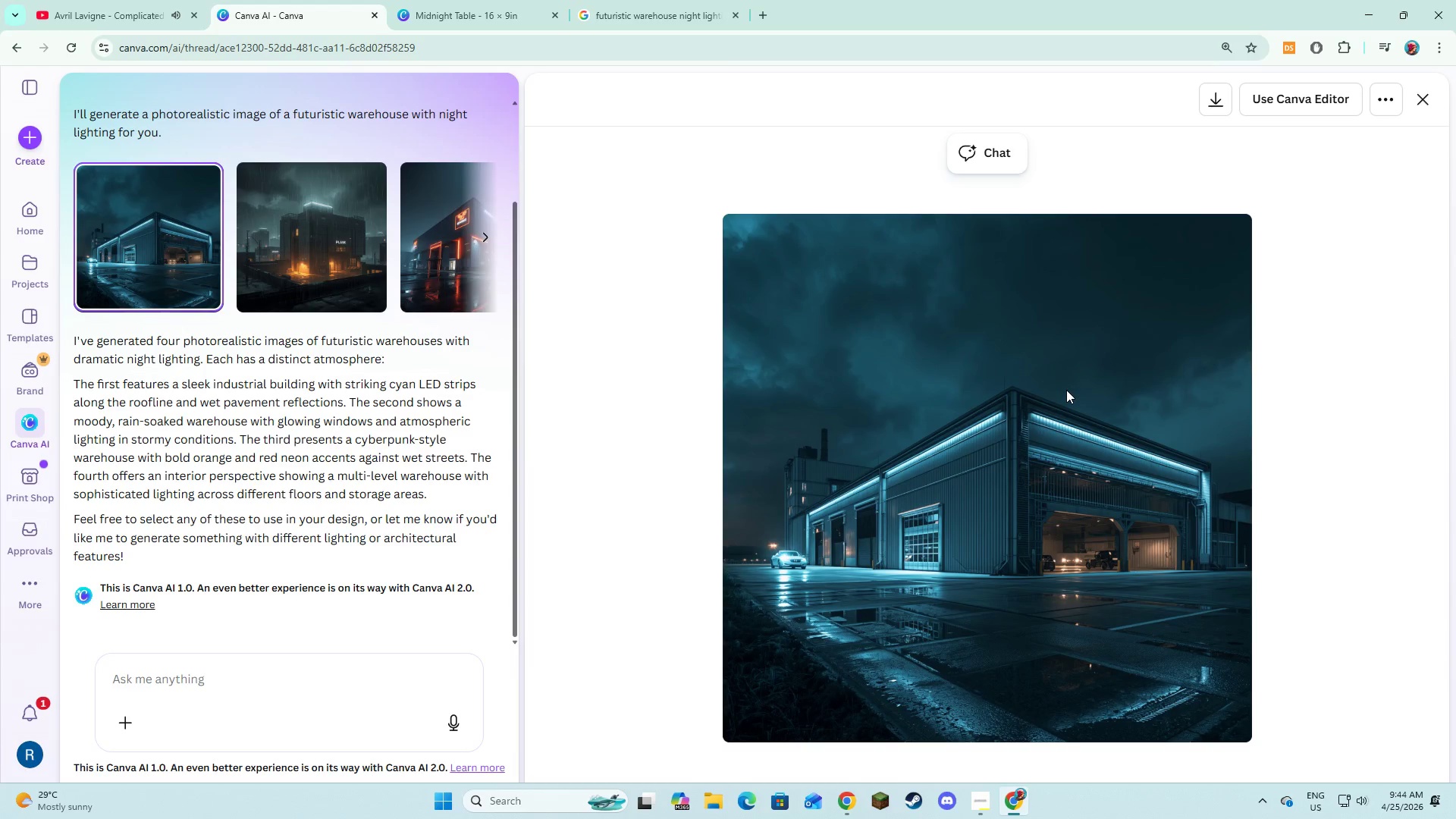 
left_click([281, 252])
 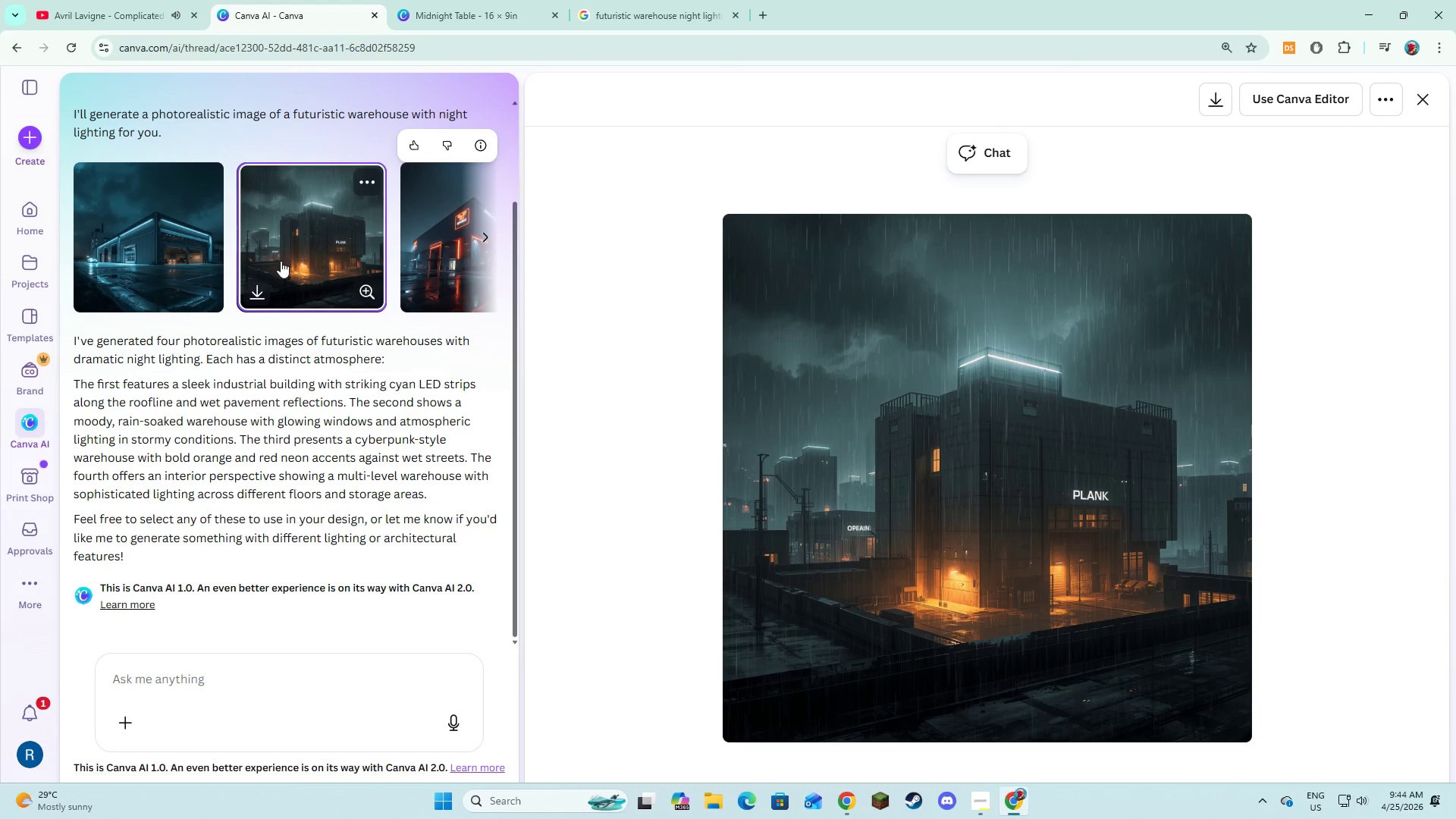 
left_click([435, 240])
 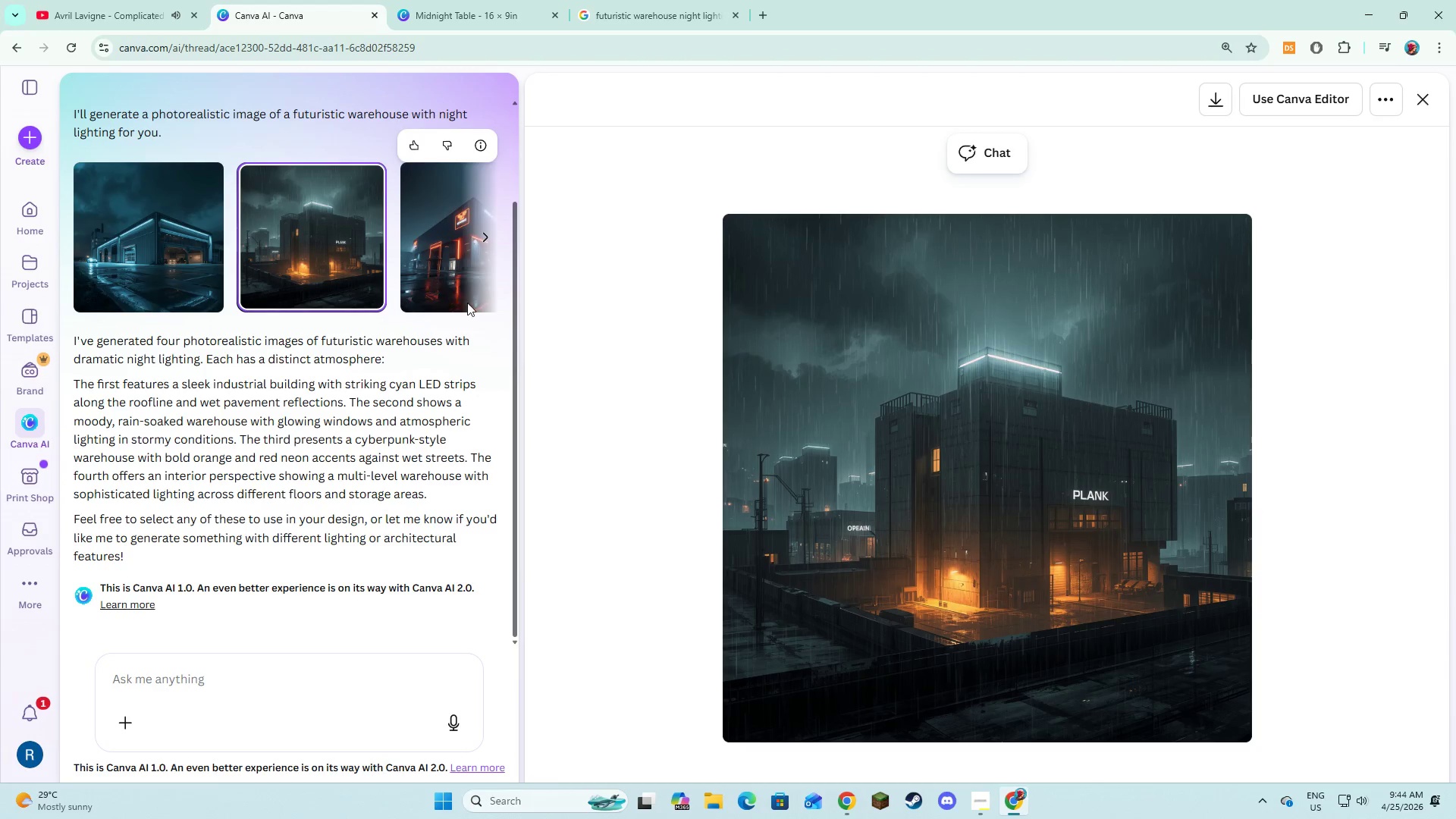 
left_click([488, 238])
 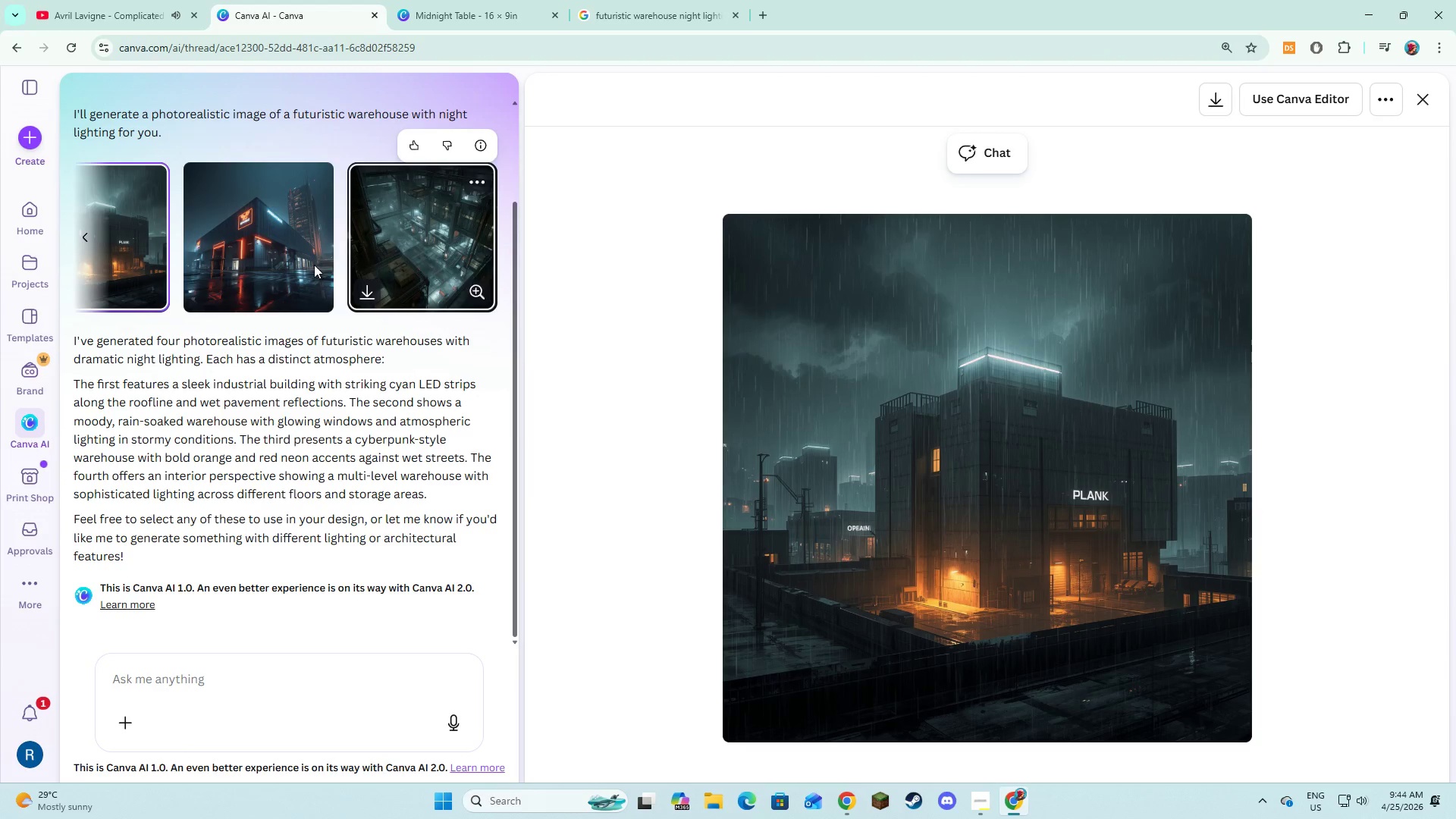 
left_click([284, 261])
 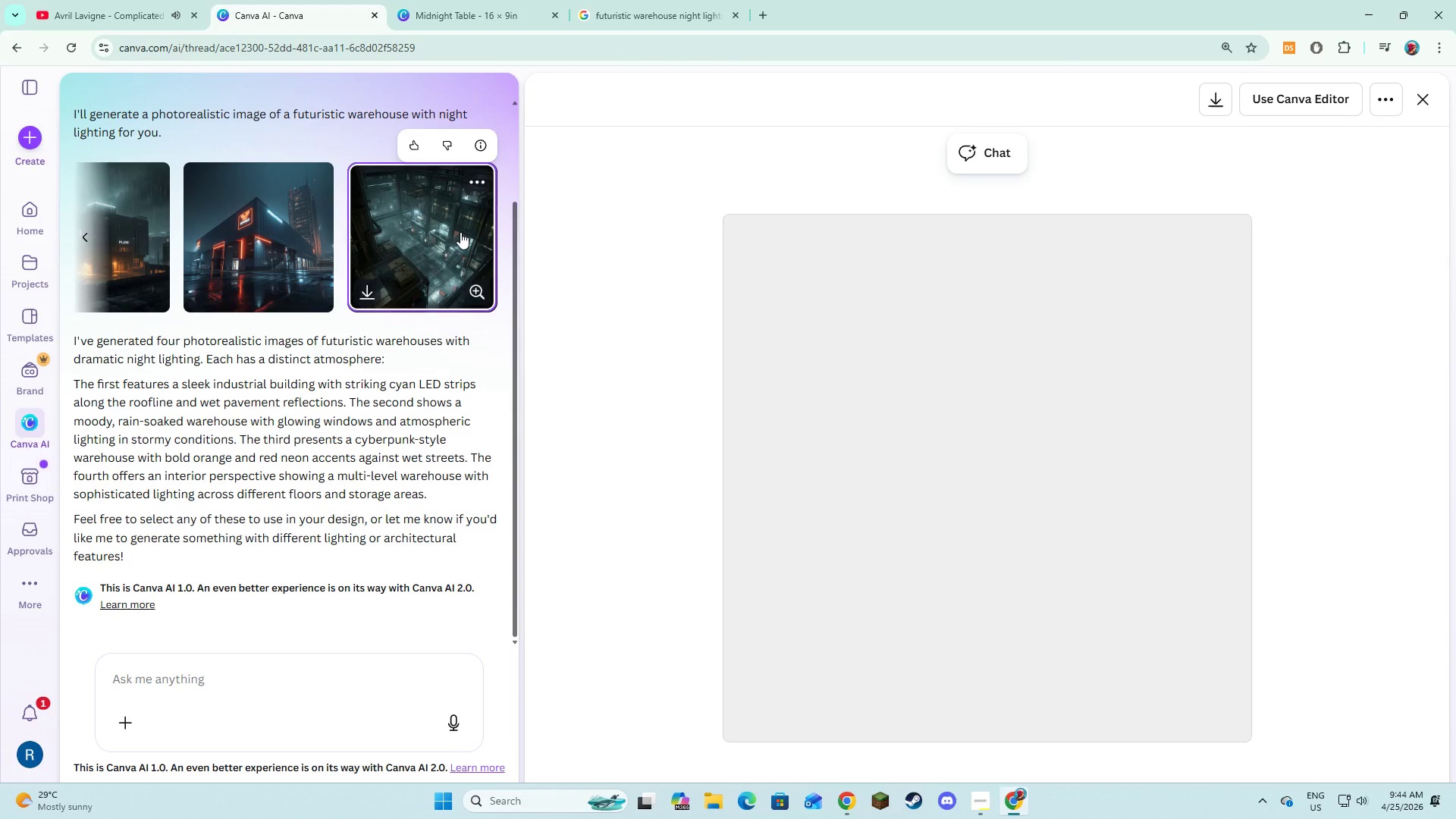 
wait(9.36)
 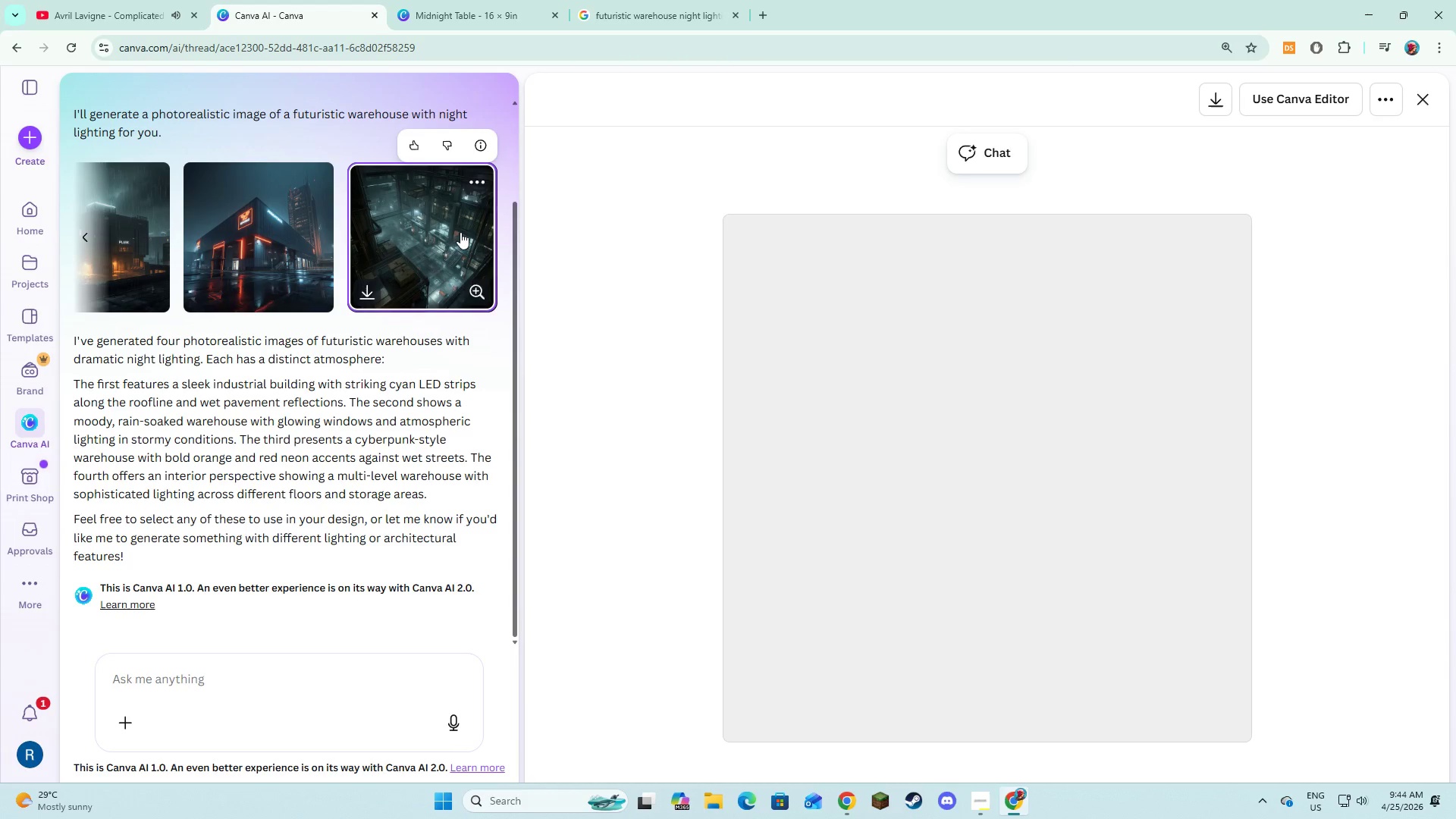 
left_click_drag(start_coordinate=[259, 419], to_coordinate=[328, 420])
 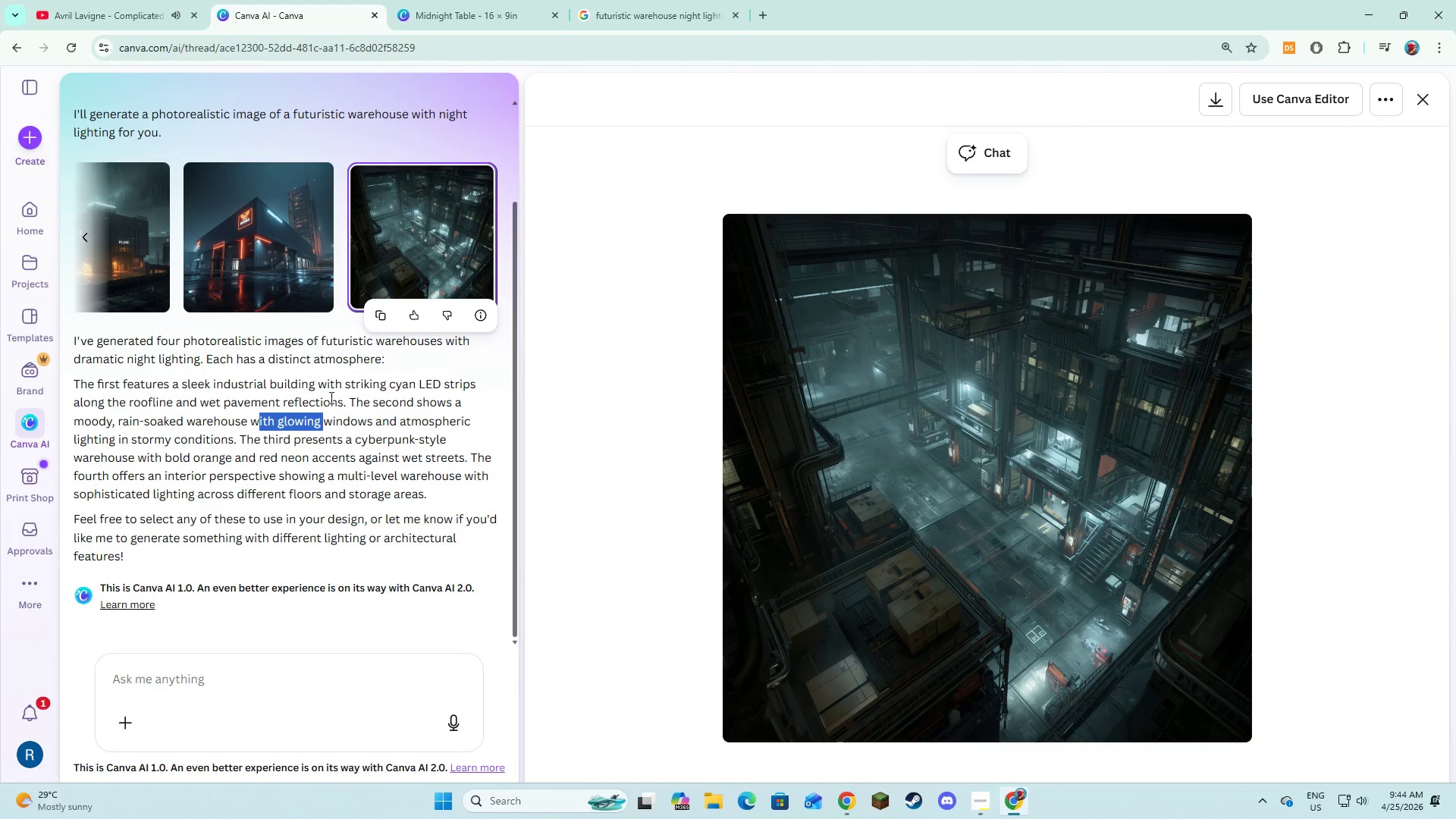 
left_click_drag(start_coordinate=[330, 397], to_coordinate=[382, 396])
 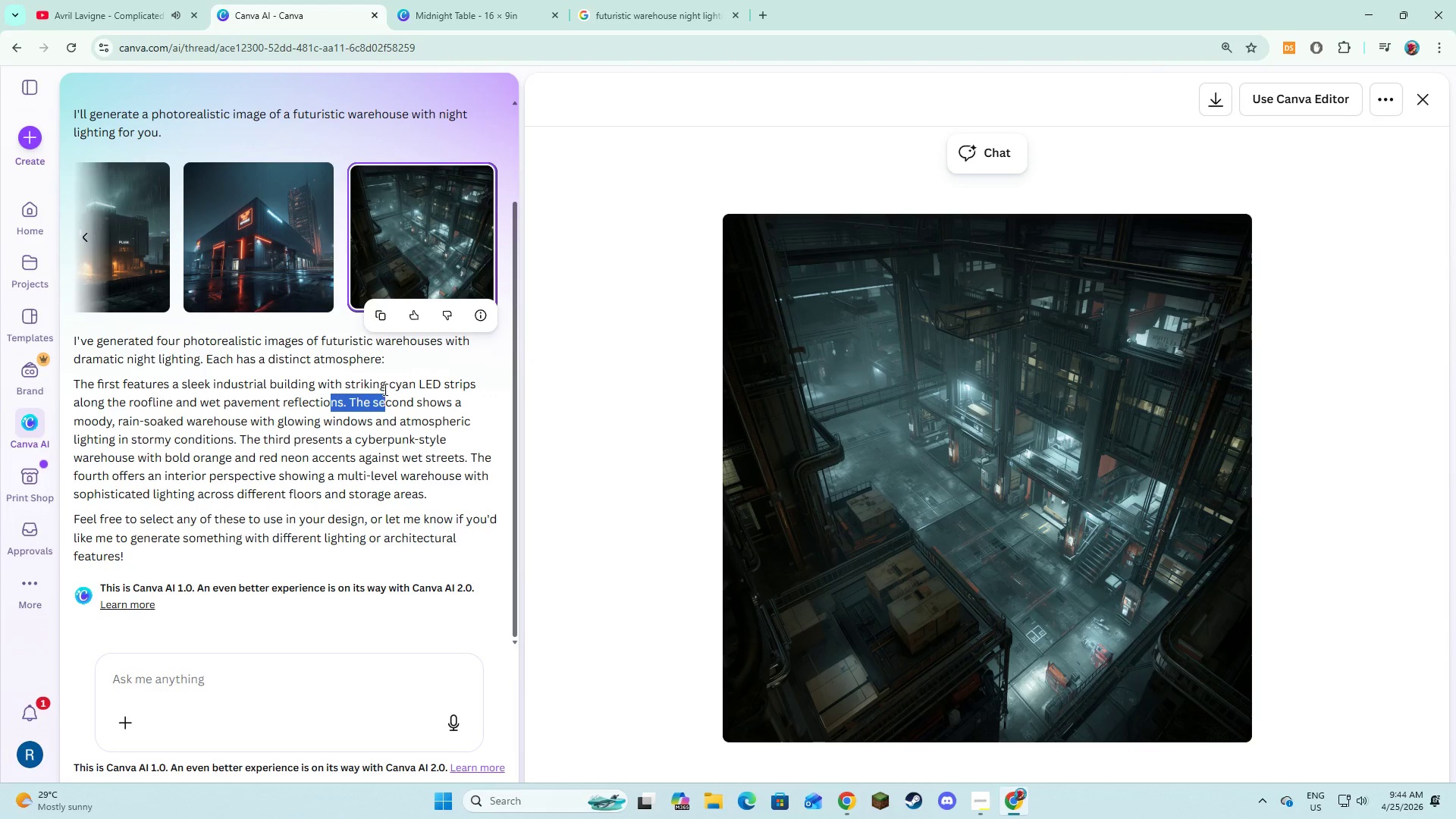 
left_click_drag(start_coordinate=[384, 389], to_coordinate=[420, 389])
 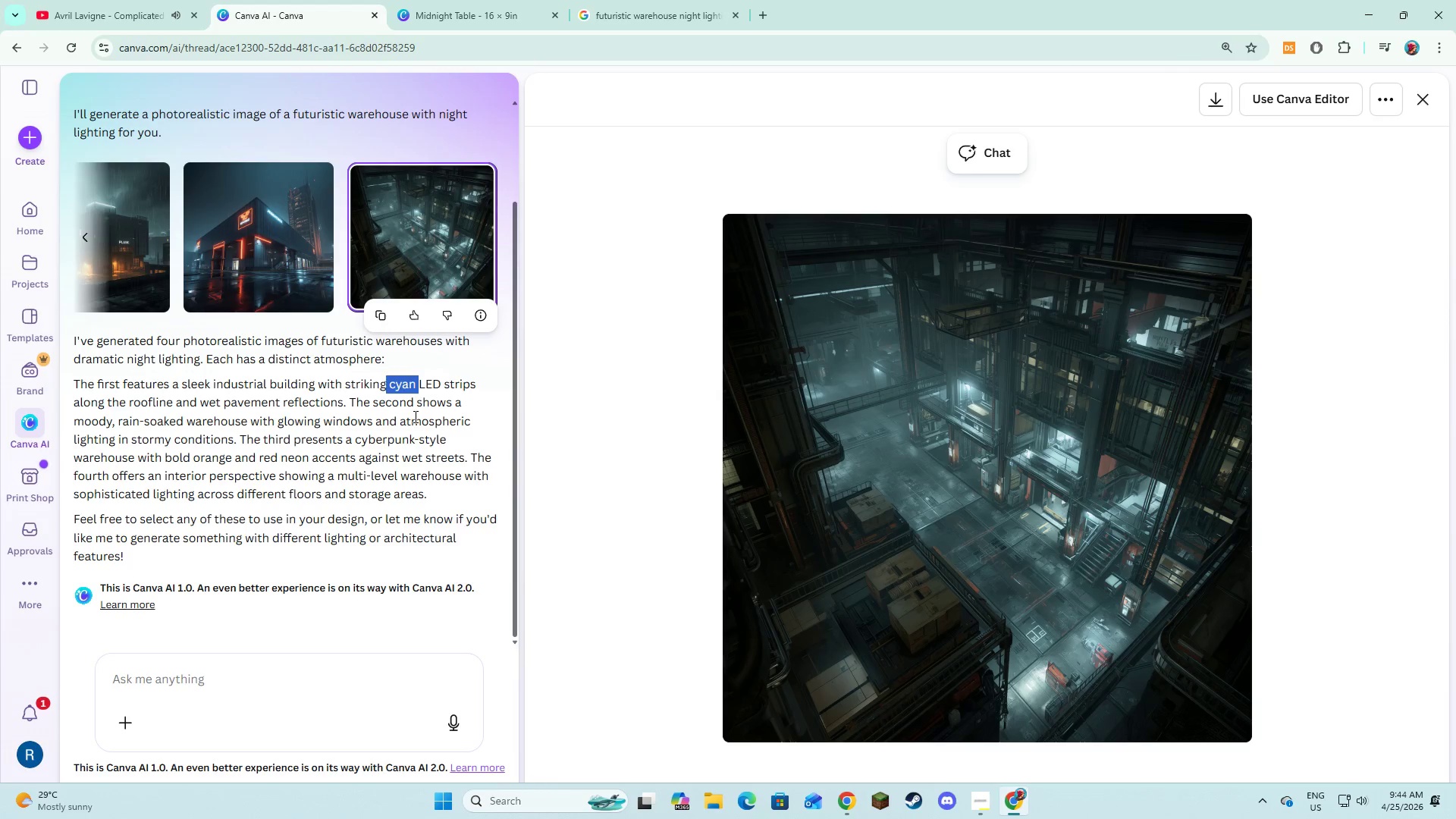 
left_click([414, 416])
 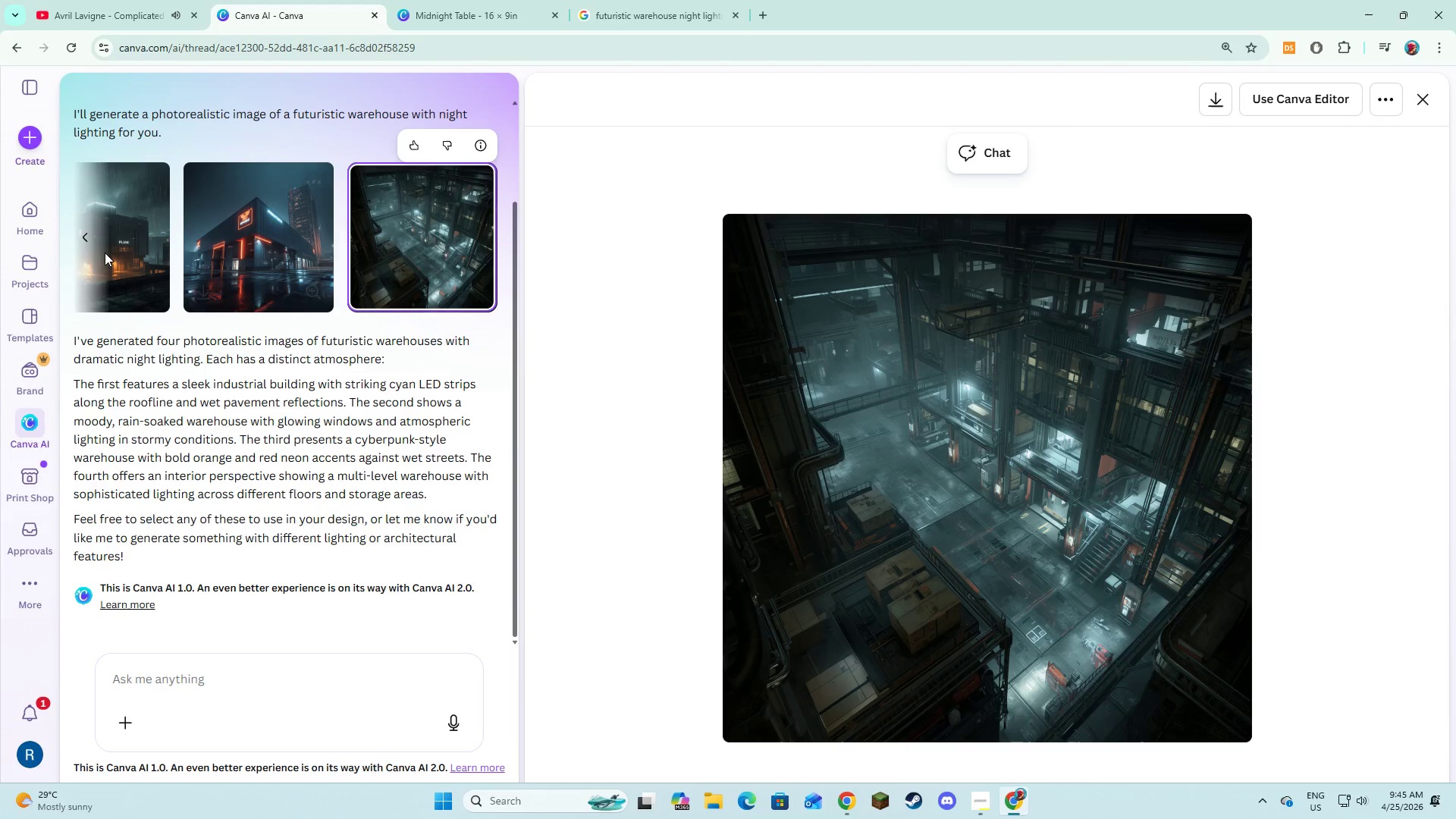 
left_click([93, 246])
 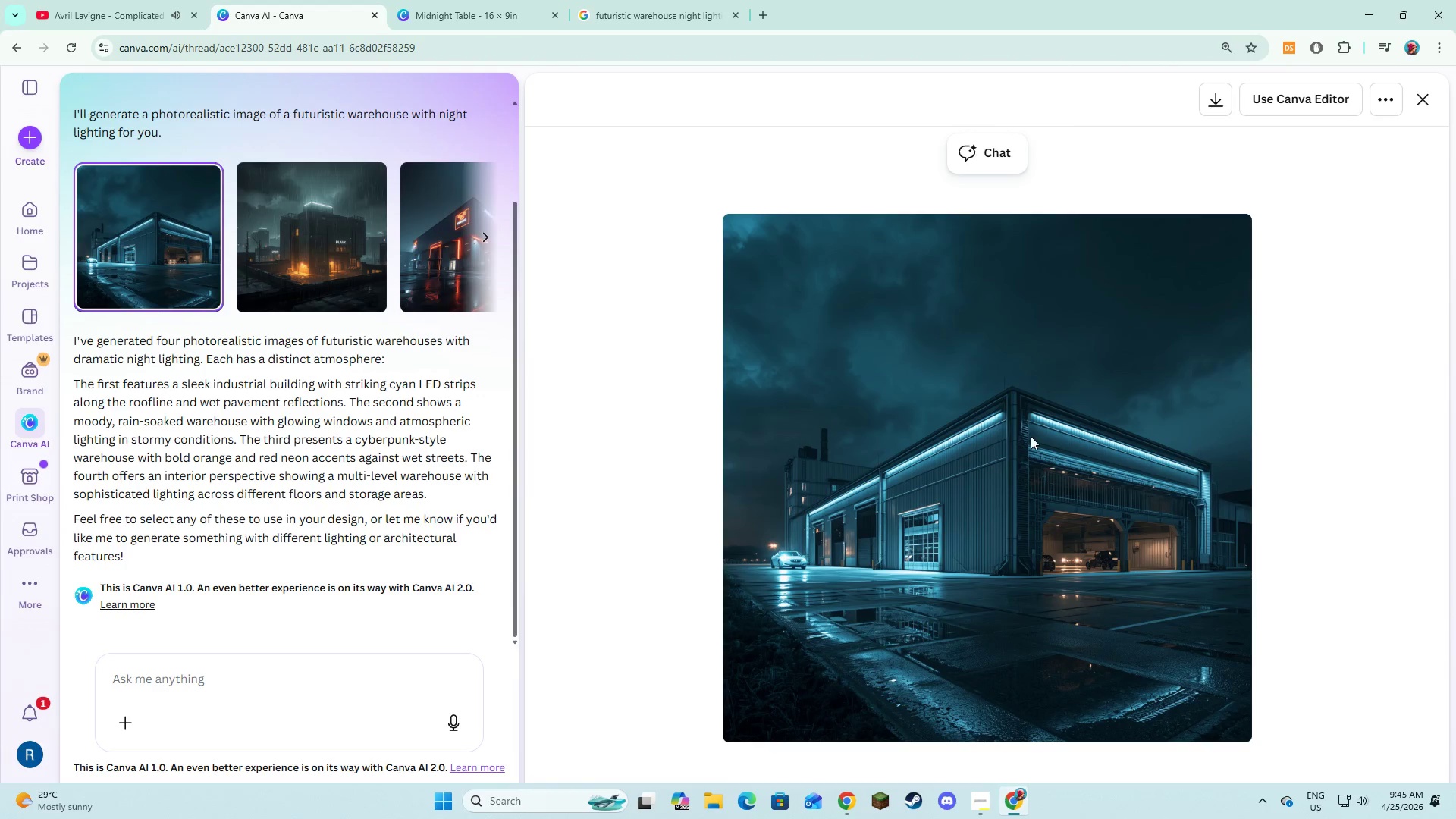 
left_click([1207, 102])
 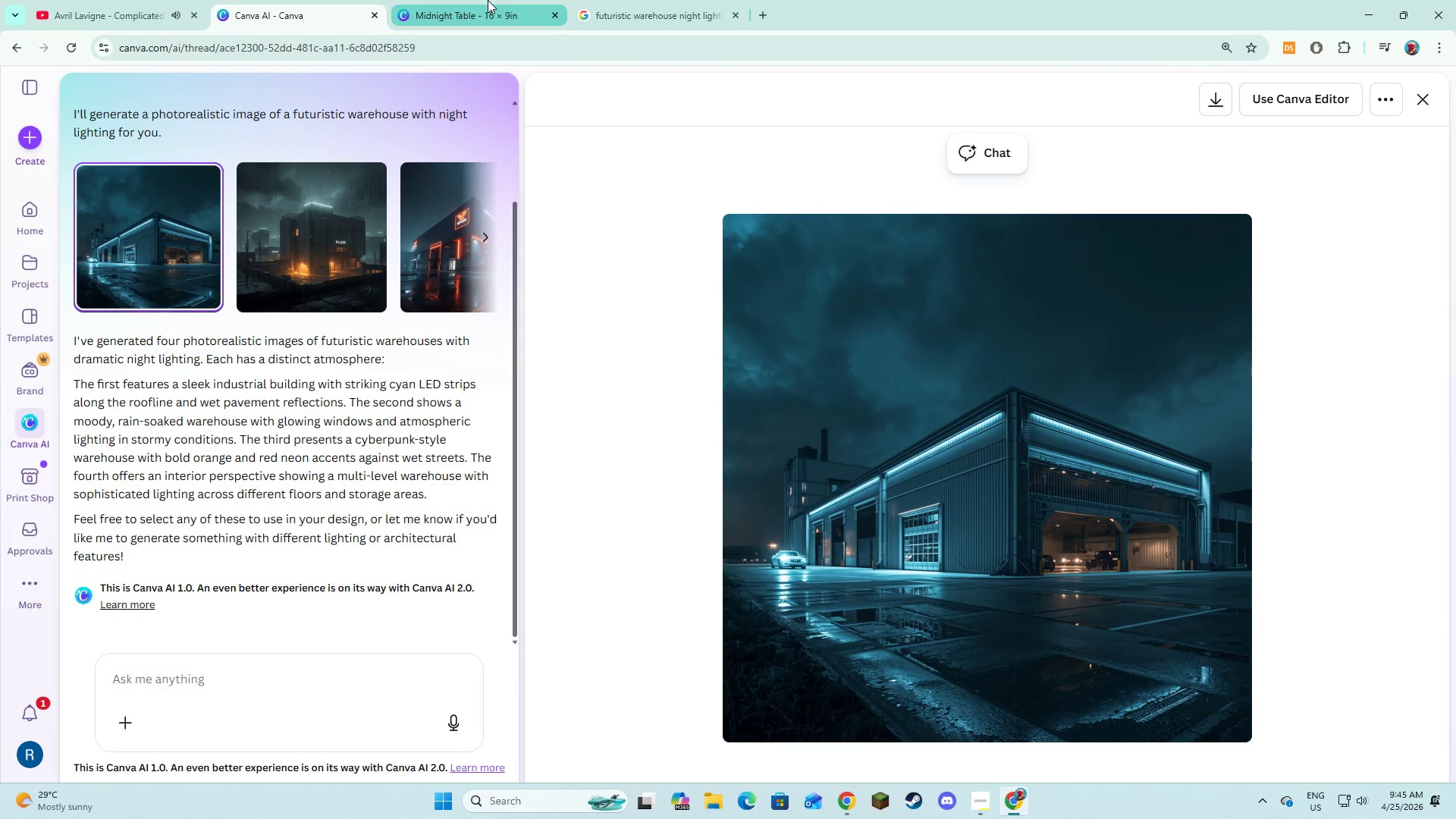 
left_click([488, 0])
 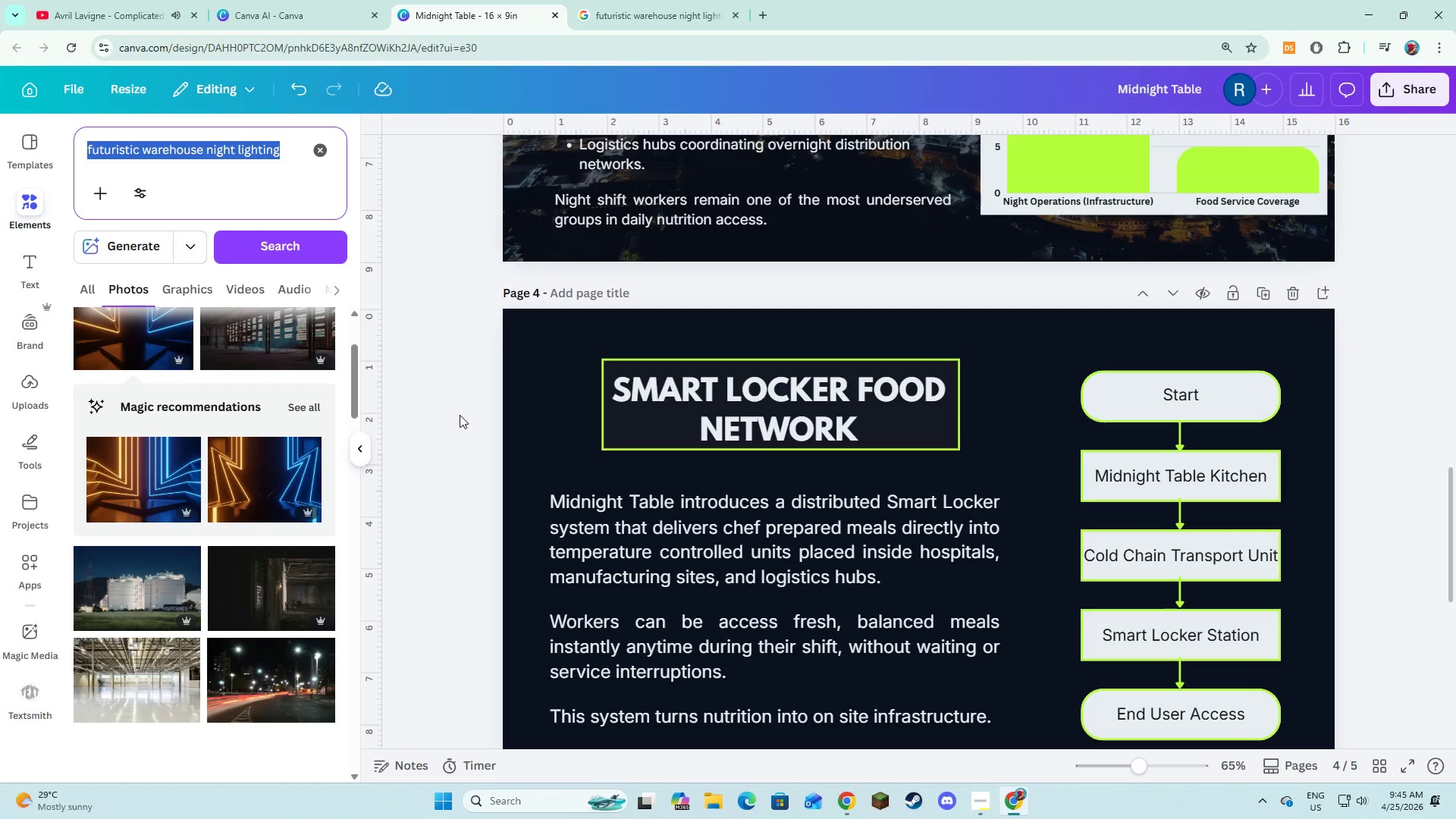 
scroll: coordinate [460, 414], scroll_direction: down, amount: 4.0
 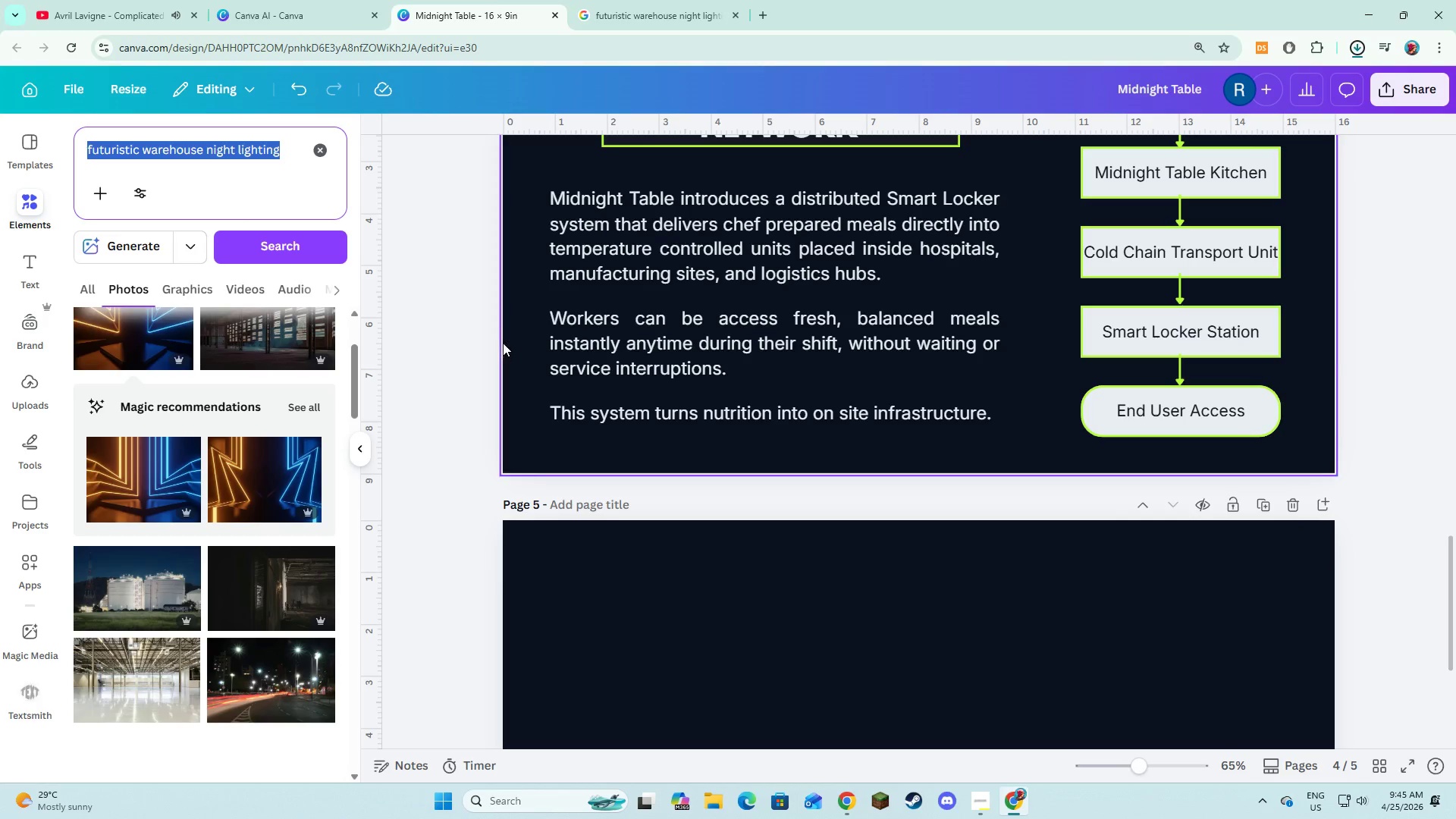 
left_click([523, 305])
 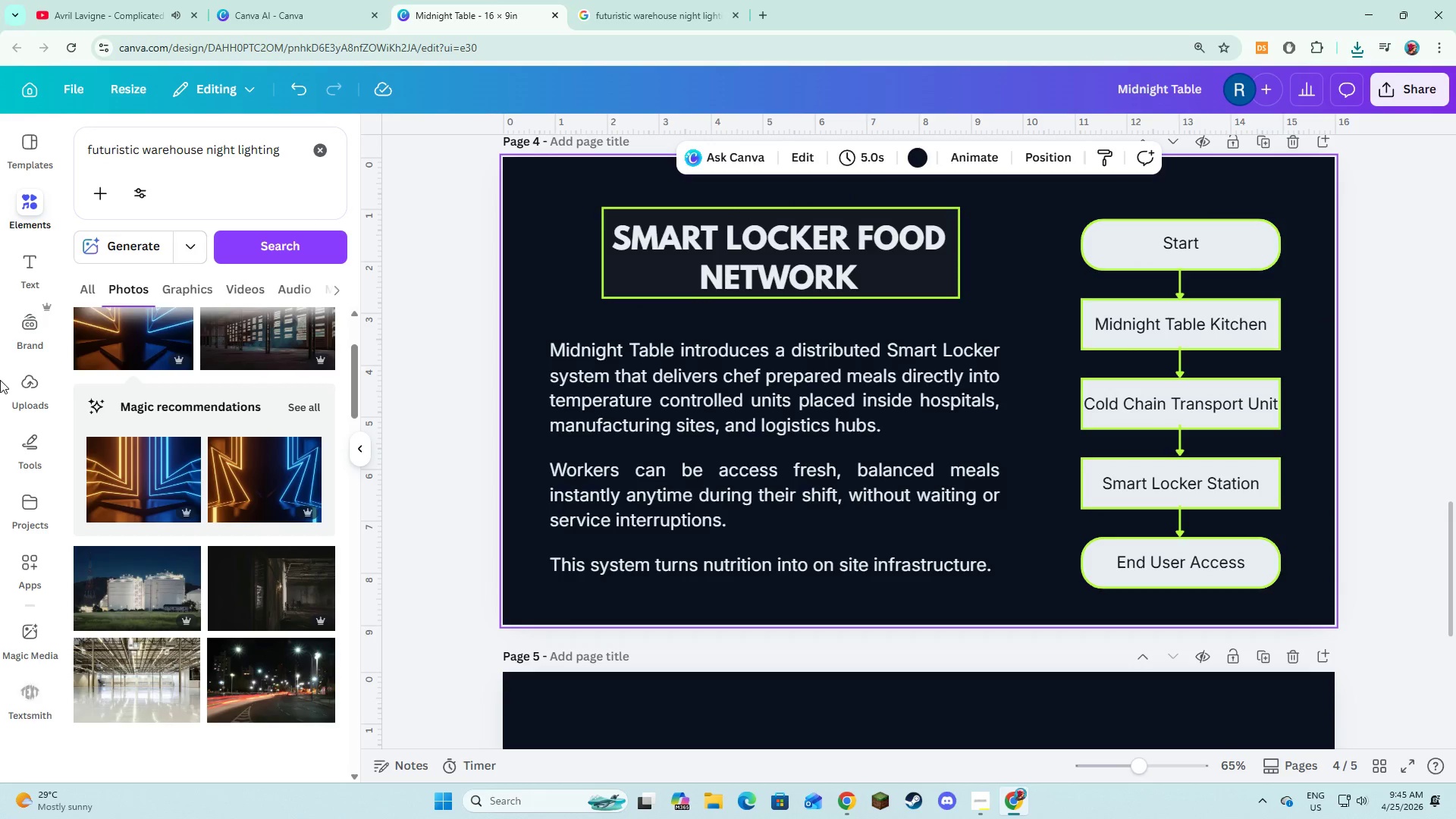 
scroll: coordinate [500, 348], scroll_direction: up, amount: 2.0
 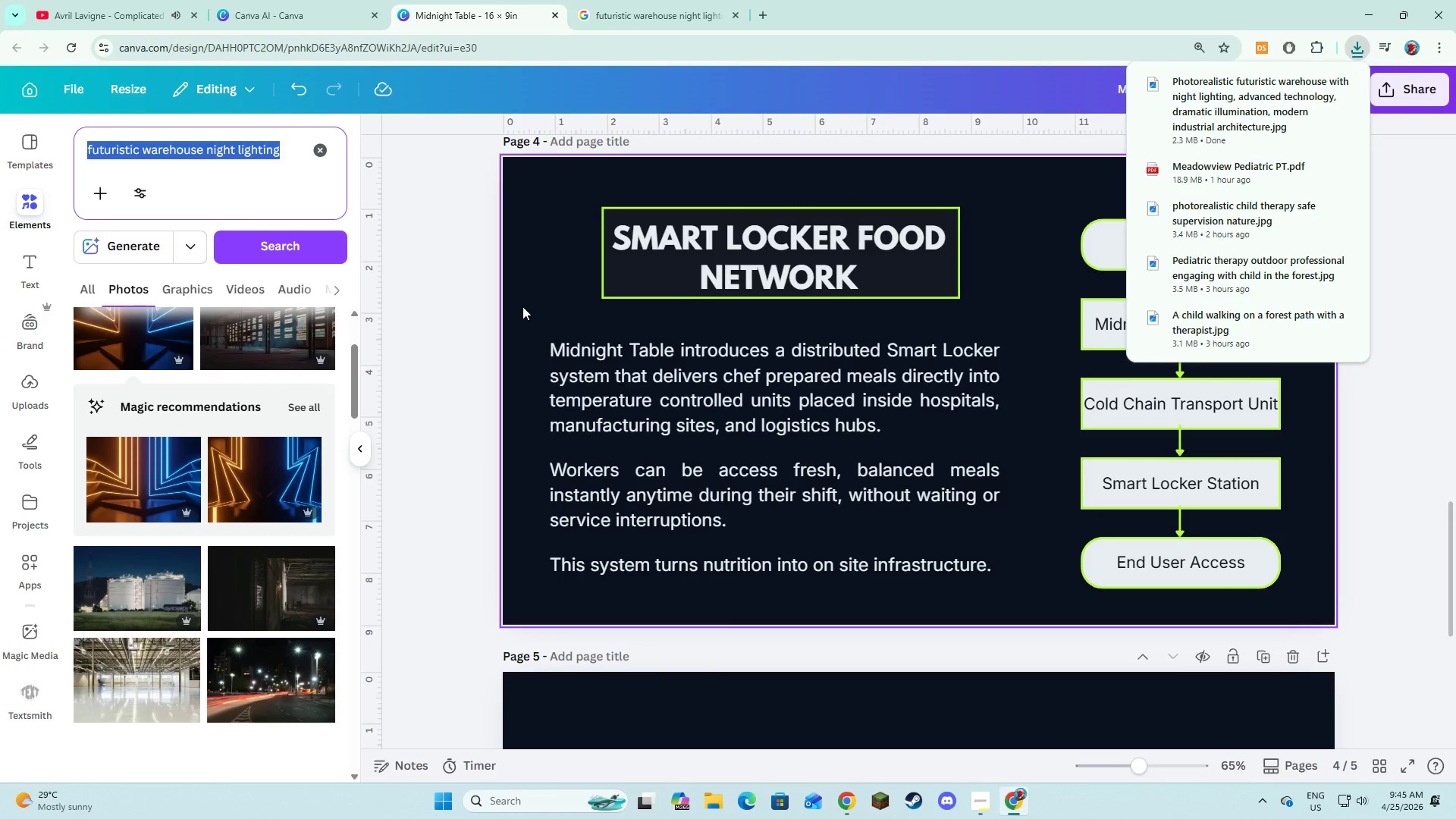 
left_click([16, 390])
 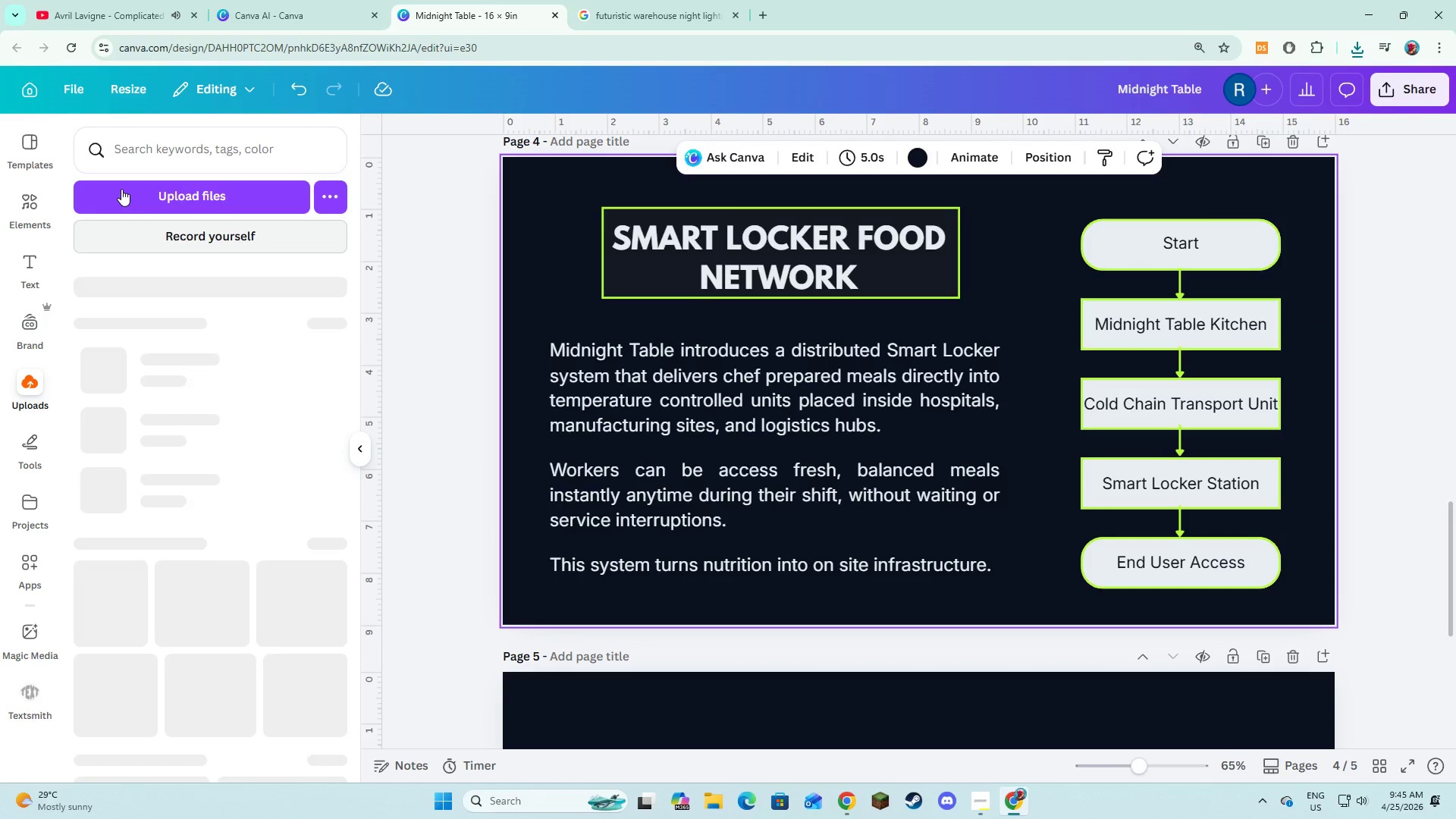 
left_click([122, 194])
 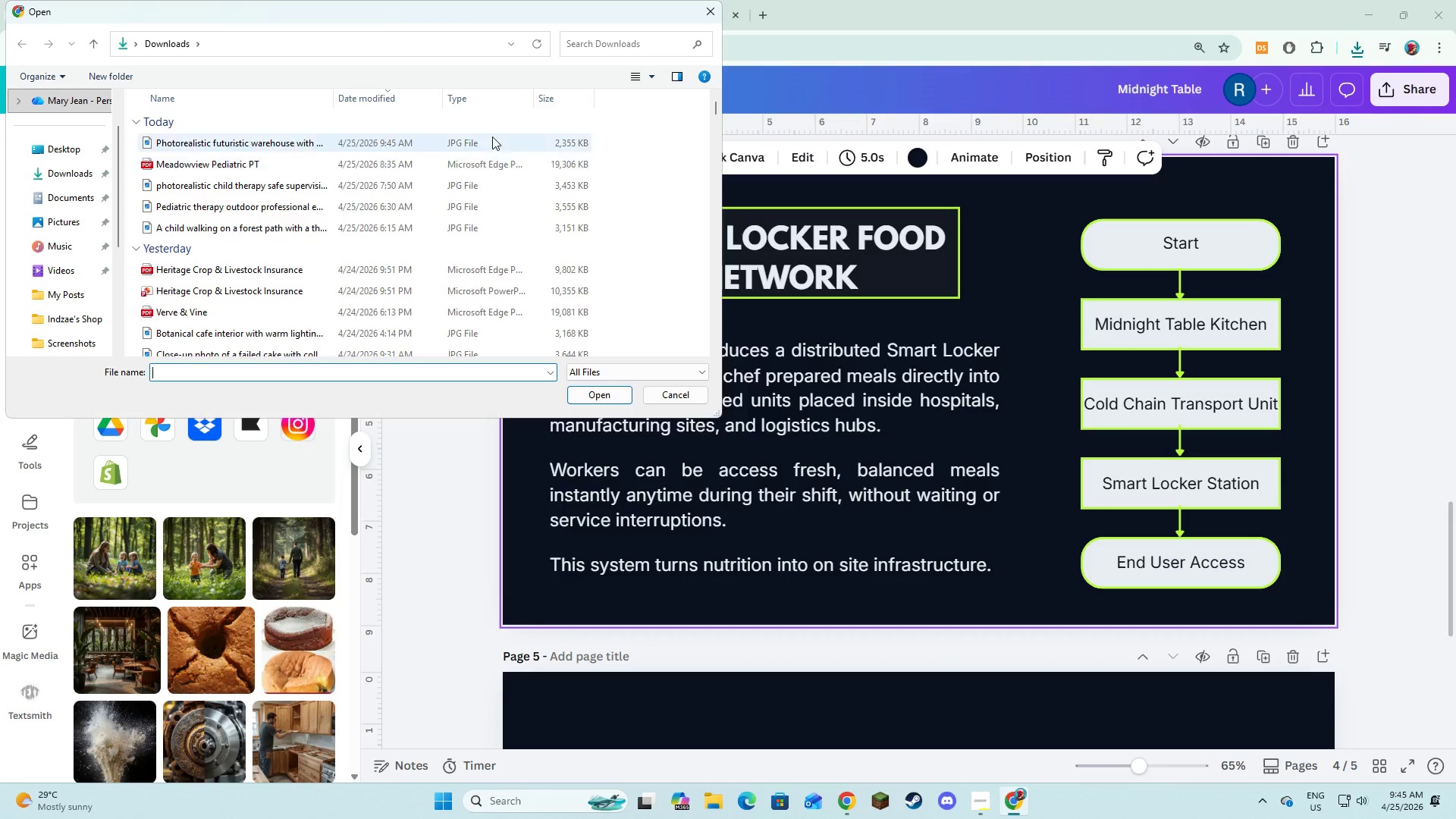 
left_click([358, 147])
 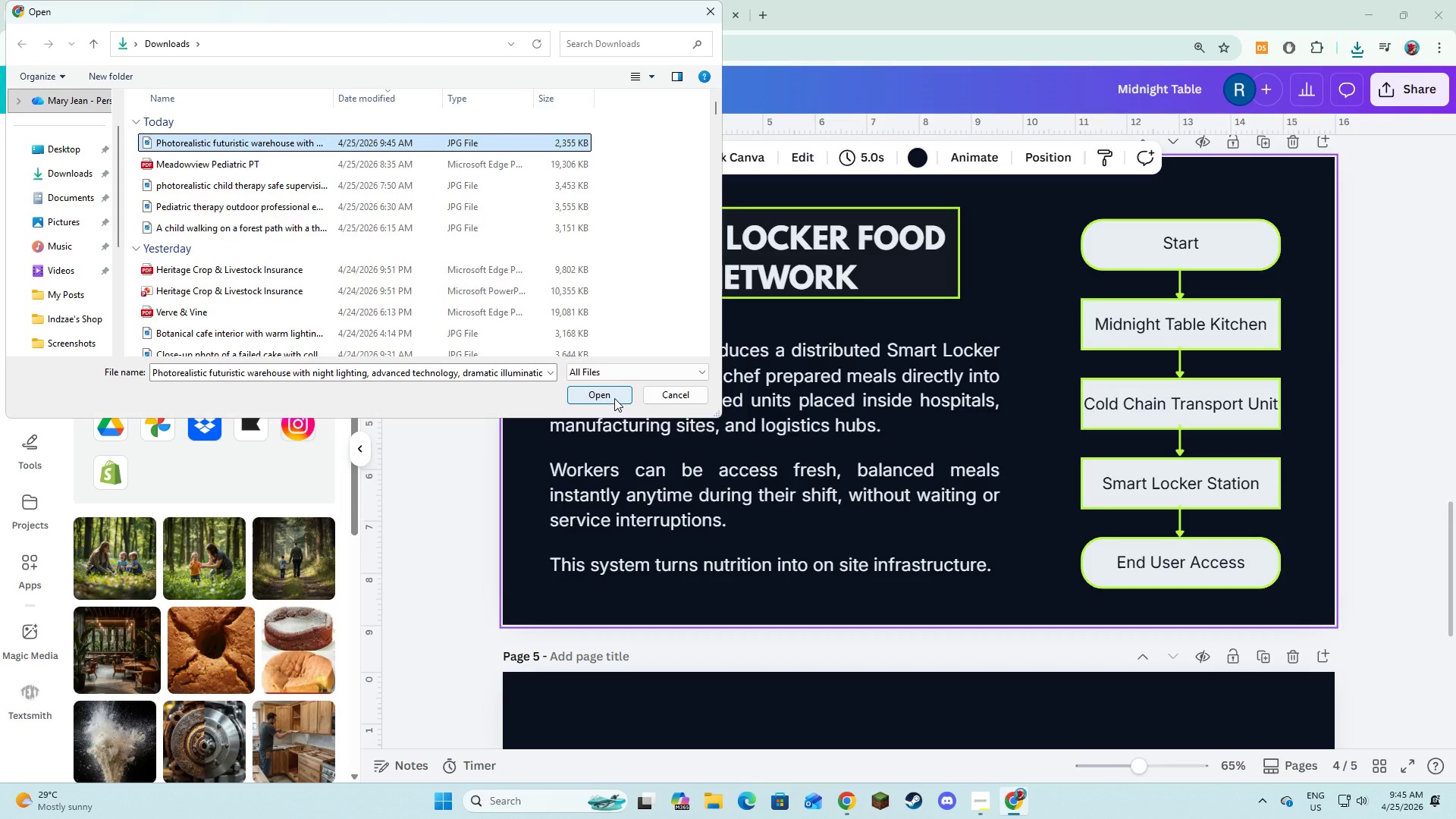 
left_click([614, 398])
 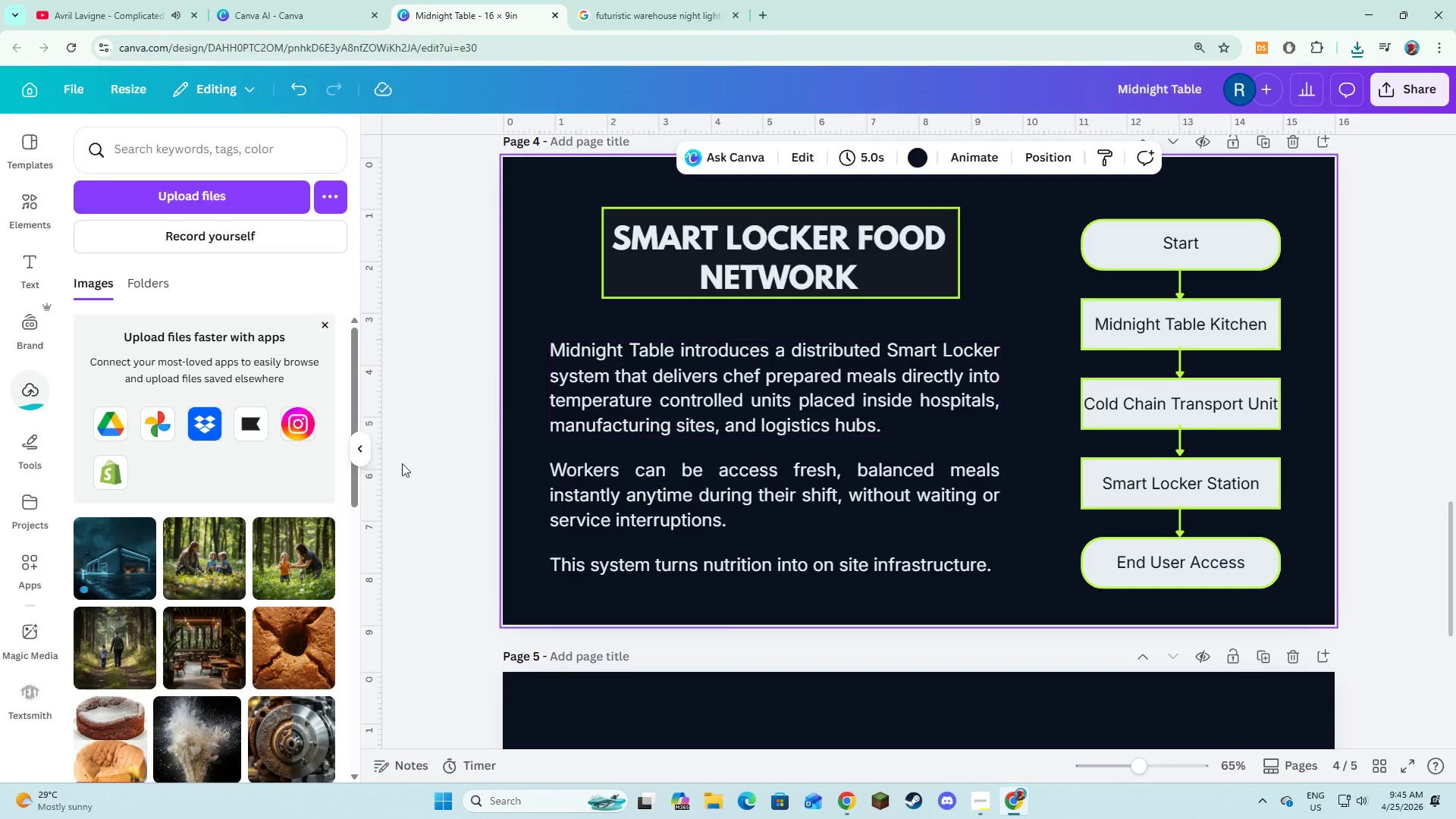 
left_click([95, 567])
 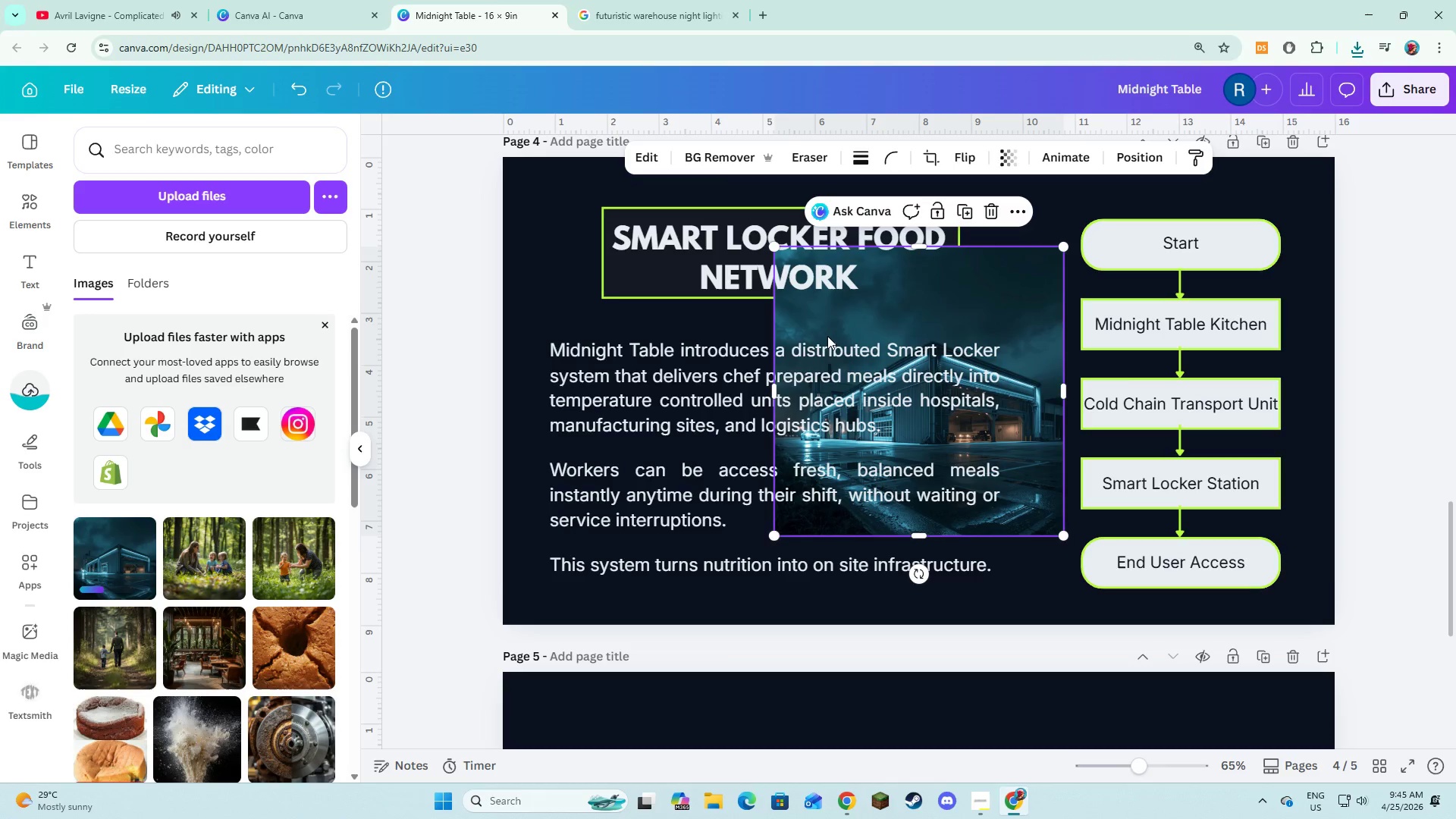 
wait(6.3)
 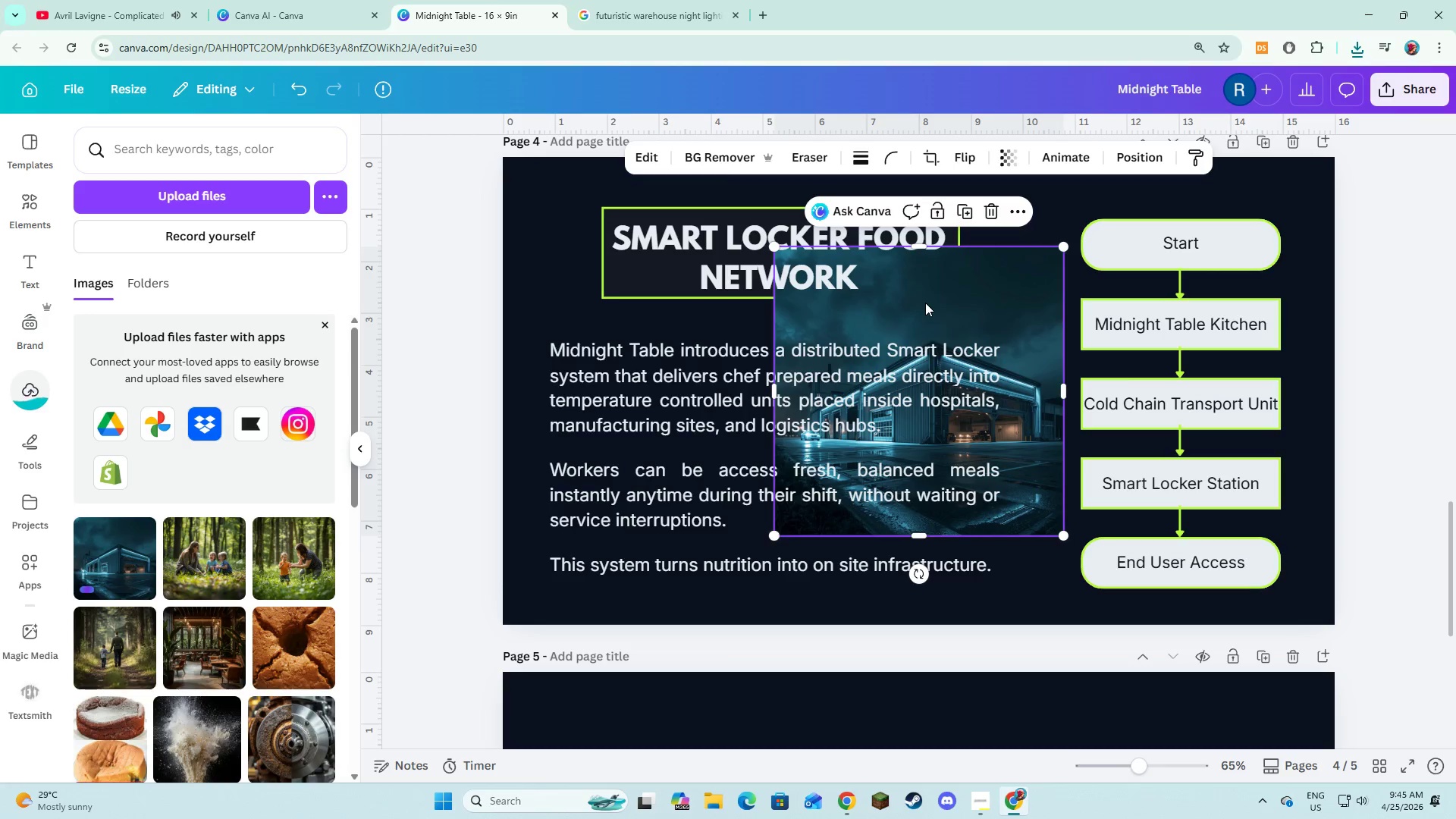 
left_click([18, 201])
 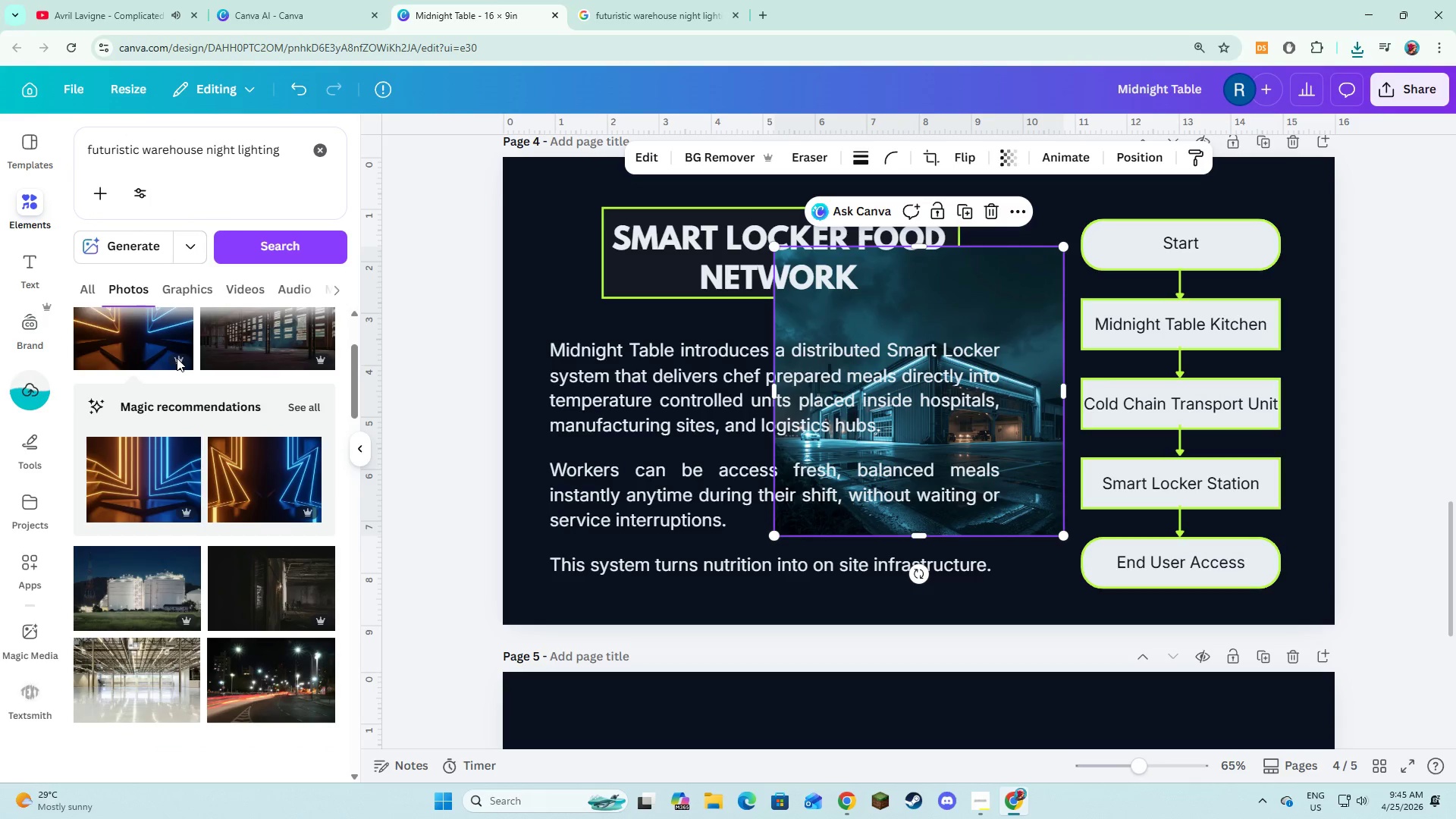 
scroll: coordinate [185, 355], scroll_direction: up, amount: 1.0
 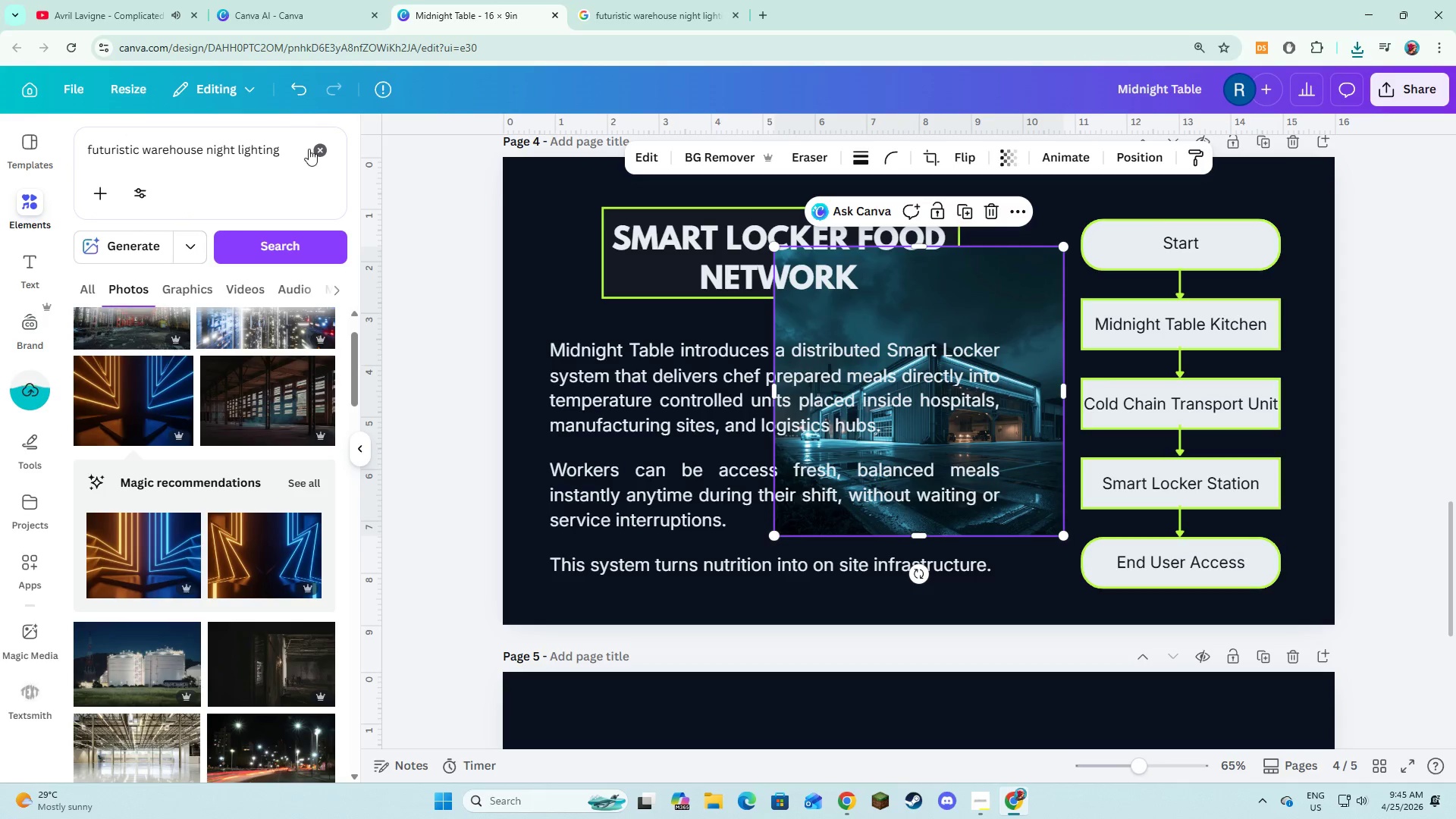 
left_click([309, 152])
 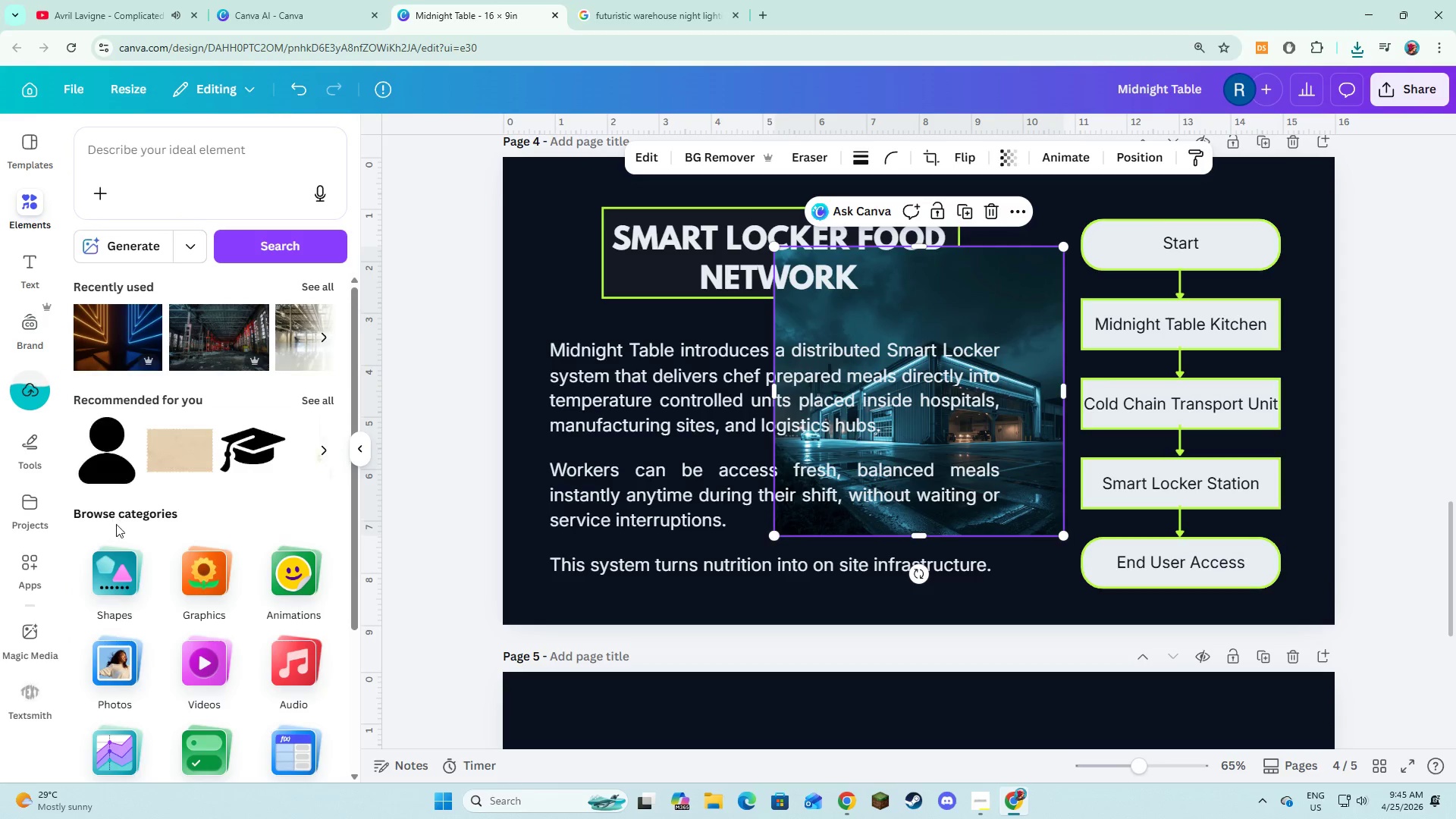 
left_click([125, 563])
 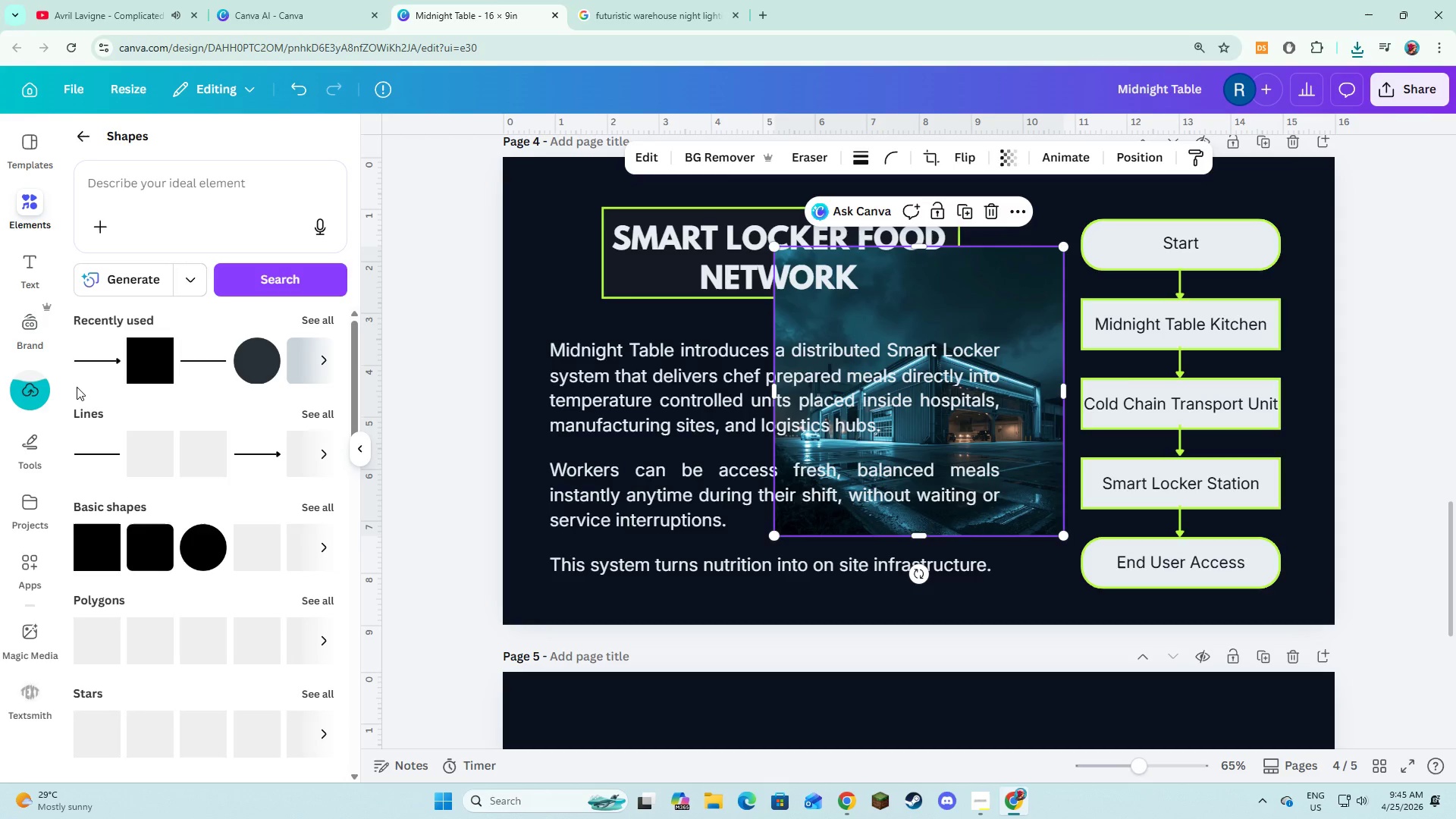 
left_click([136, 371])
 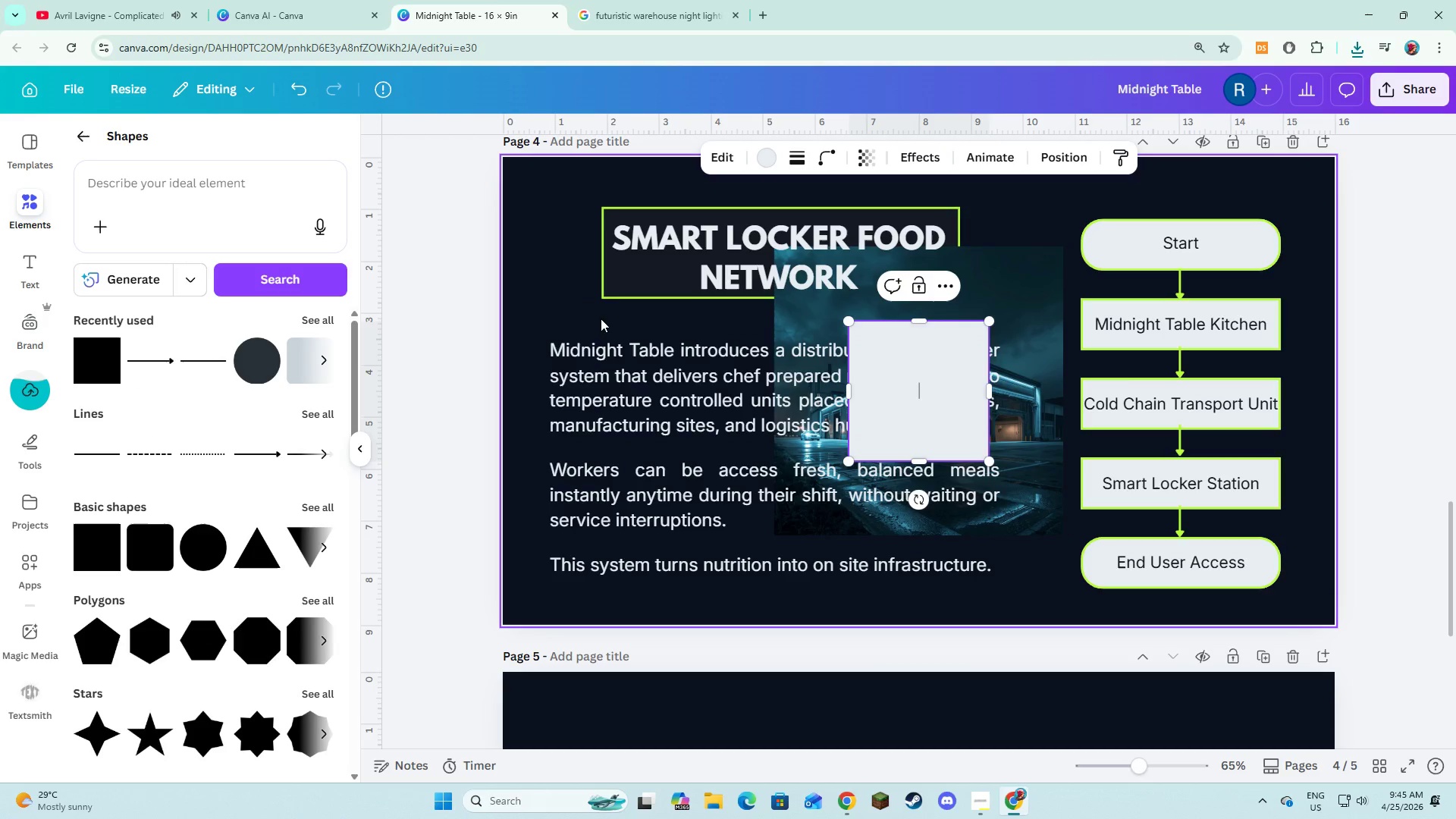 
left_click([570, 330])
 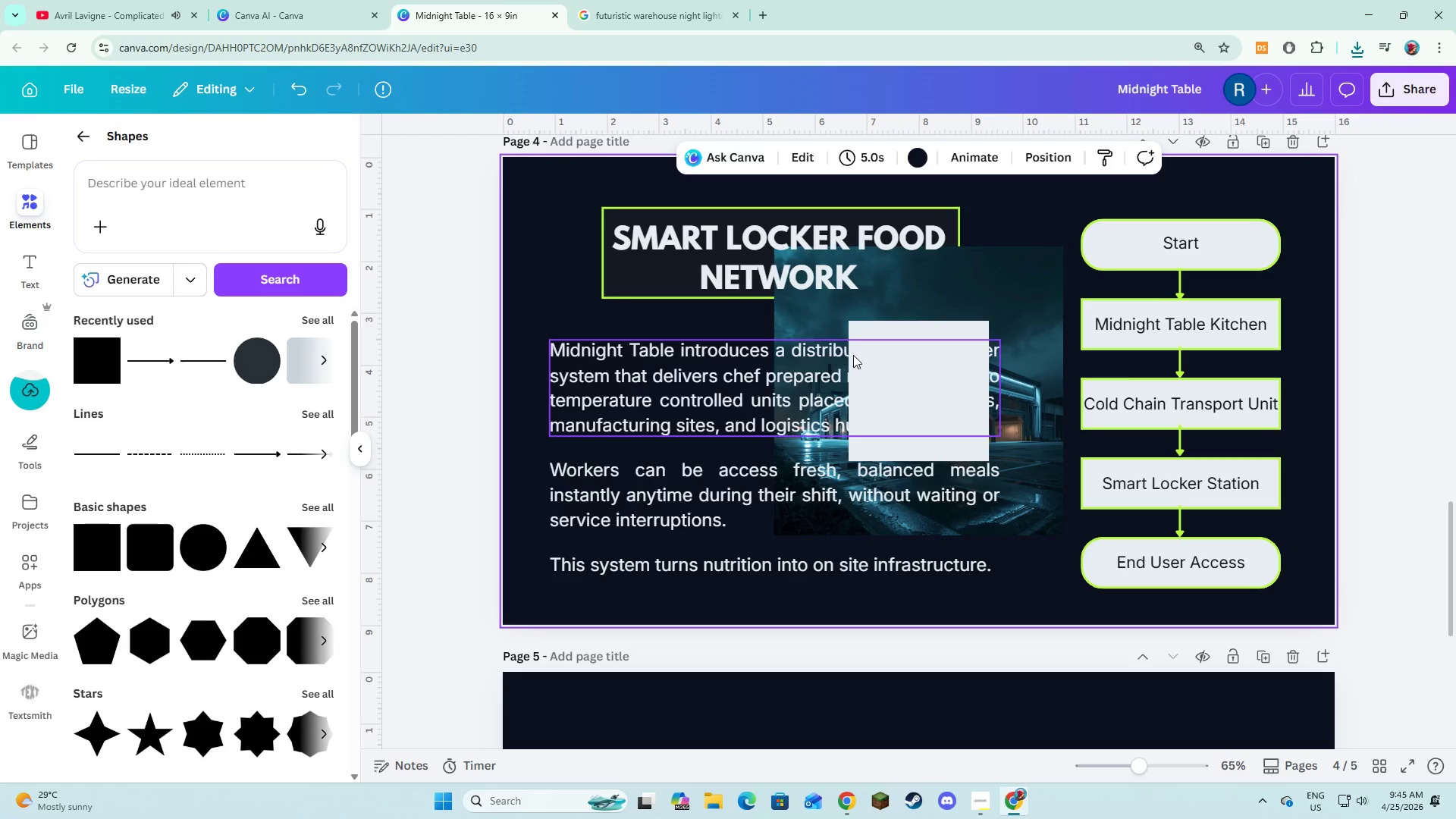 
left_click([864, 357])
 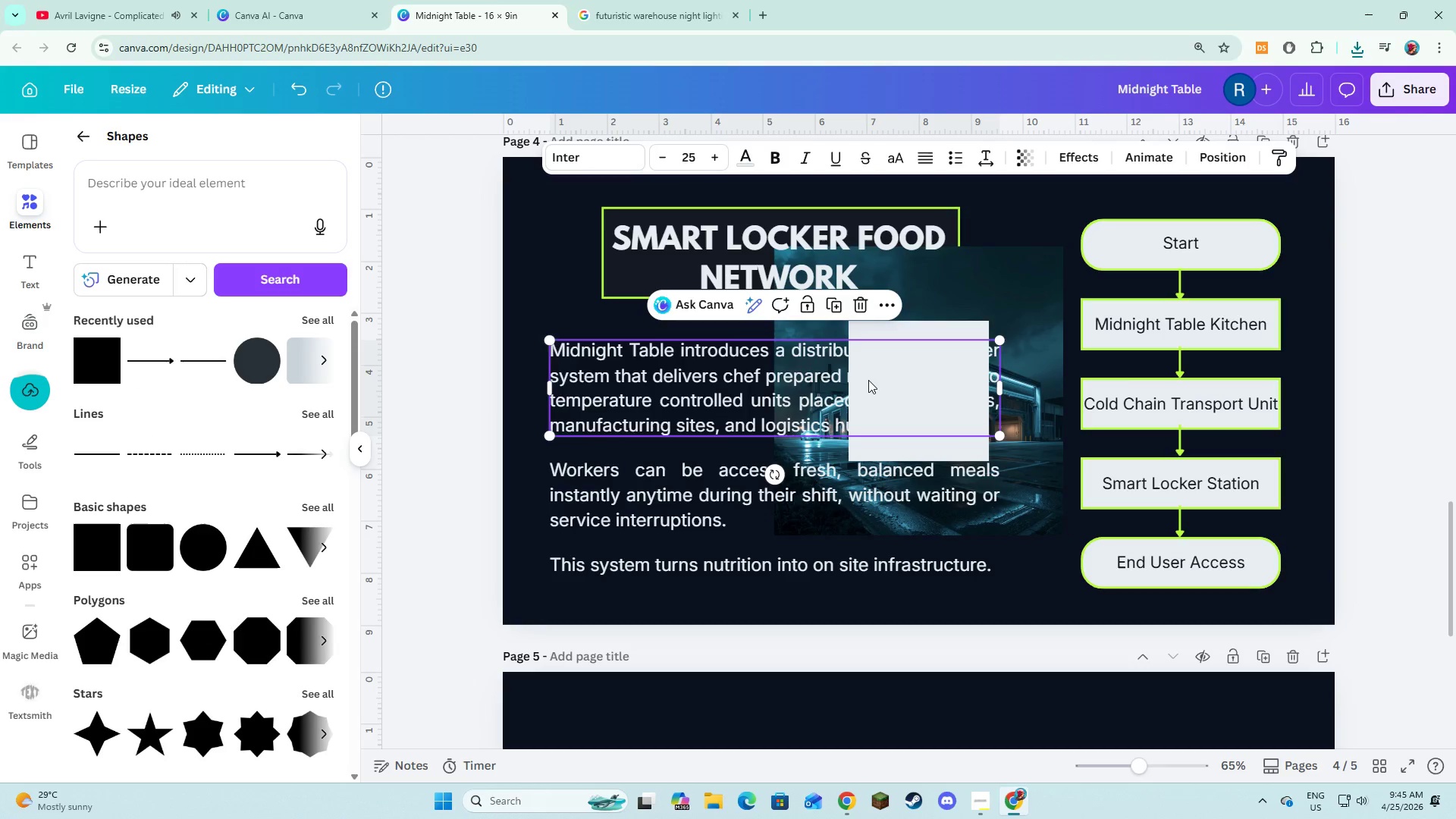 
left_click_drag(start_coordinate=[868, 381], to_coordinate=[628, 312])
 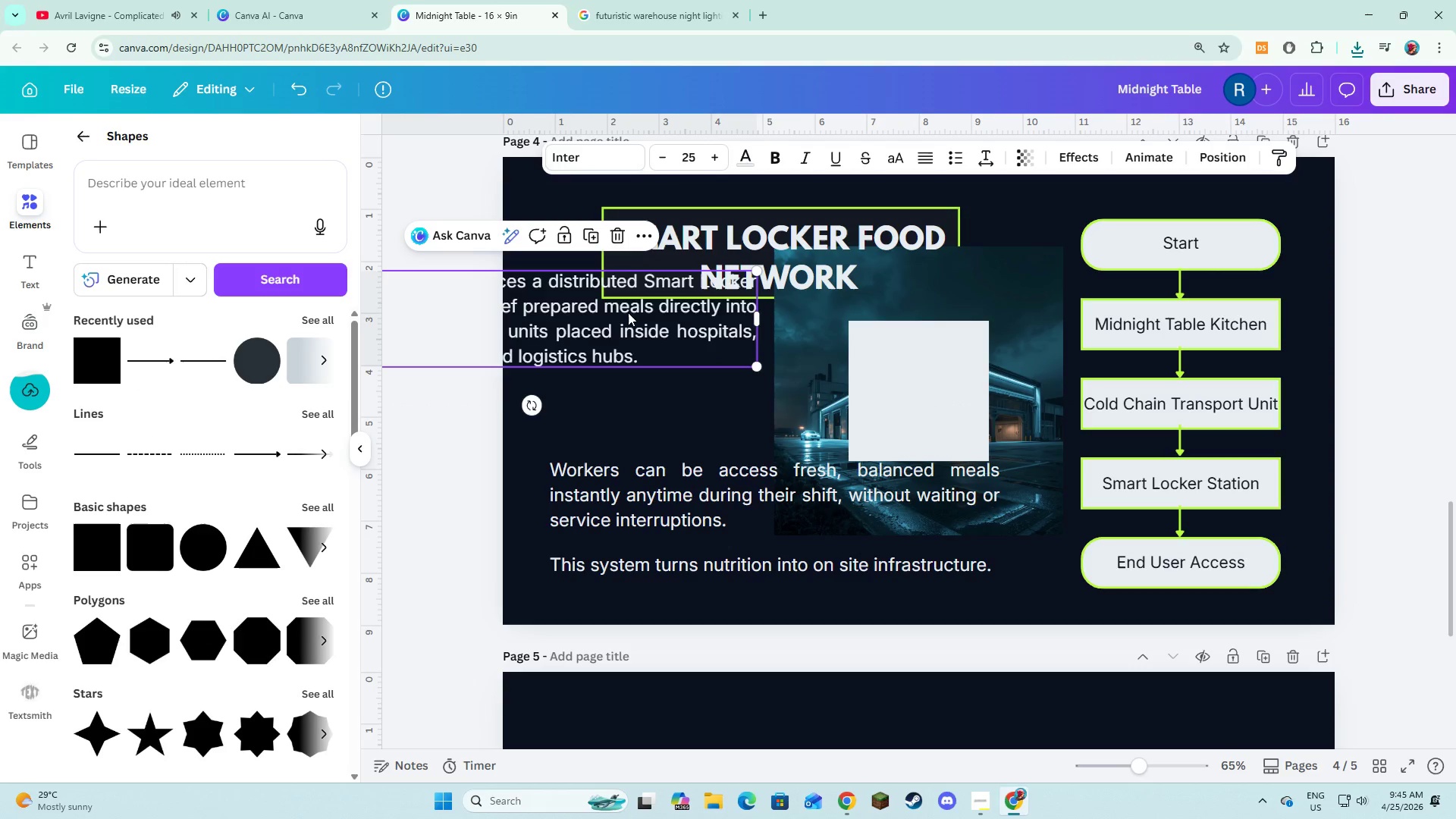 
key(Control+Z)
 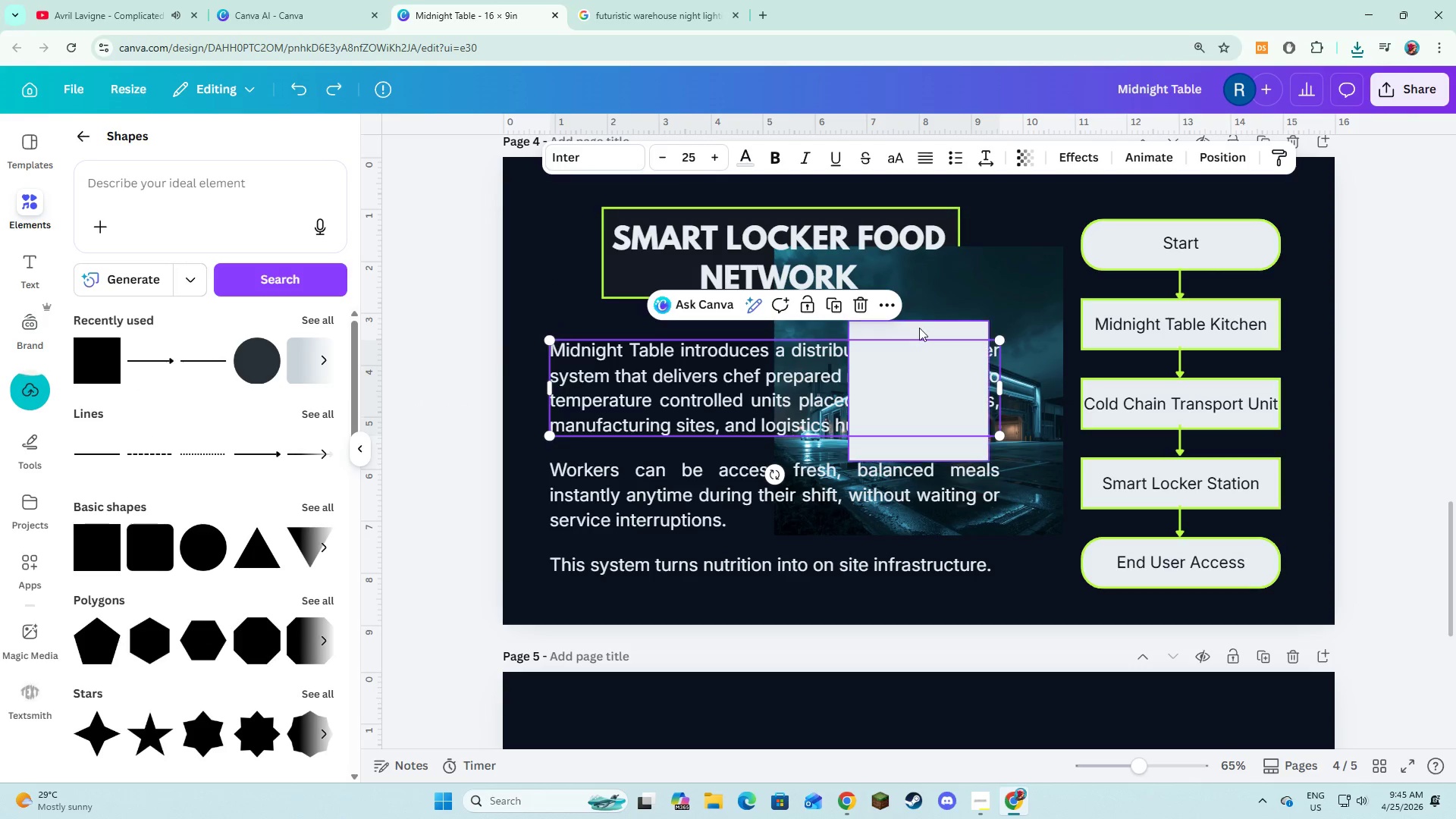 
left_click([919, 328])
 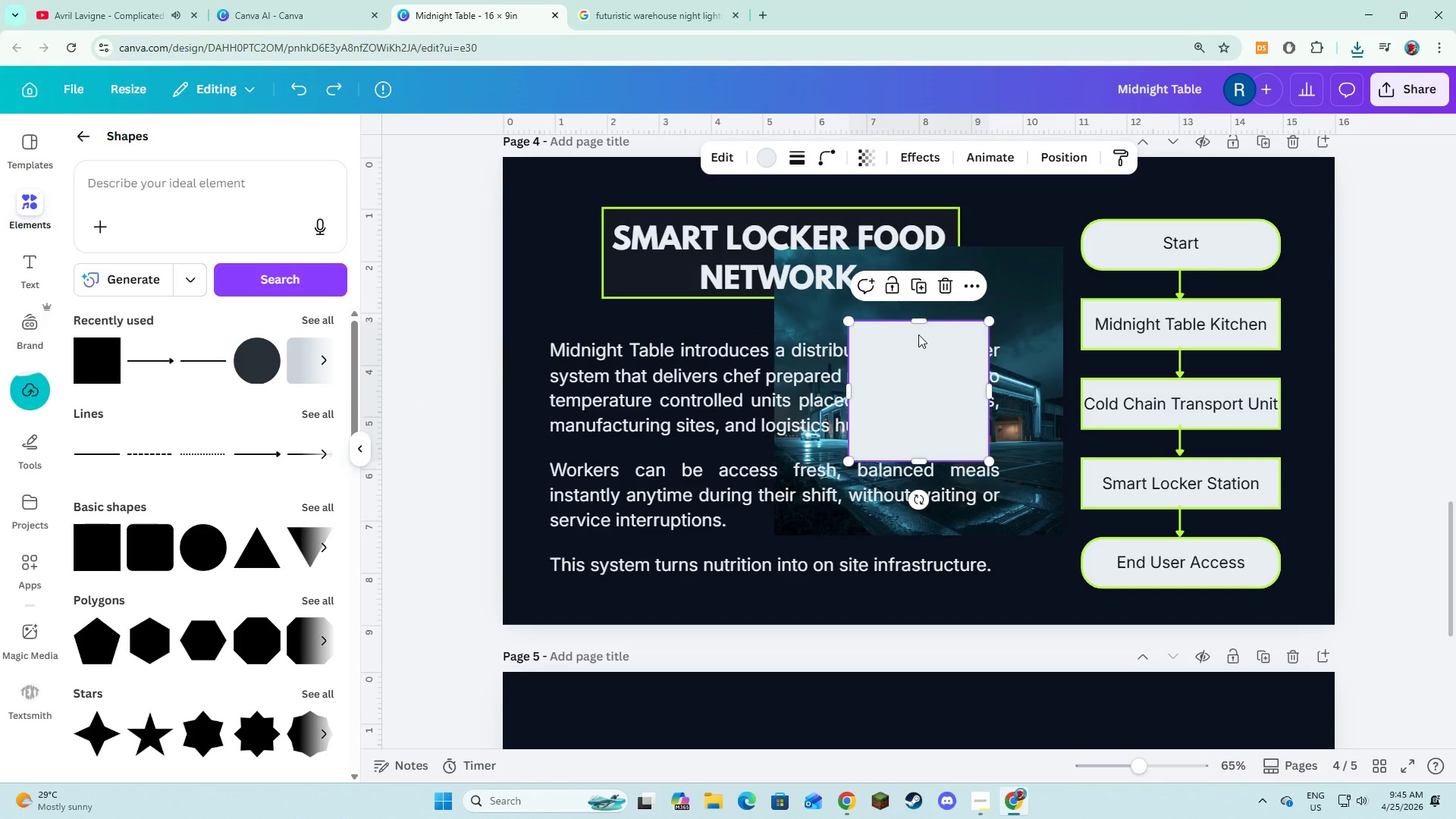 
left_click_drag(start_coordinate=[918, 334], to_coordinate=[576, 170])
 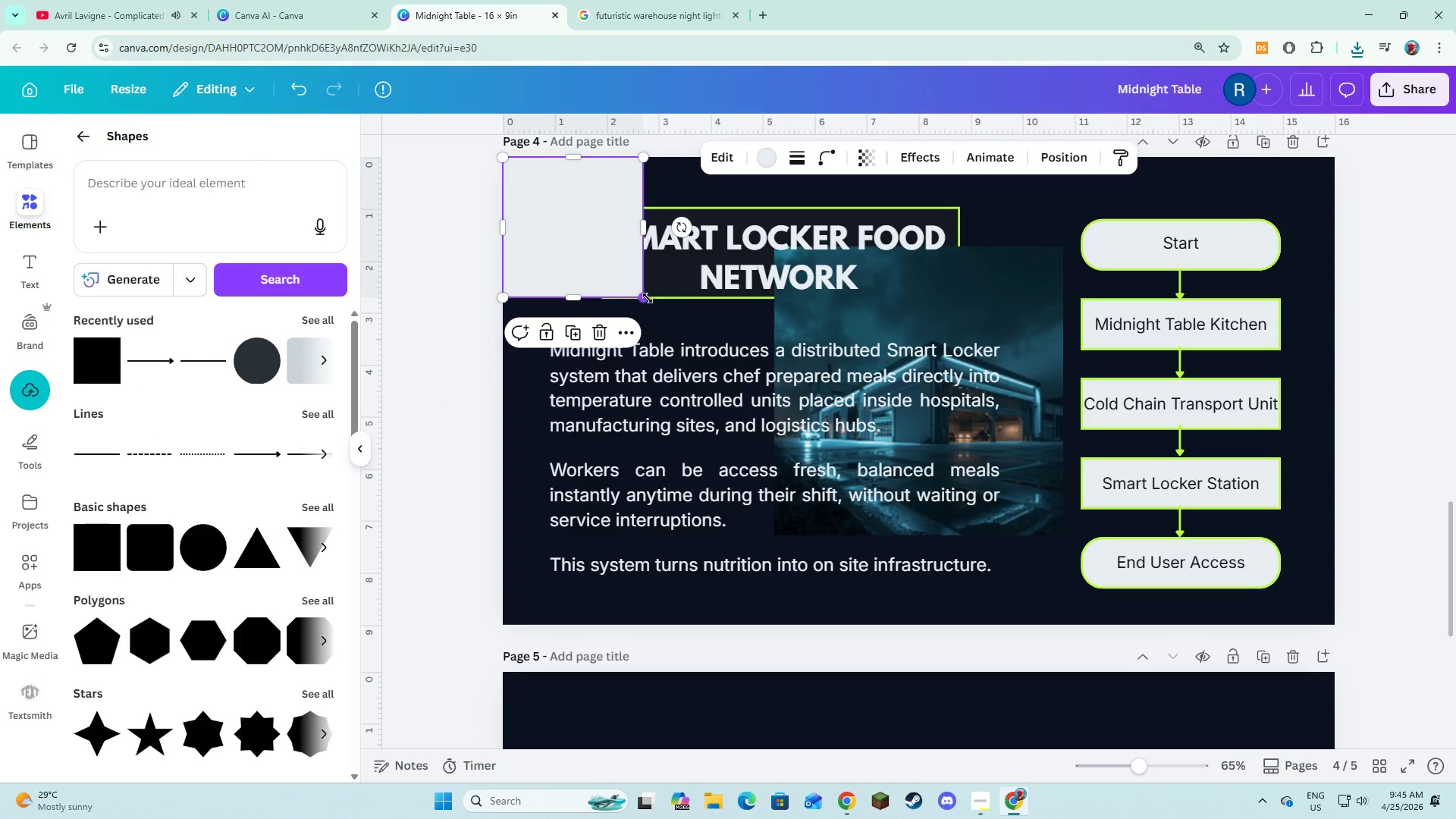 
left_click_drag(start_coordinate=[648, 298], to_coordinate=[1338, 625])
 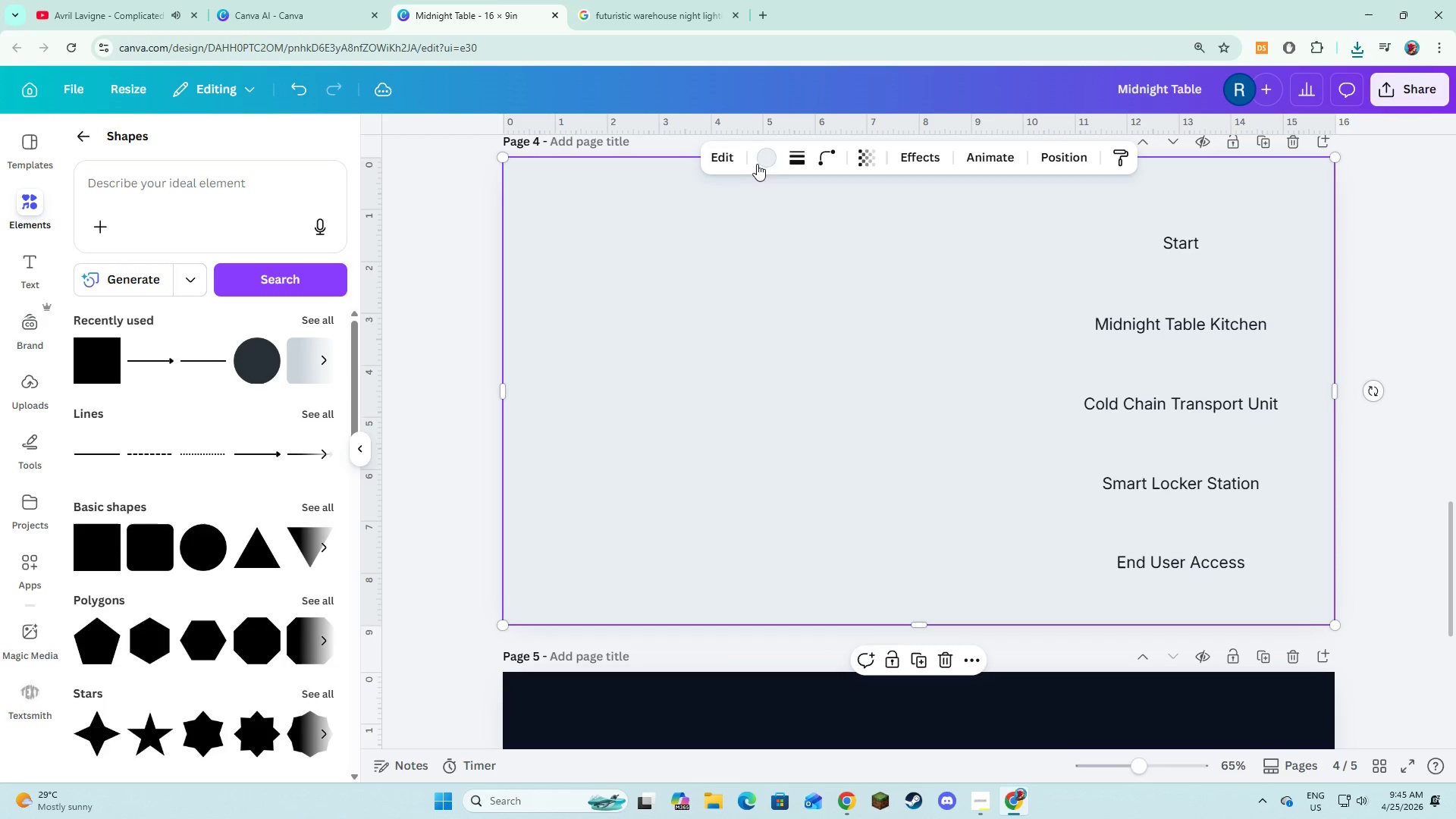 
left_click([758, 162])
 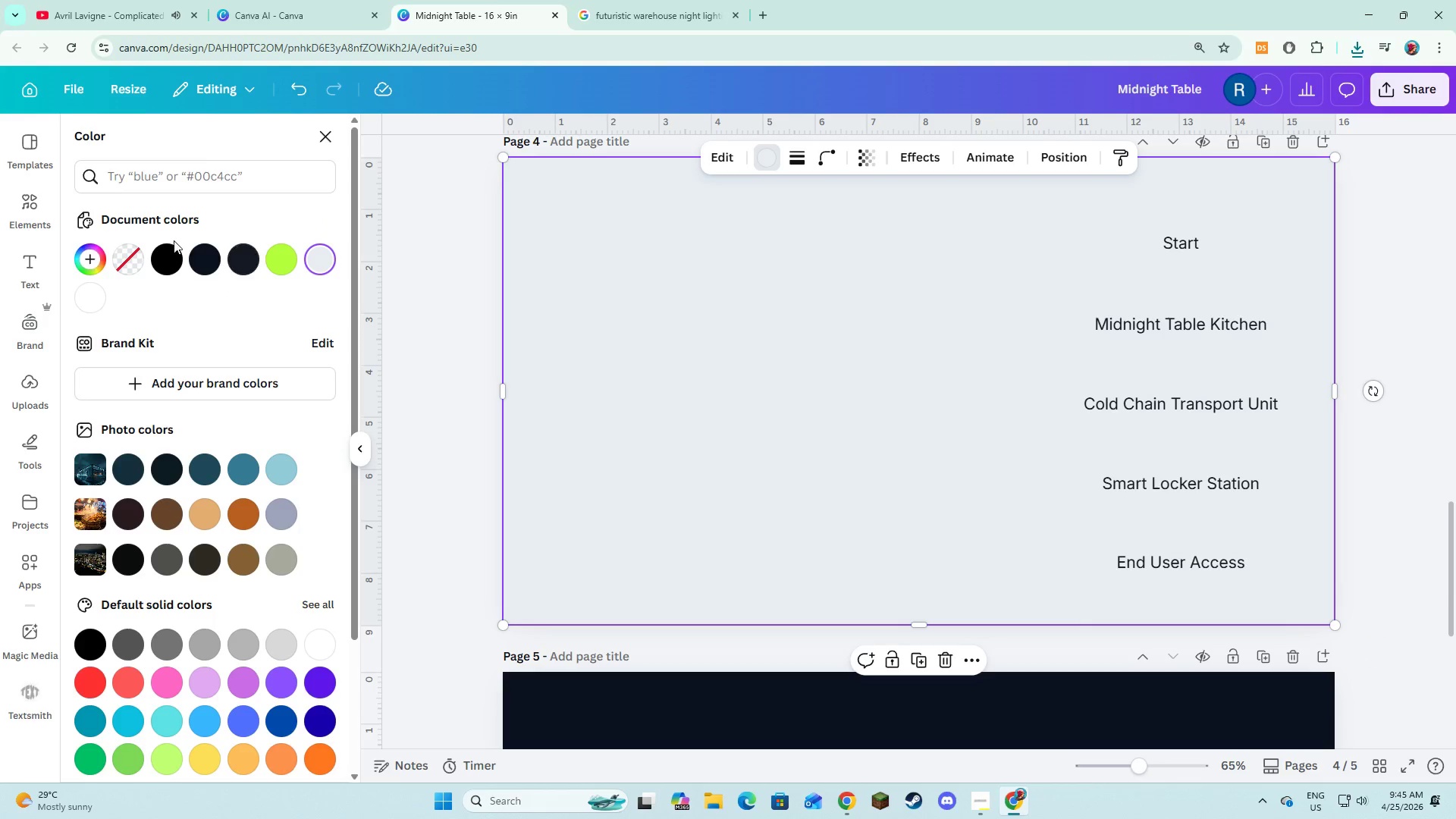 
left_click([196, 271])
 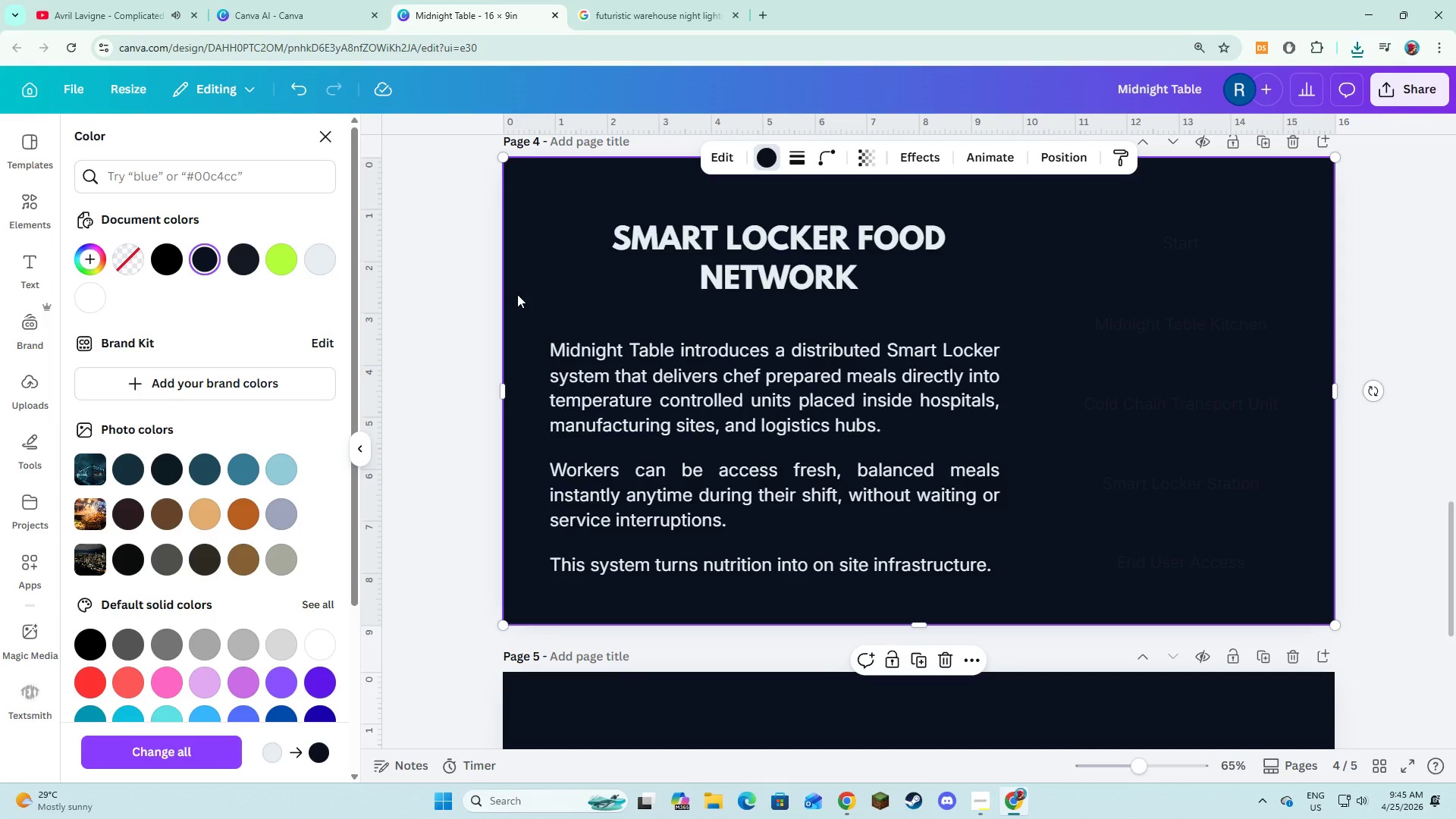 
right_click([519, 292])
 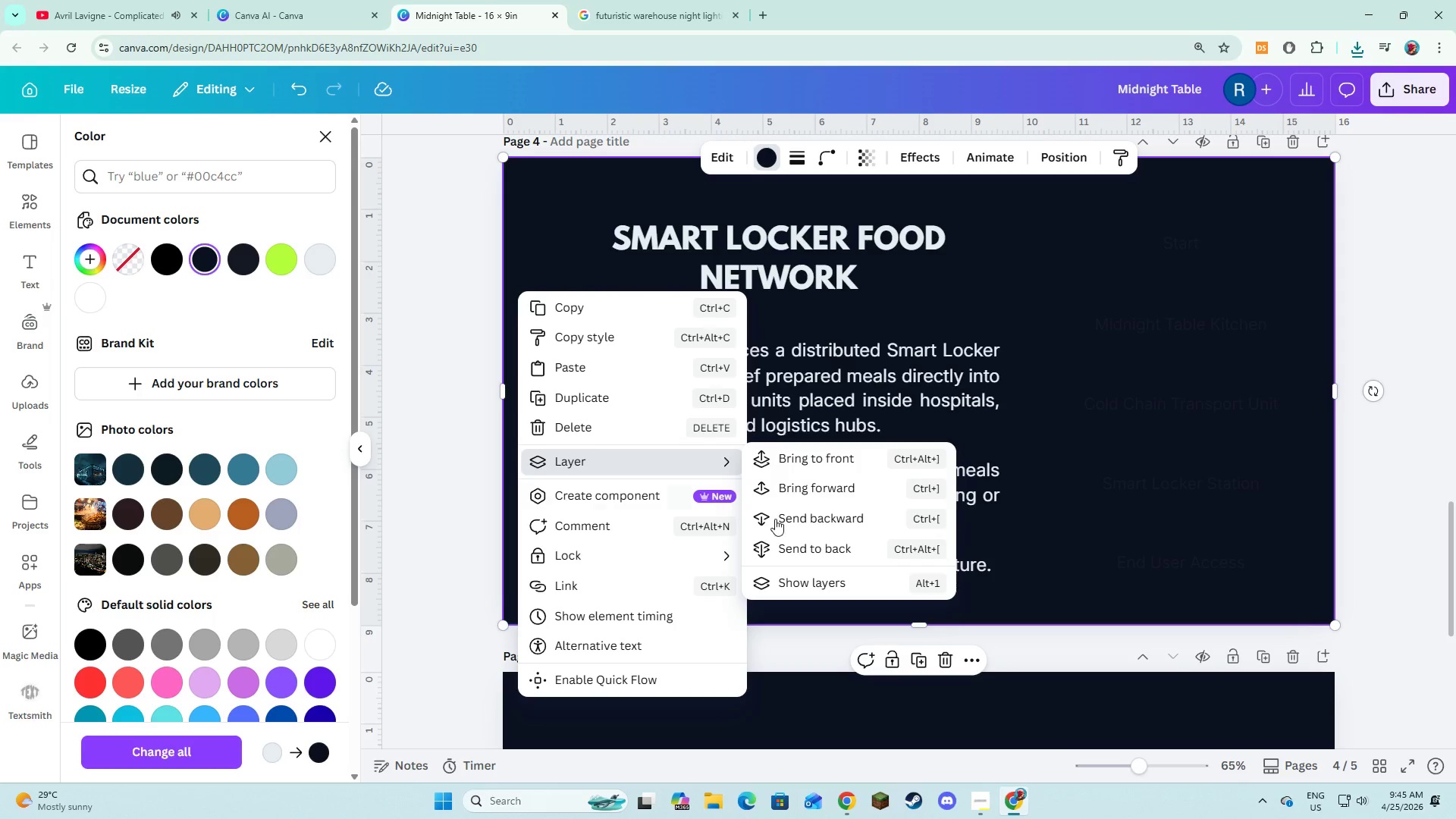 
left_click([781, 538])
 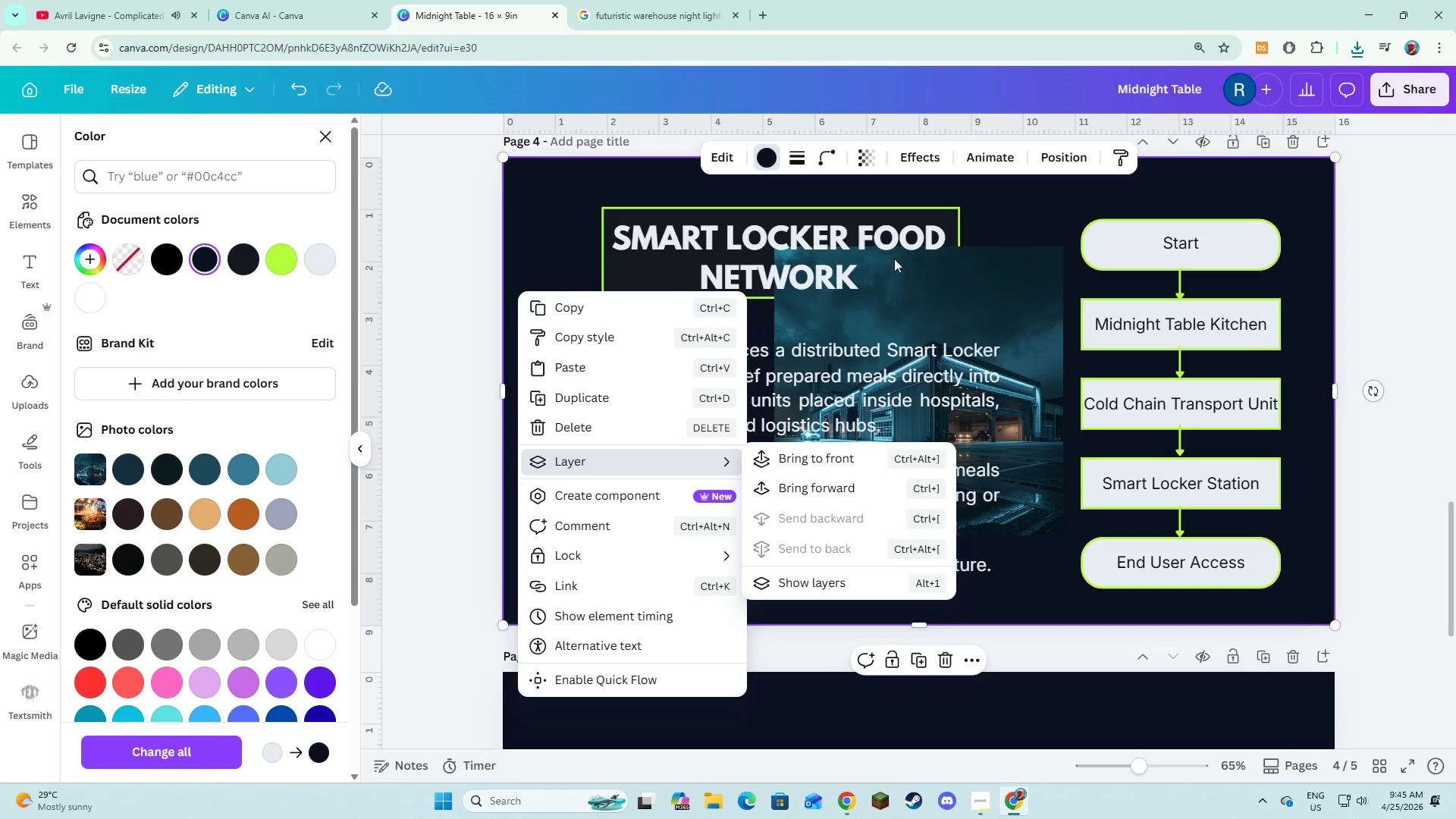 
left_click([965, 284])
 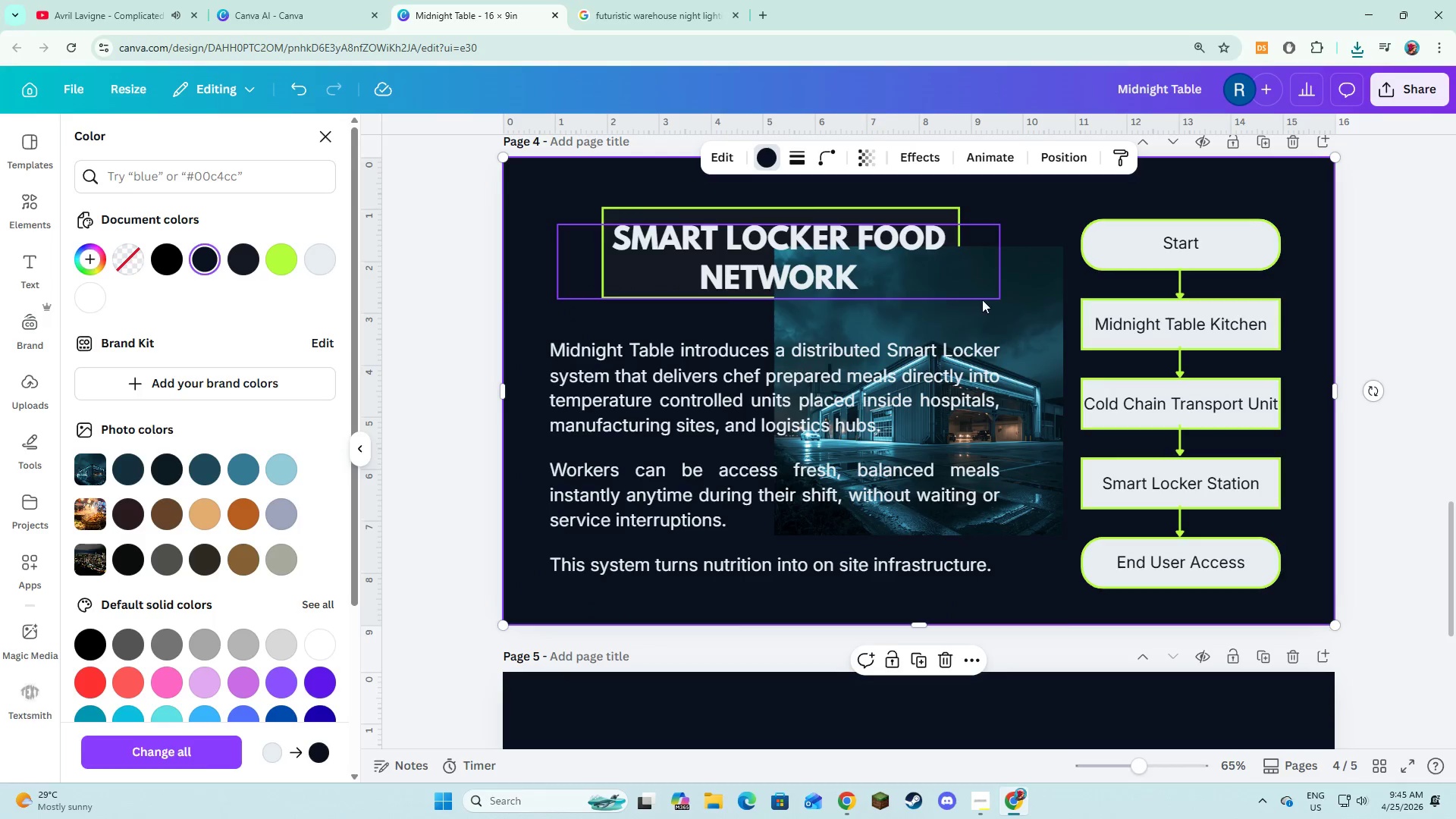 
right_click([1021, 306])
 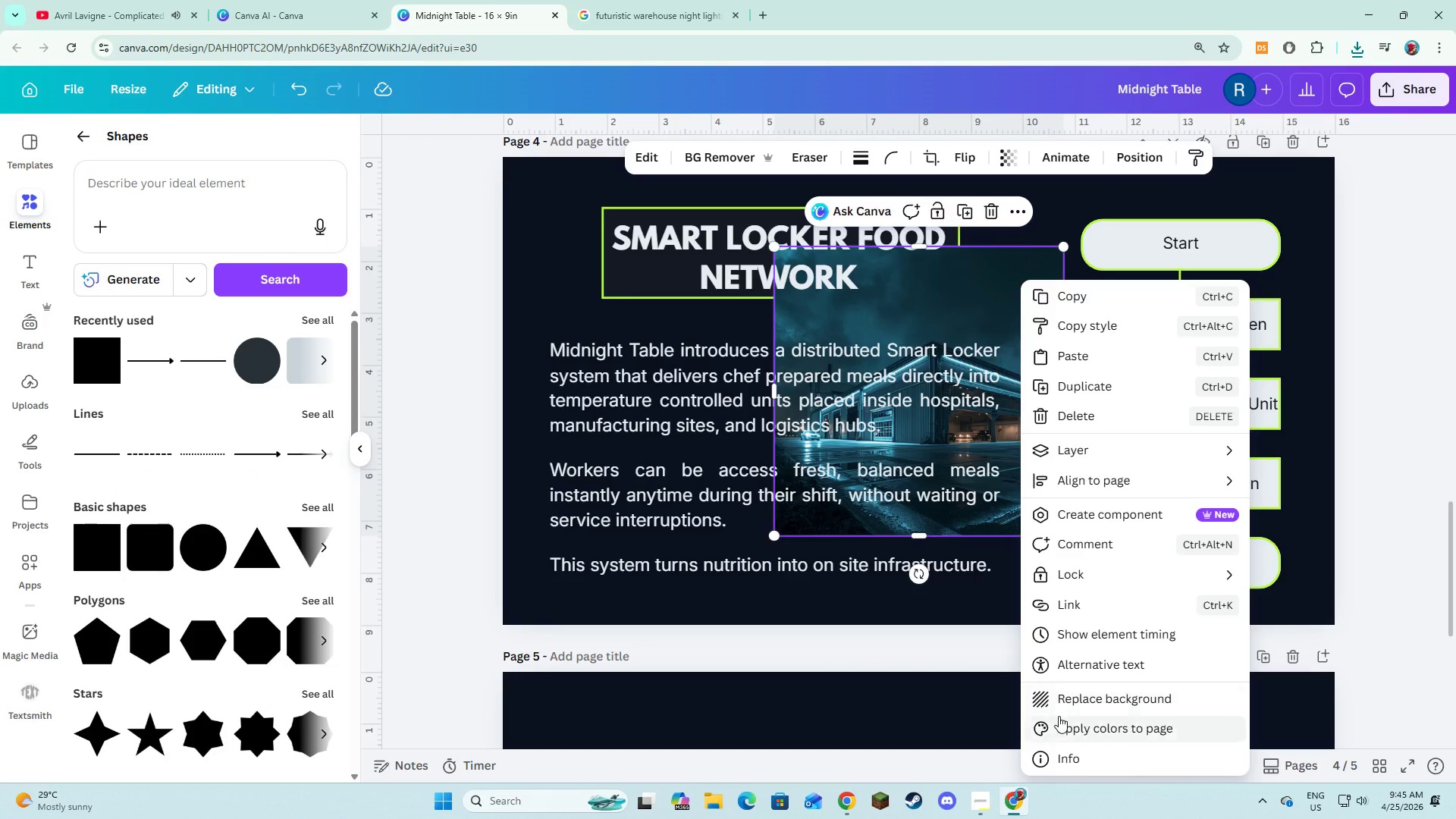 
left_click([1064, 704])
 